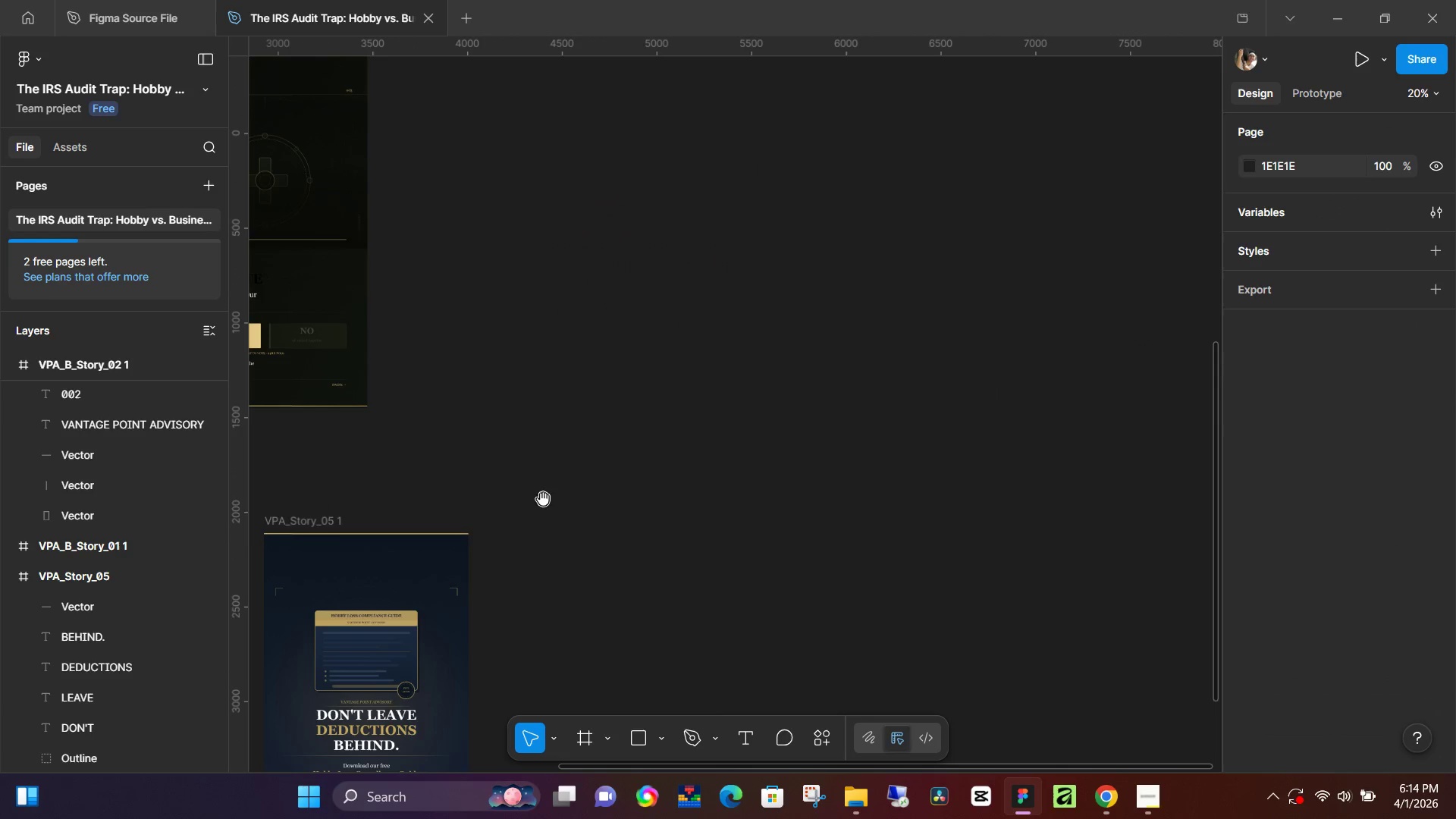 
left_click_drag(start_coordinate=[543, 494], to_coordinate=[1182, 224])
 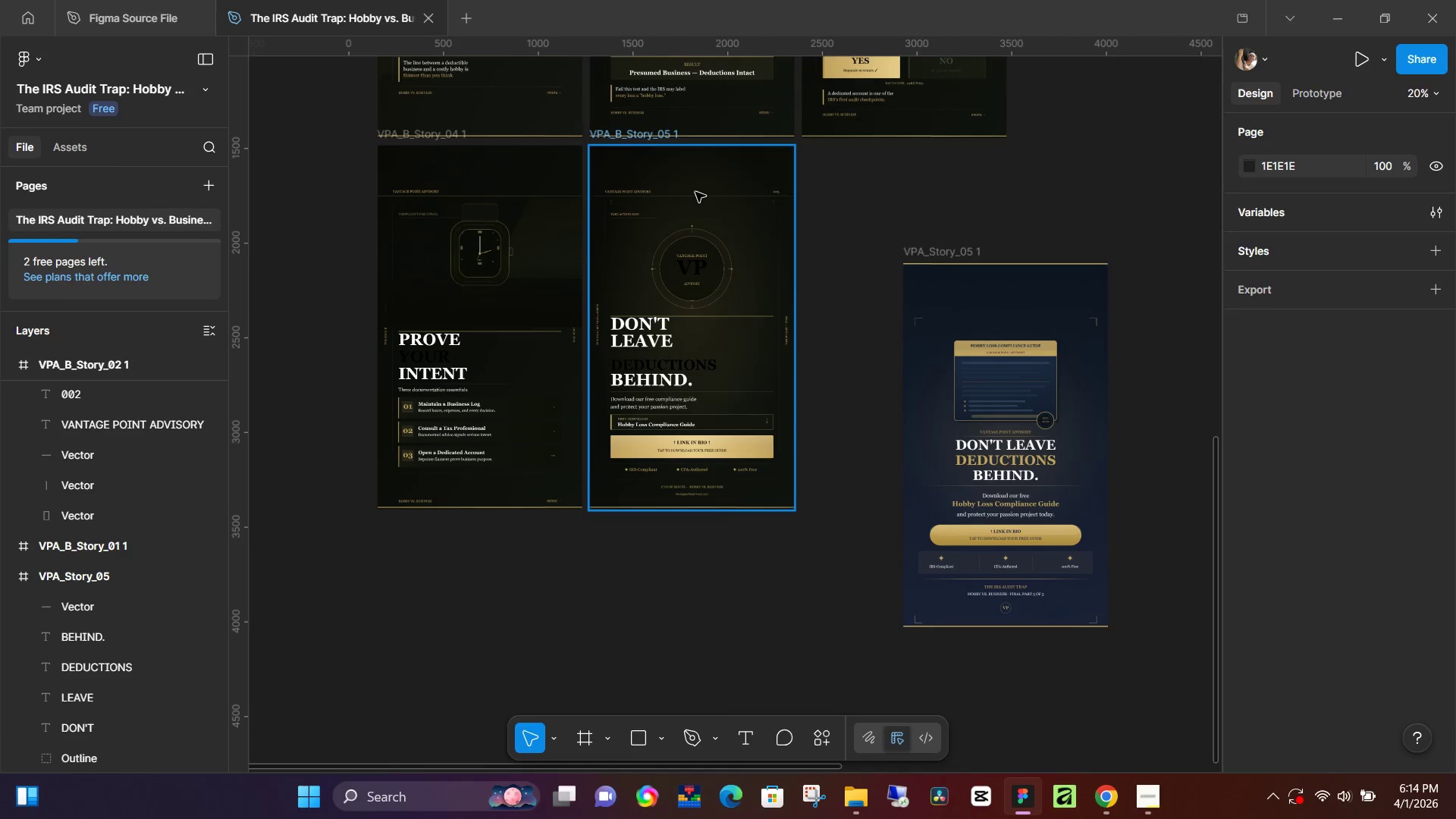 
hold_key(key=Space, duration=0.84)
 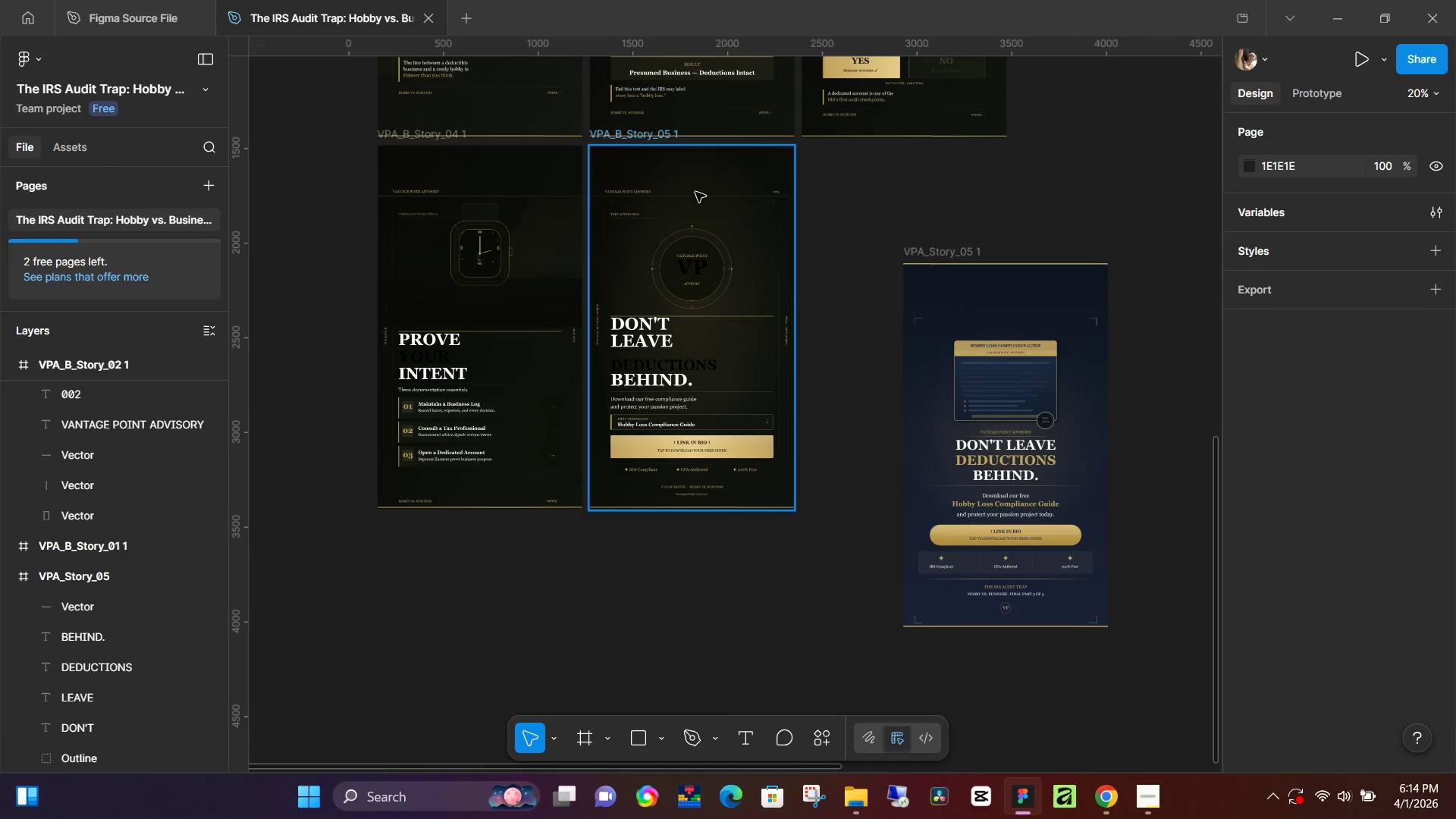 
left_click([695, 192])
 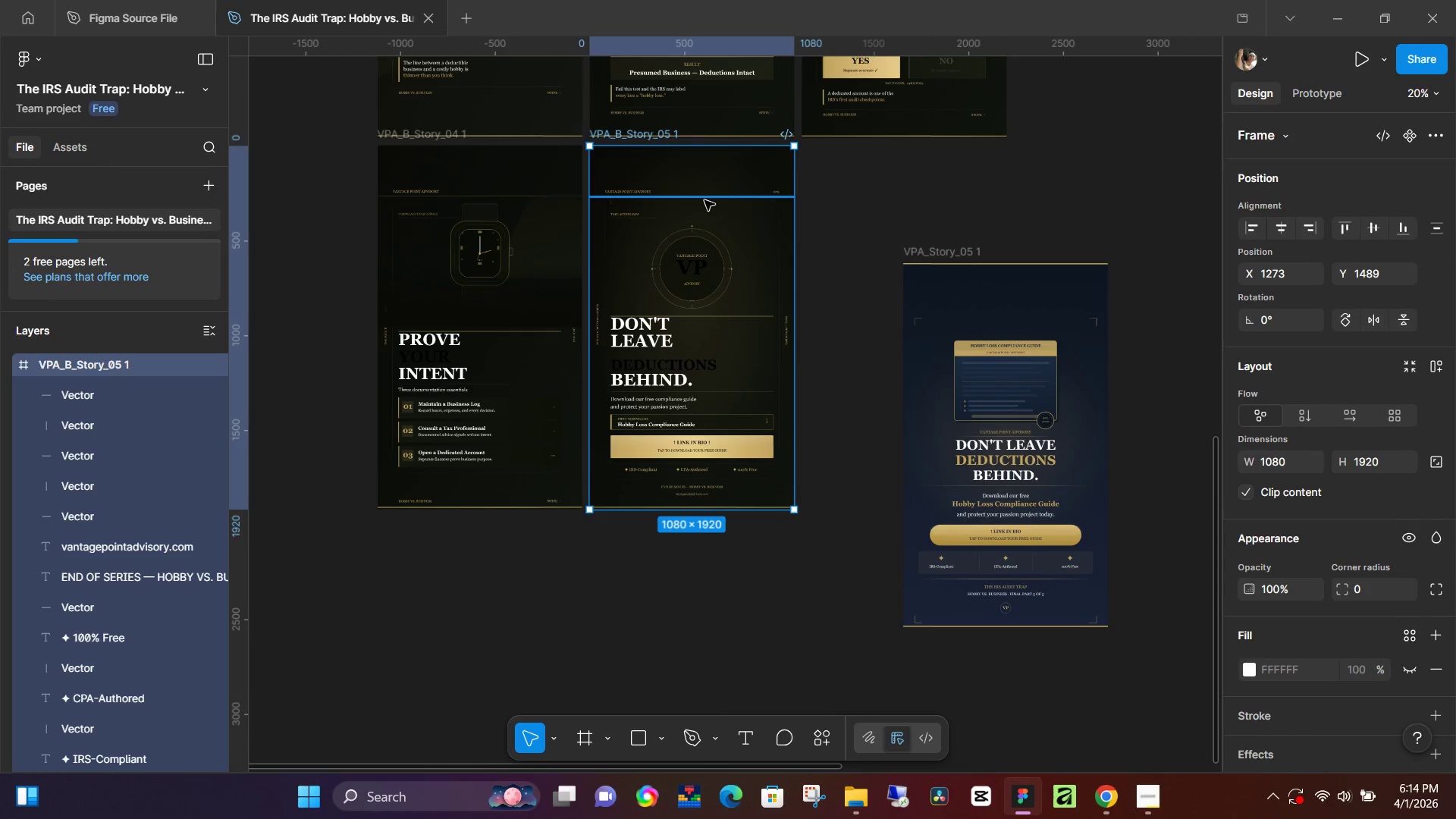 
left_click([704, 200])
 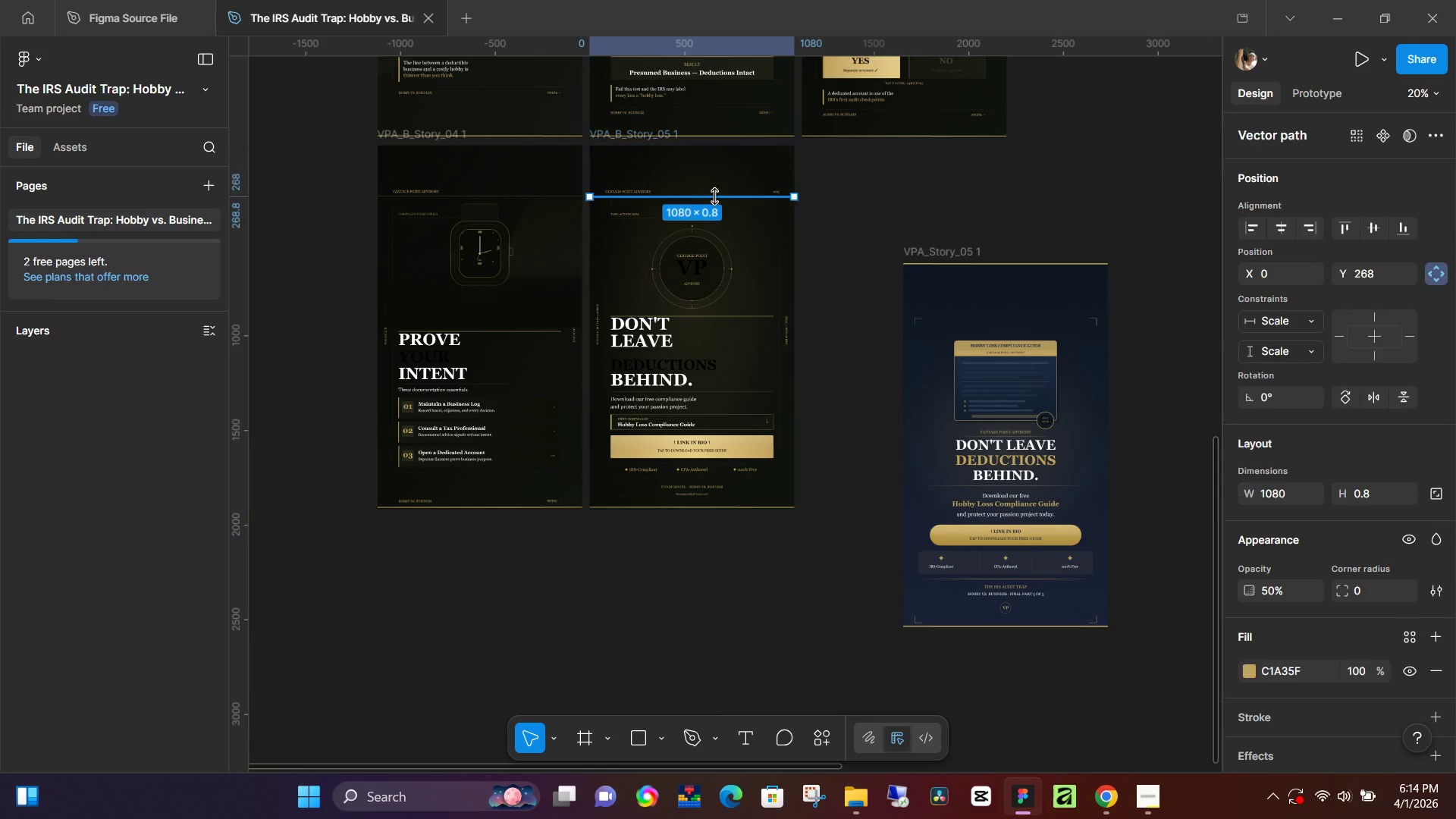 
key(Control+C)
 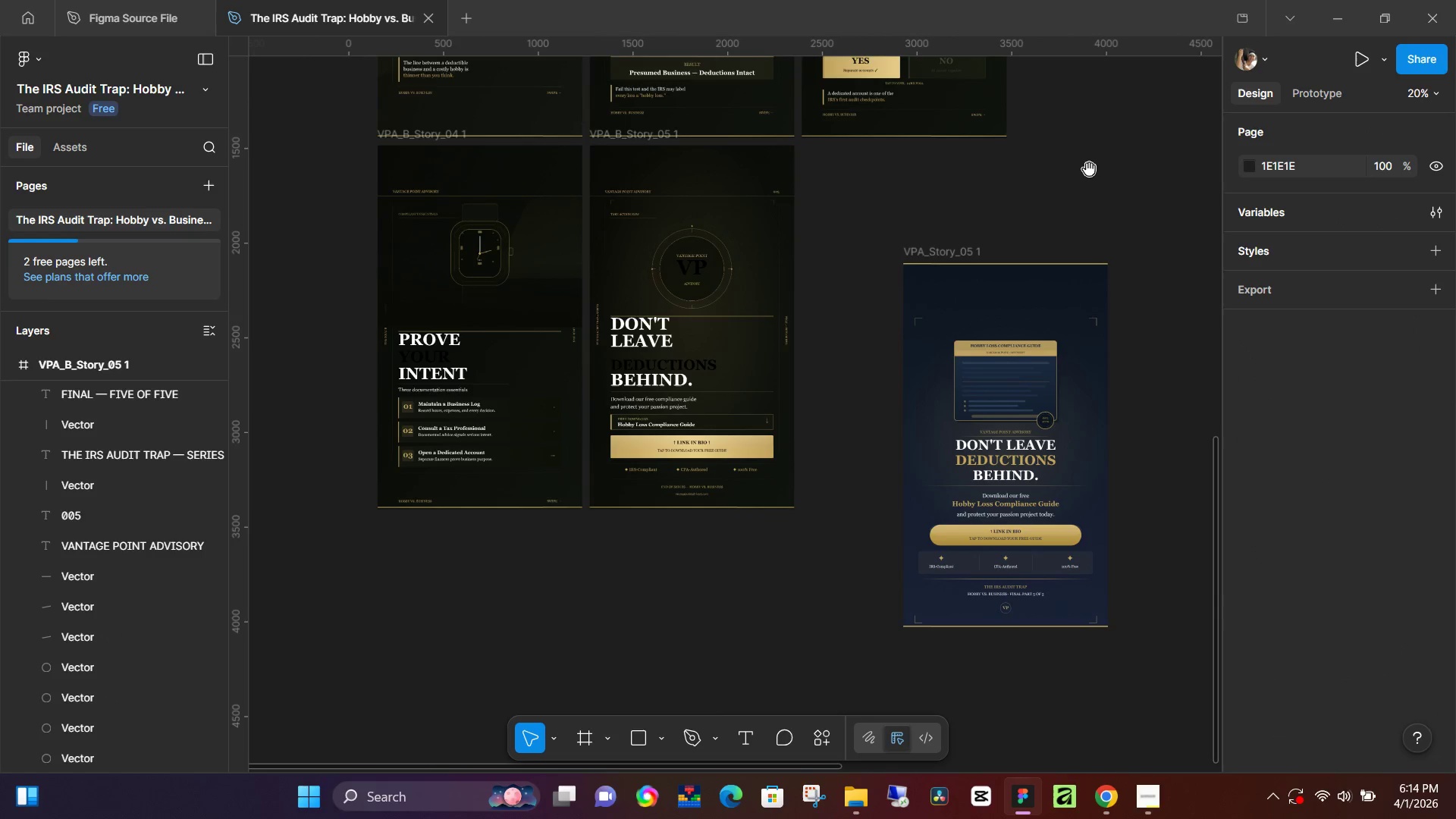 
hold_key(key=Space, duration=1.52)
 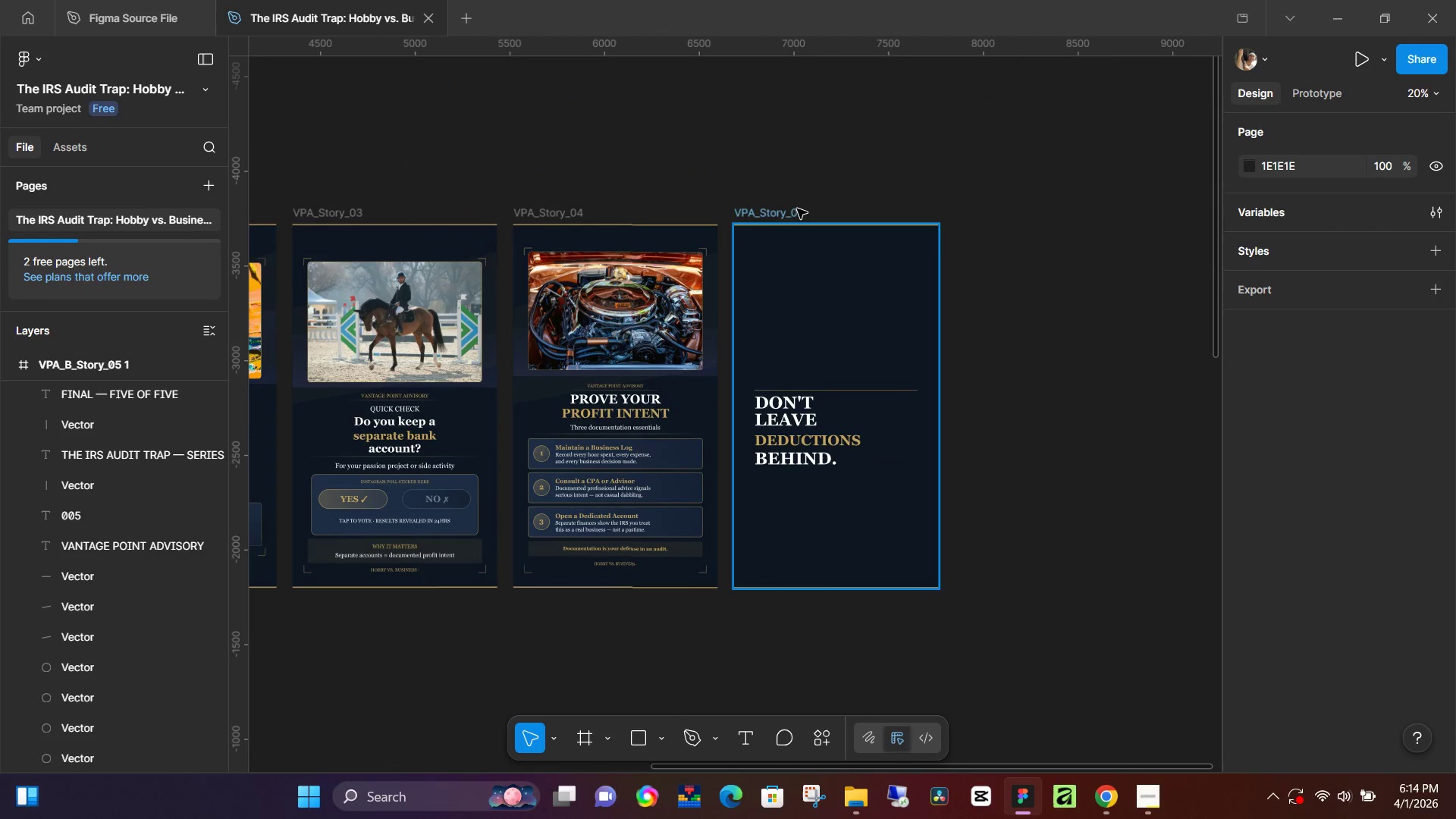 
left_click_drag(start_coordinate=[1097, 162], to_coordinate=[669, 650])
 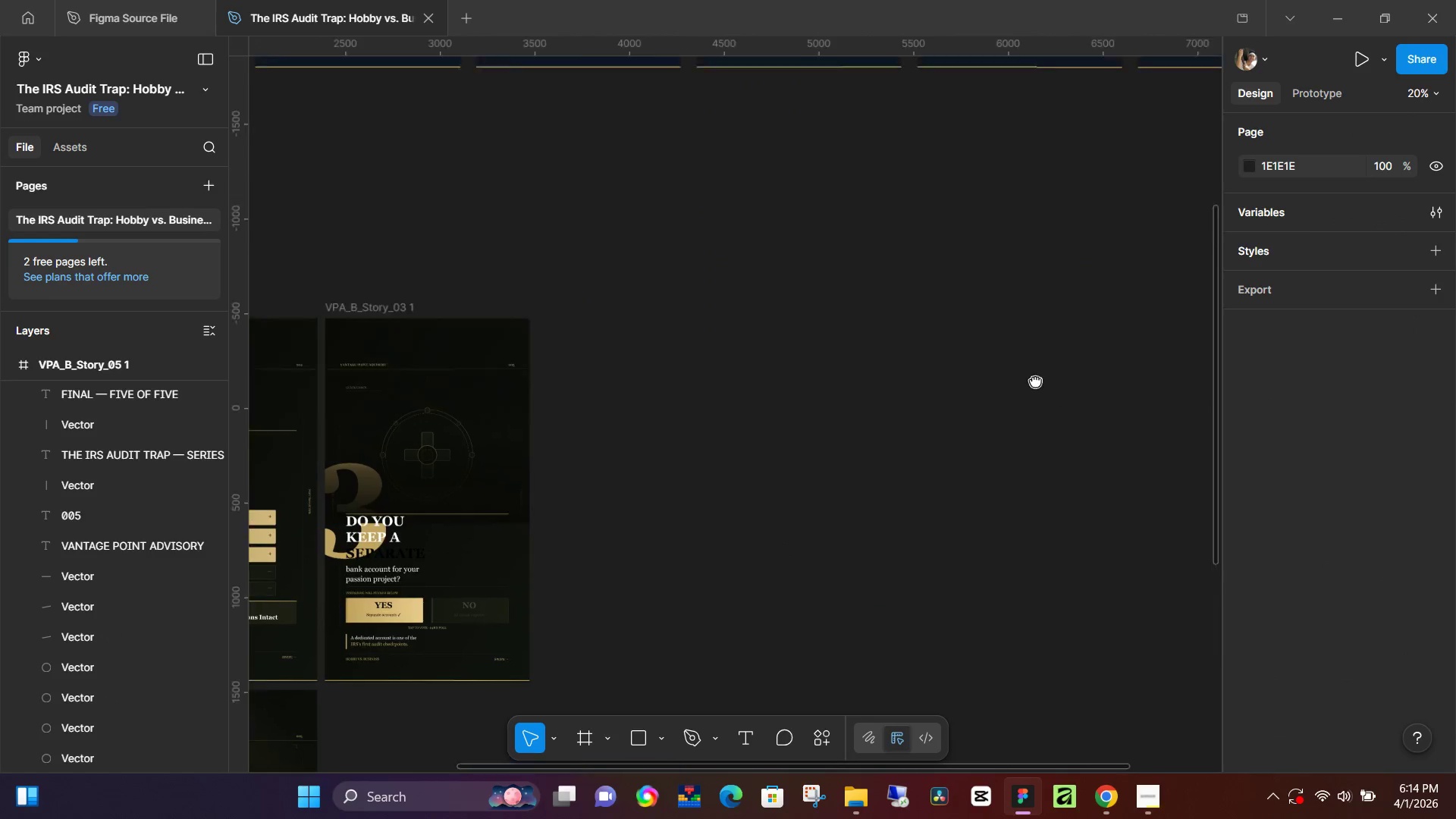 
left_click_drag(start_coordinate=[1158, 233], to_coordinate=[868, 572])
 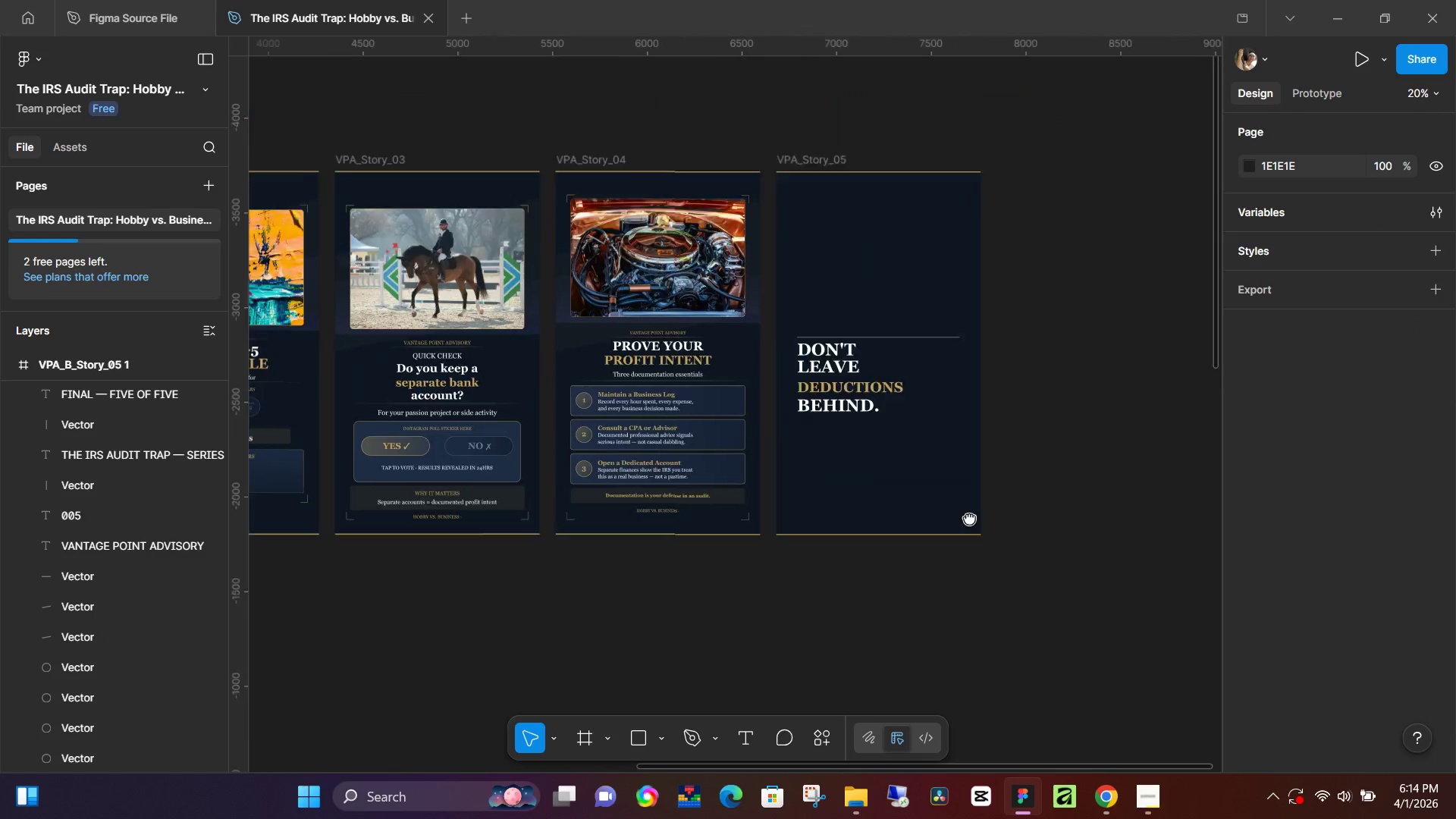 
left_click_drag(start_coordinate=[1106, 310], to_coordinate=[944, 548])
 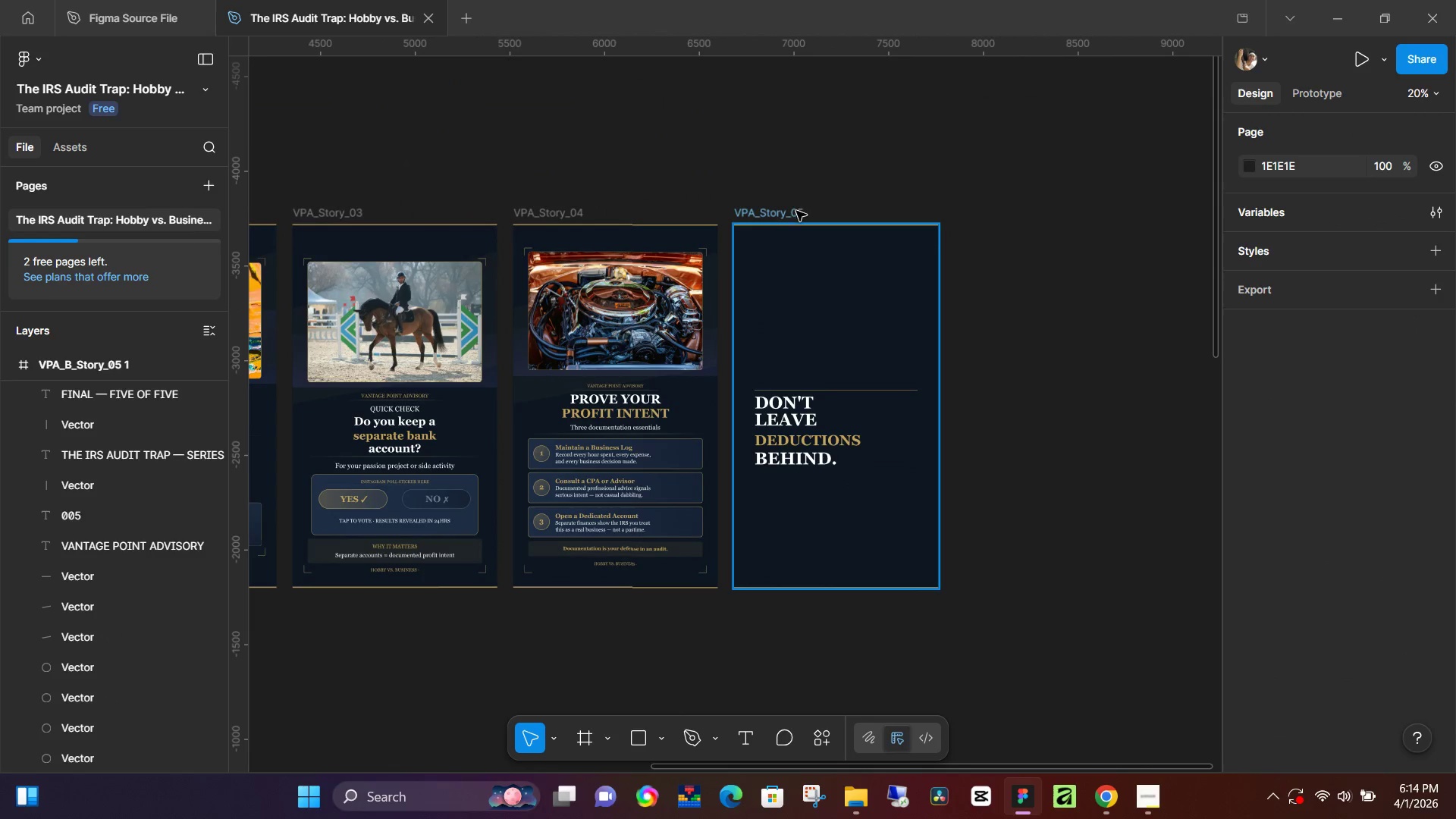 
key(Space)
 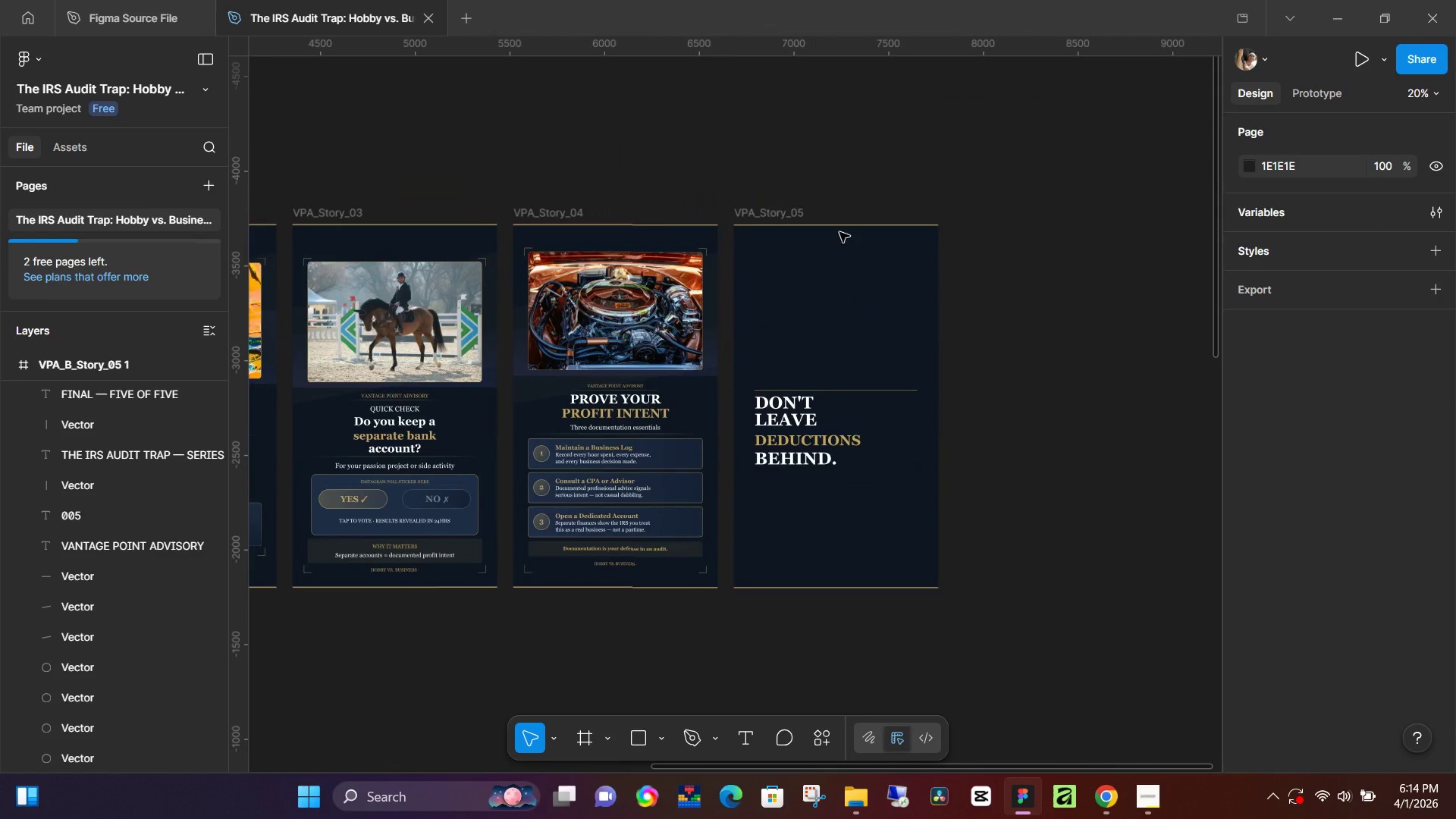 
key(Space)
 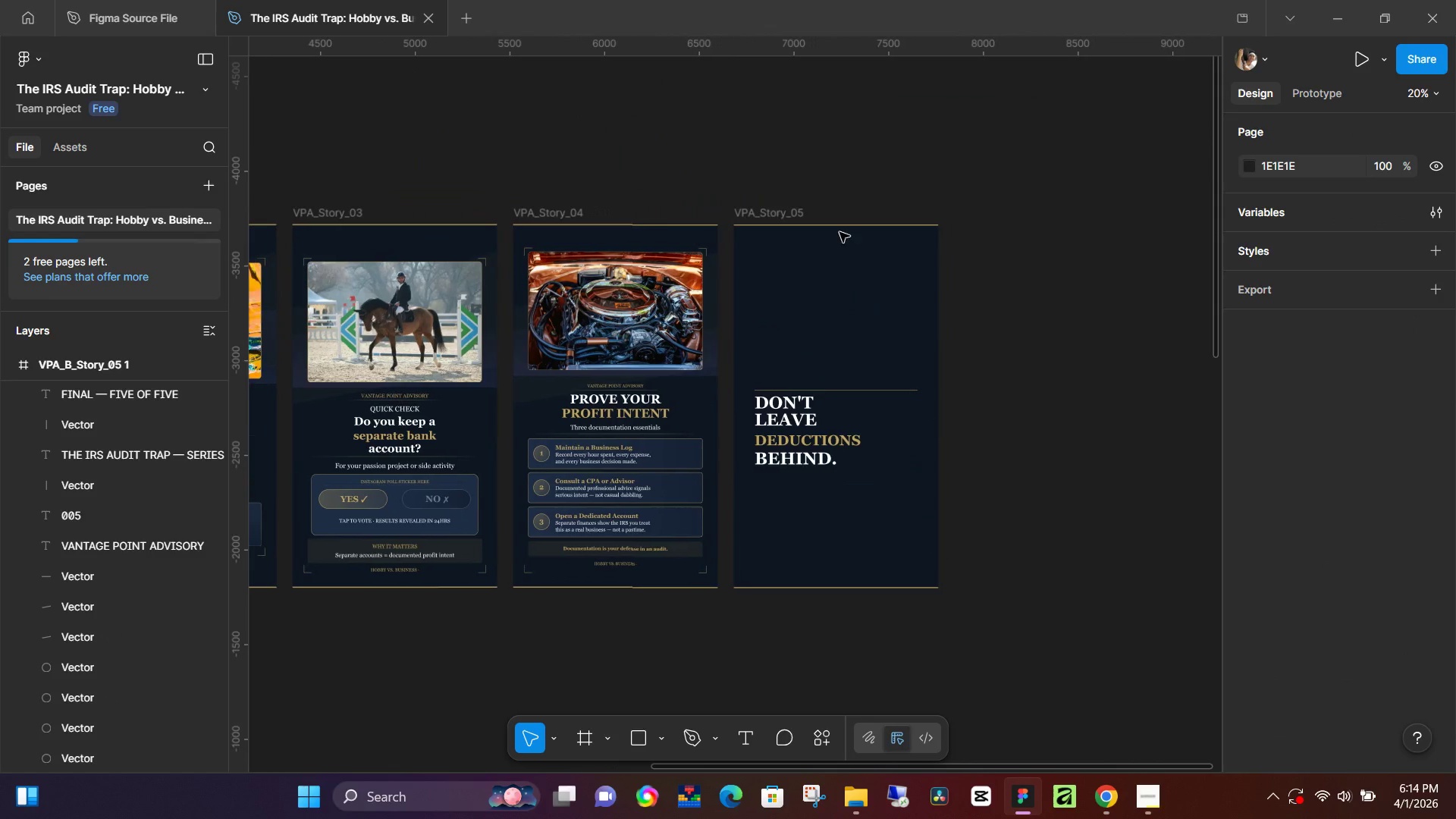 
key(Space)
 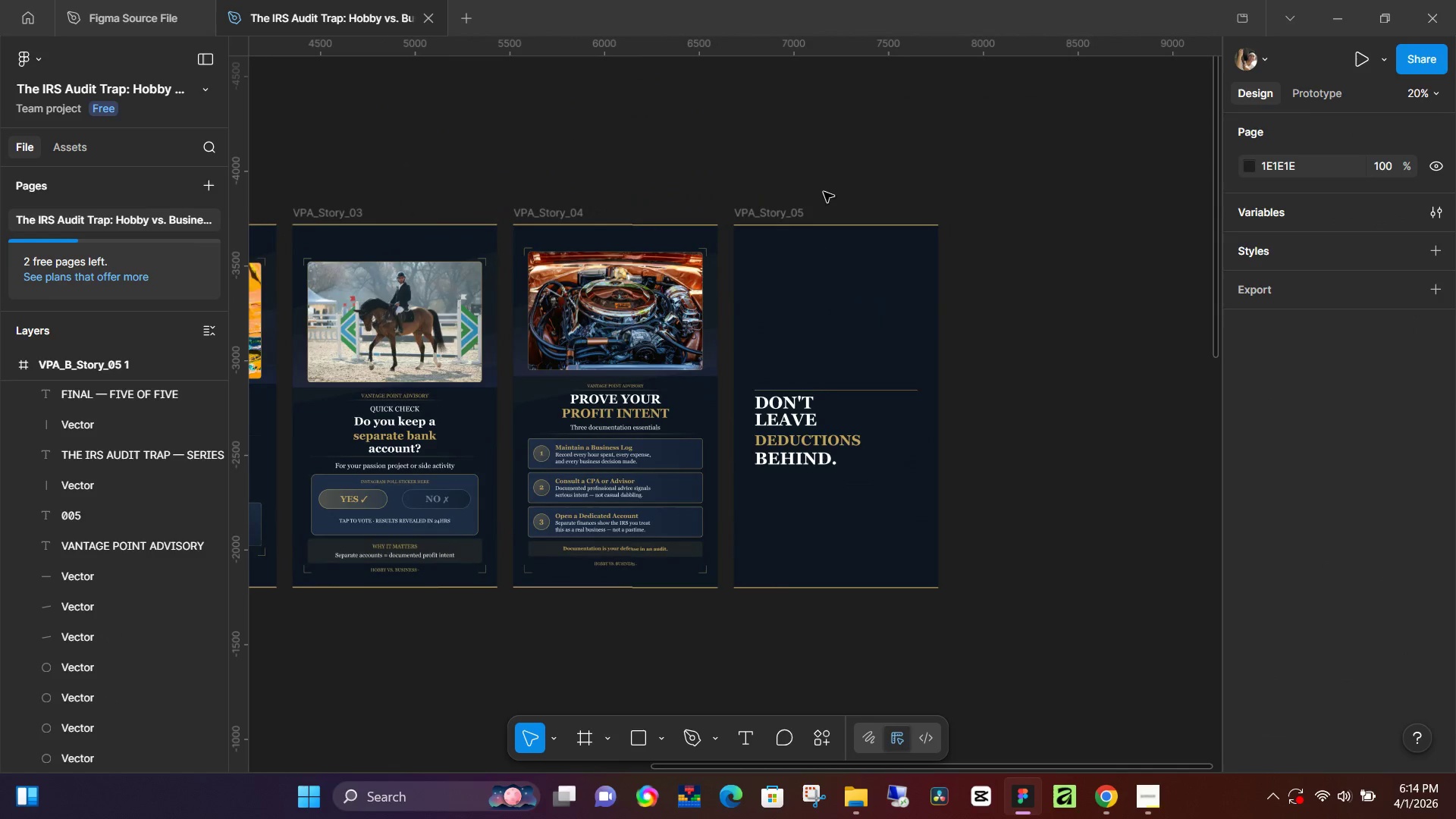 
key(Space)
 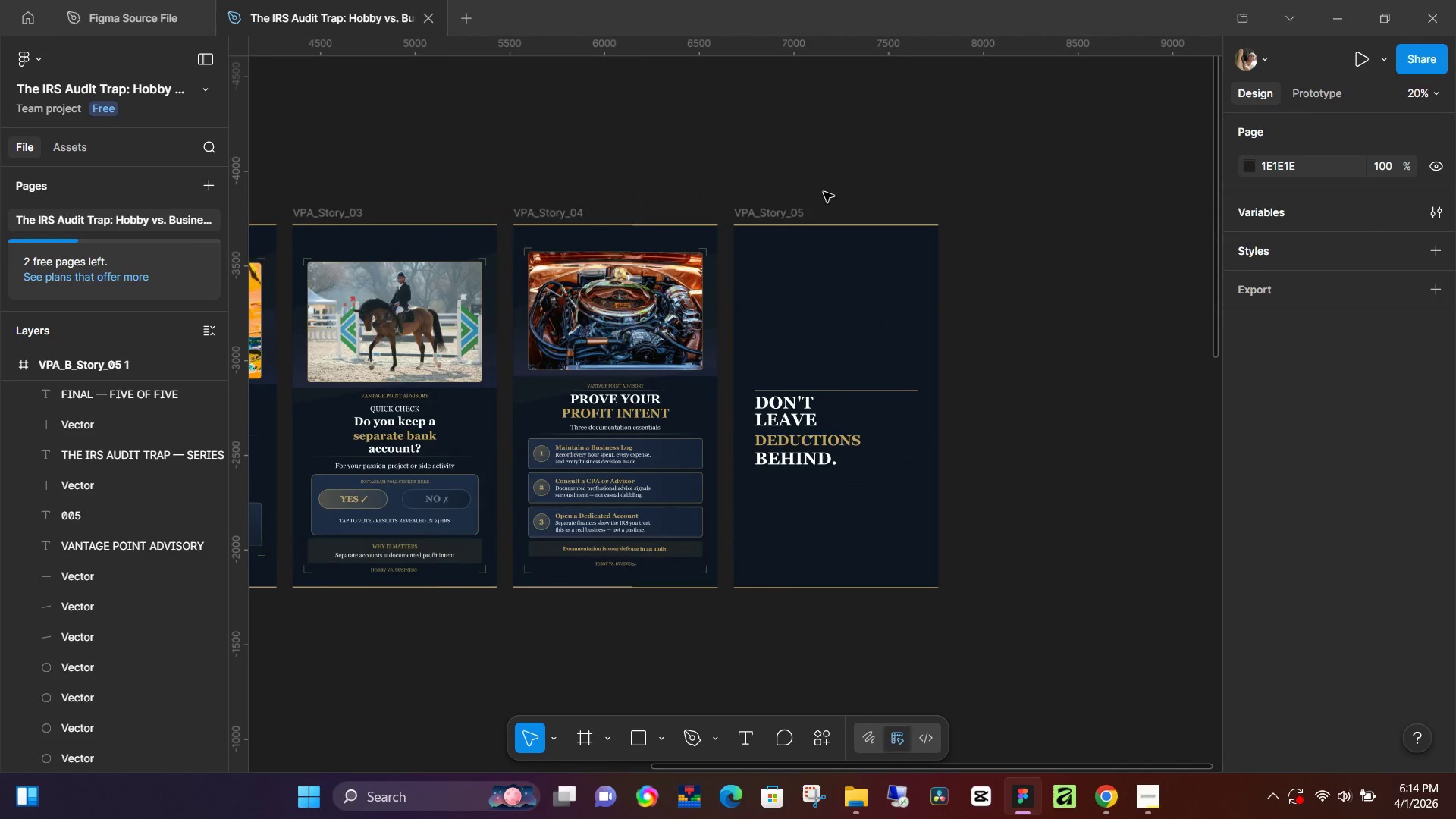 
key(Space)
 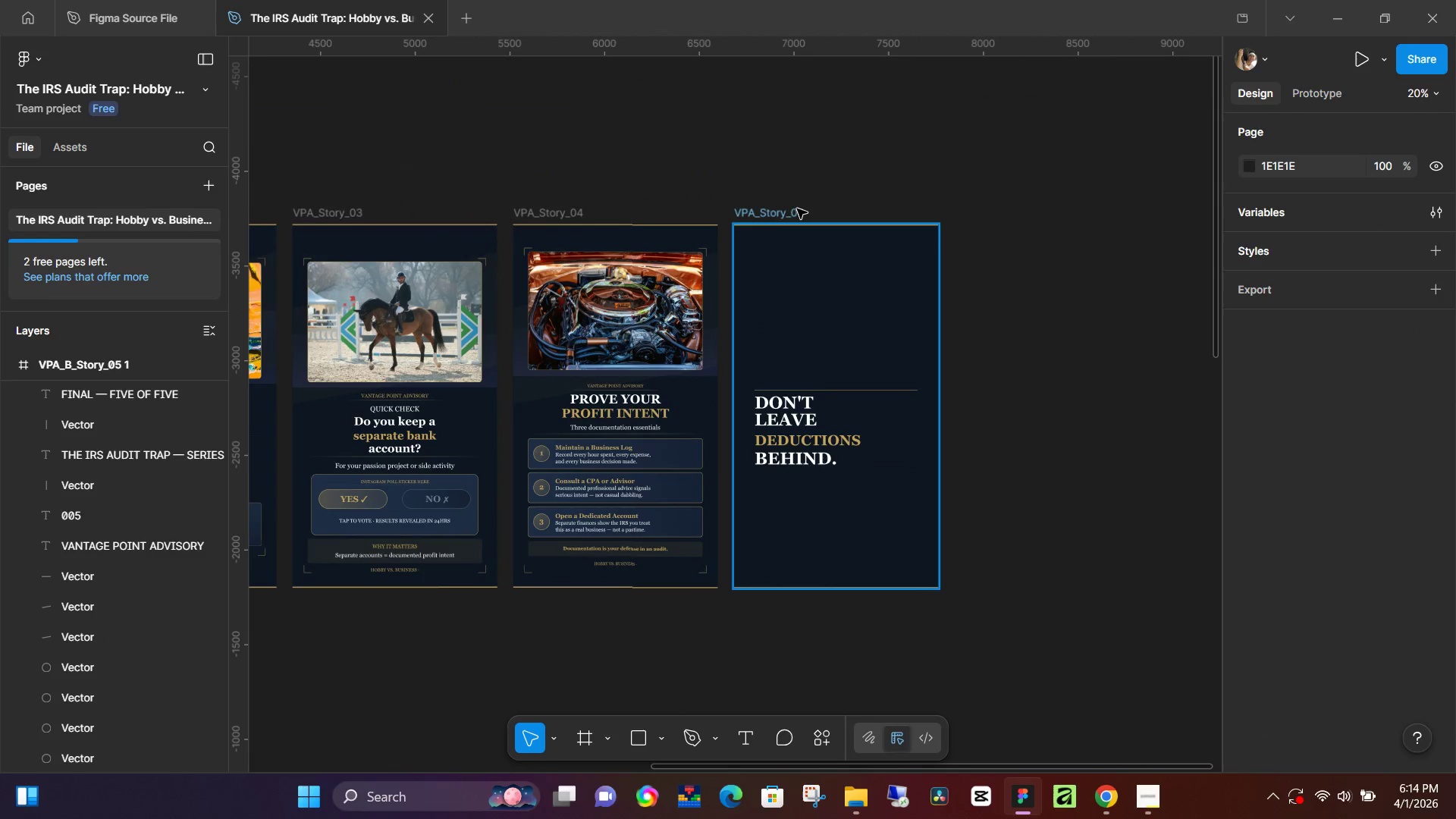 
left_click([796, 211])
 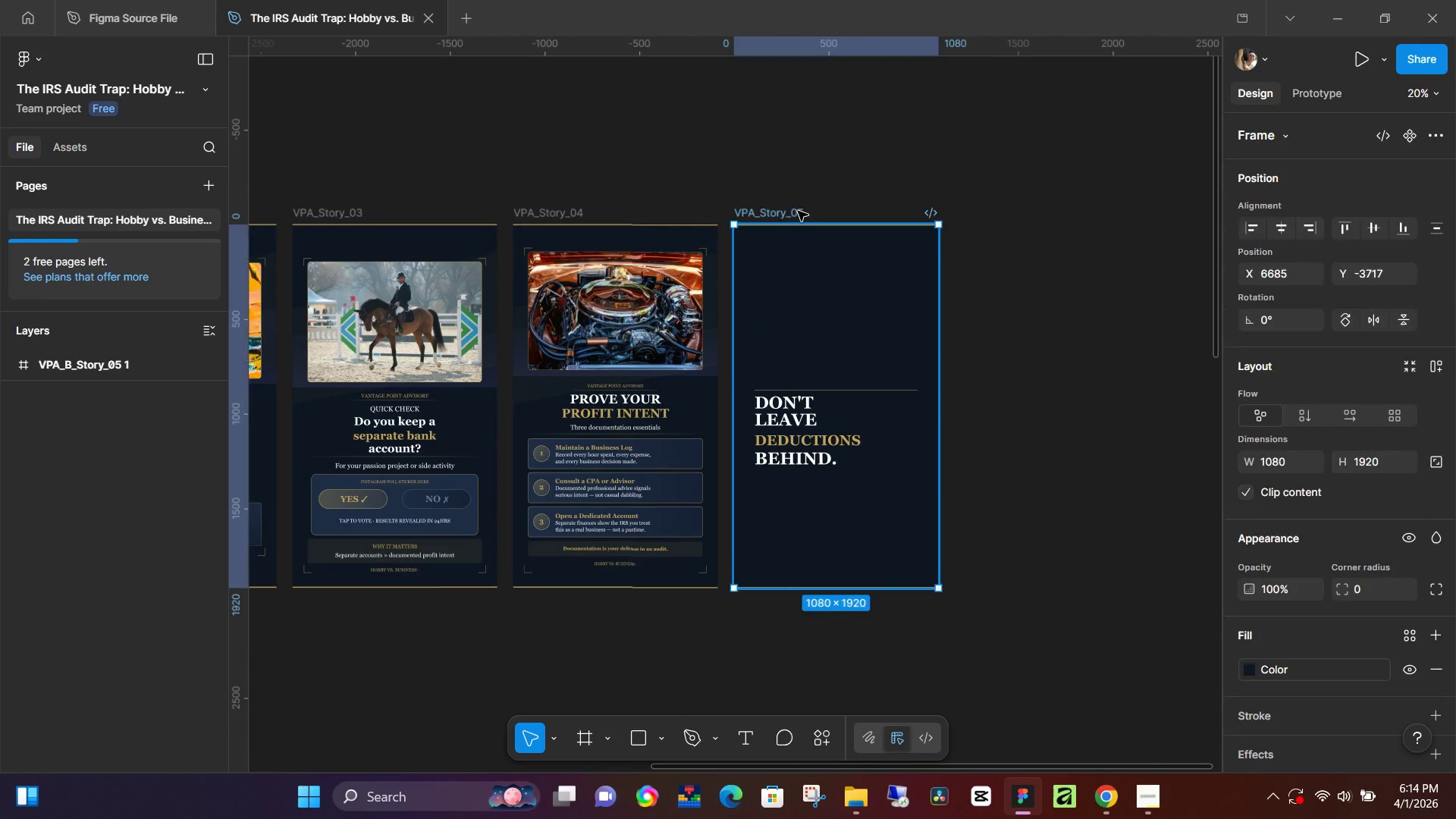 
key(Control+ControlLeft)
 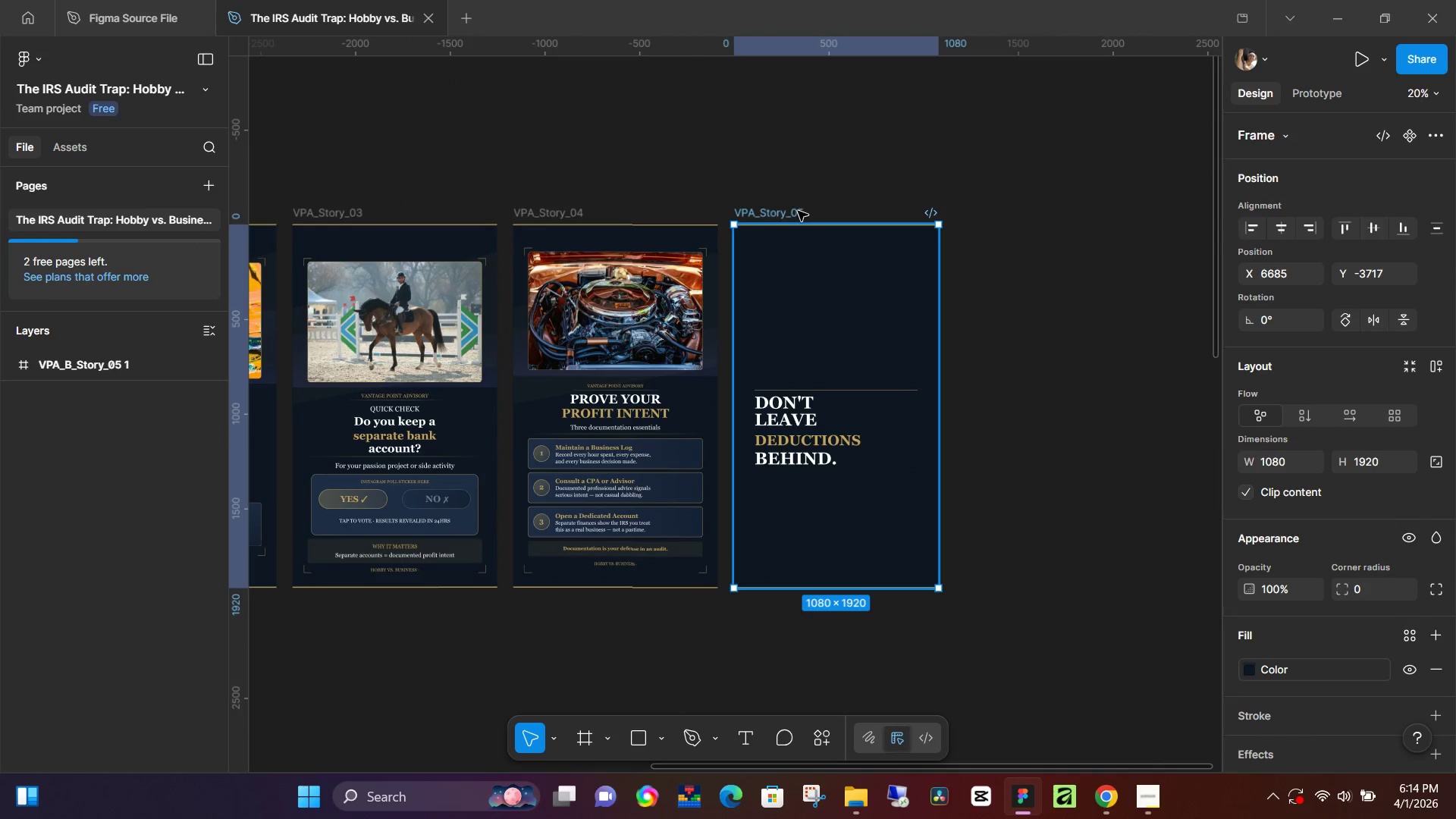 
key(Control+V)
 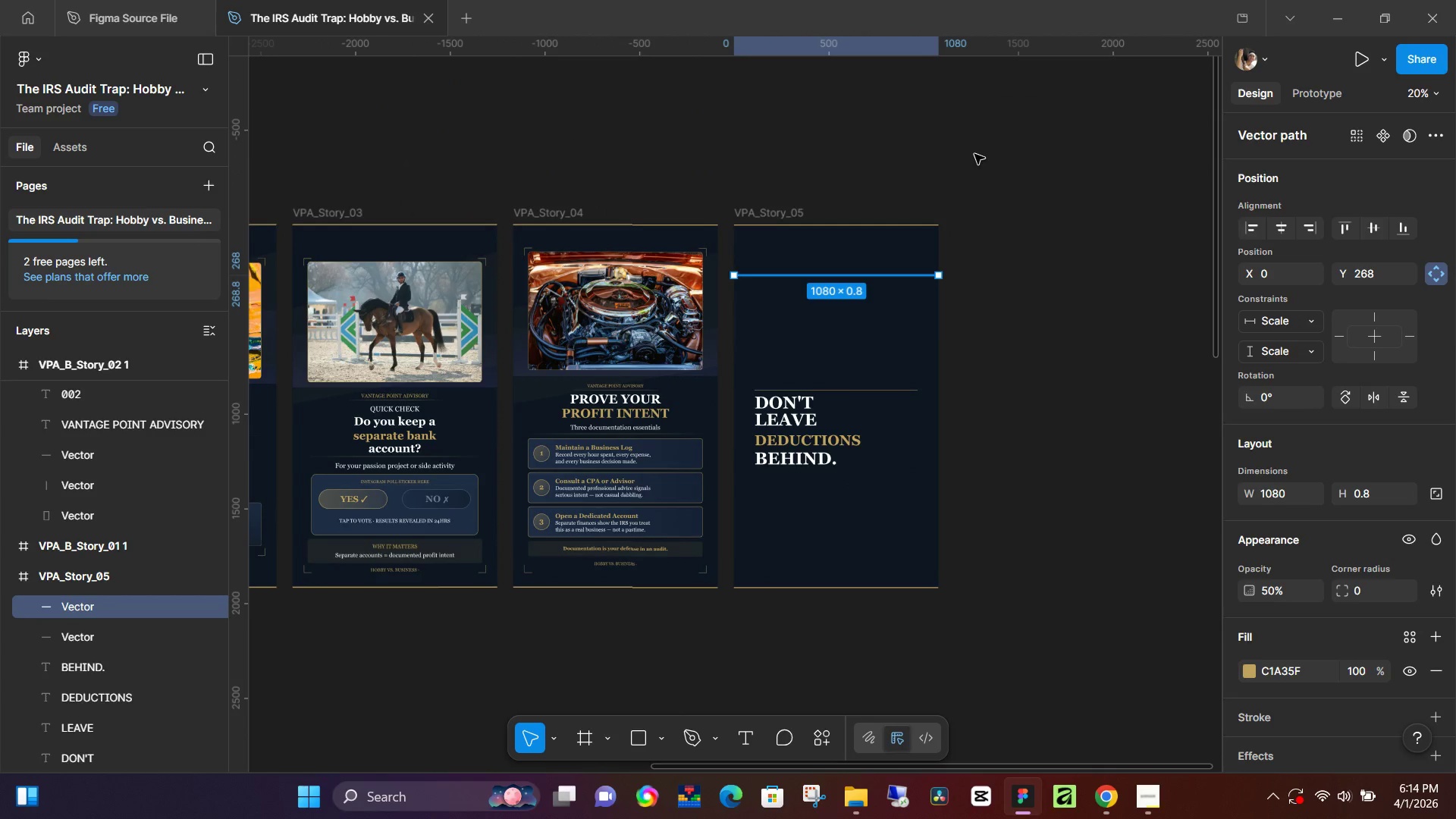 
left_click([1023, 158])
 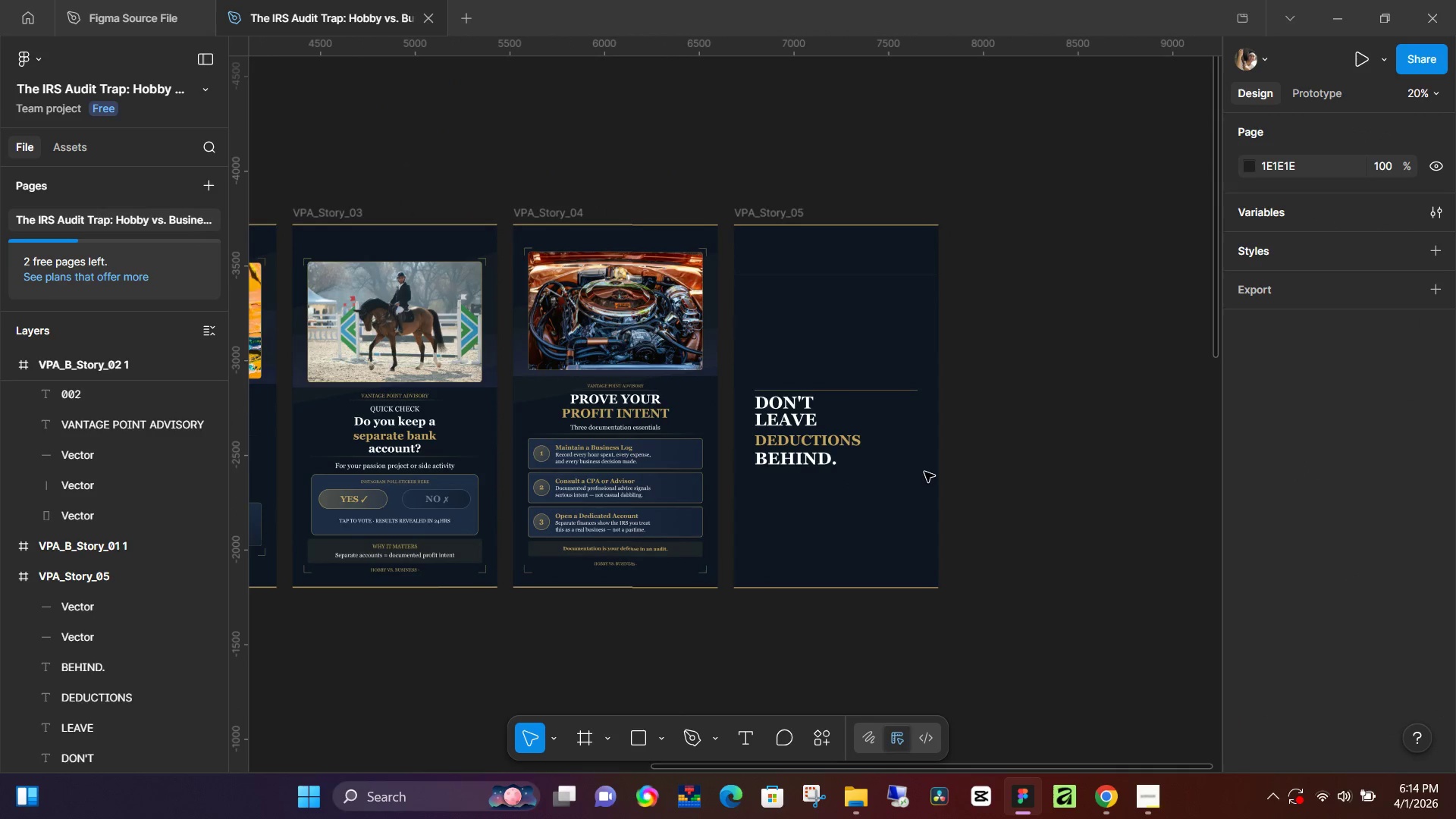 
hold_key(key=Space, duration=1.51)
 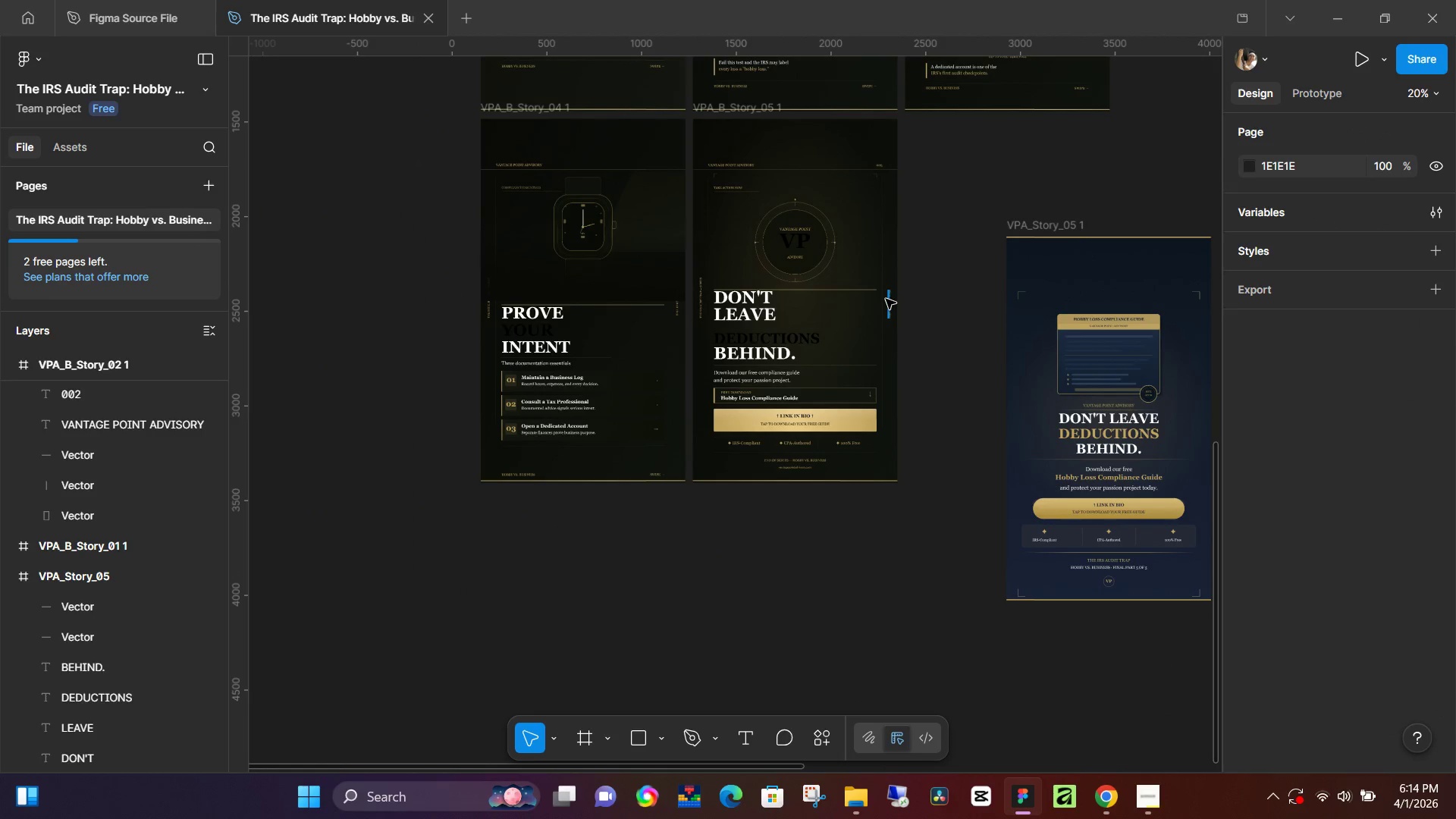 
left_click_drag(start_coordinate=[407, 651], to_coordinate=[1165, 42])
 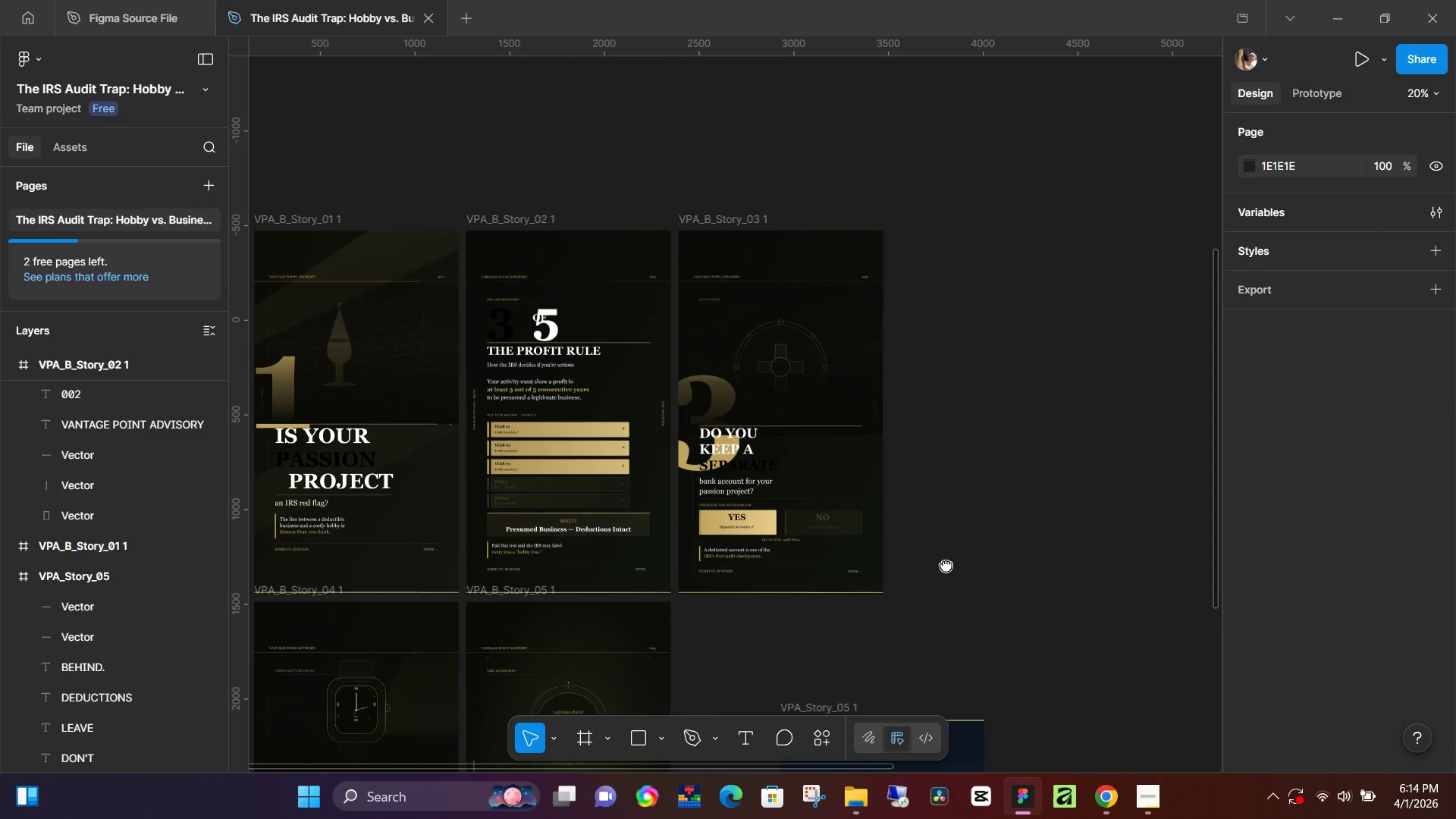 
left_click_drag(start_coordinate=[904, 617], to_coordinate=[1131, 135])
 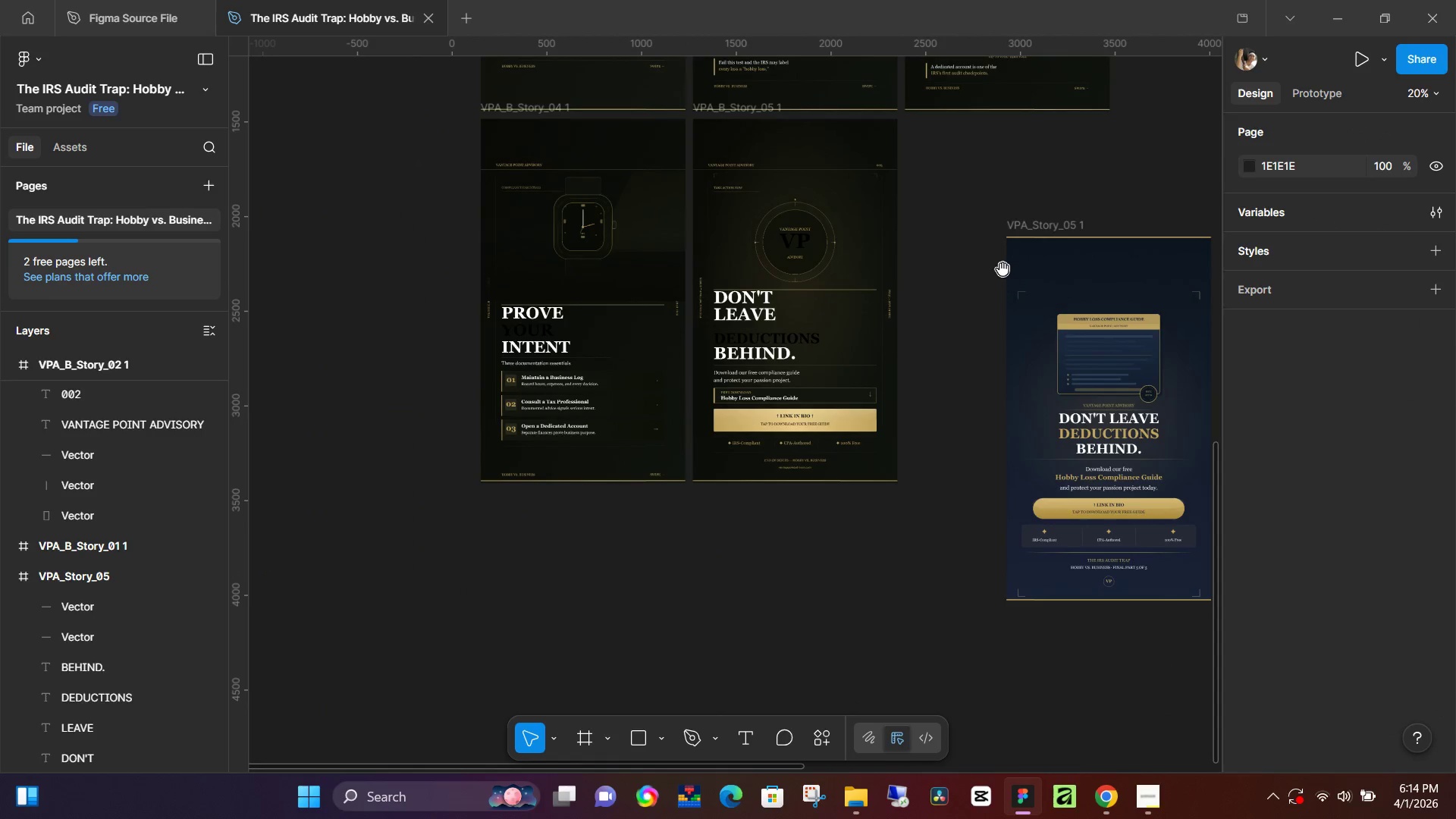 
key(Space)
 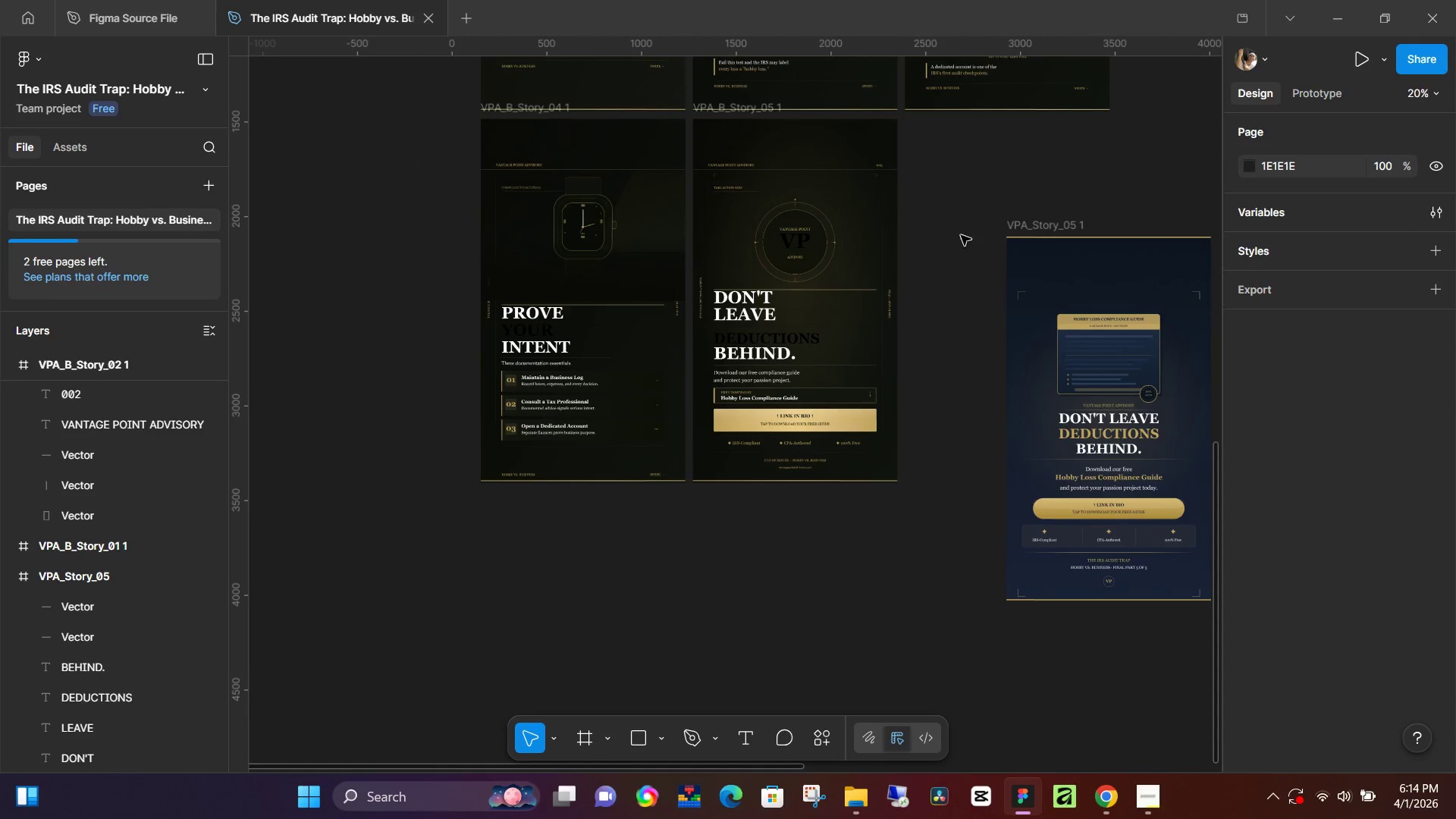 
key(Space)
 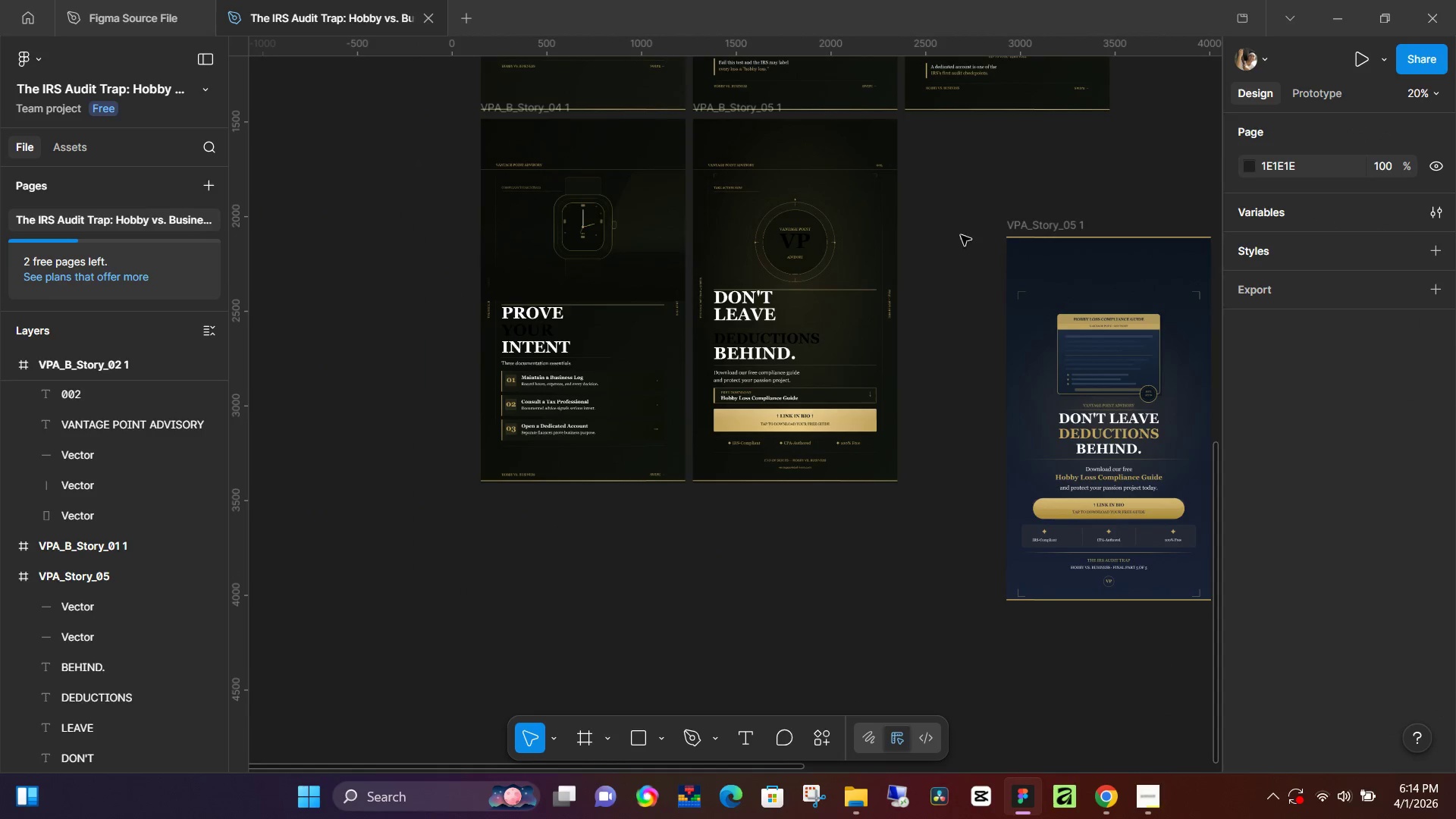 
key(Space)
 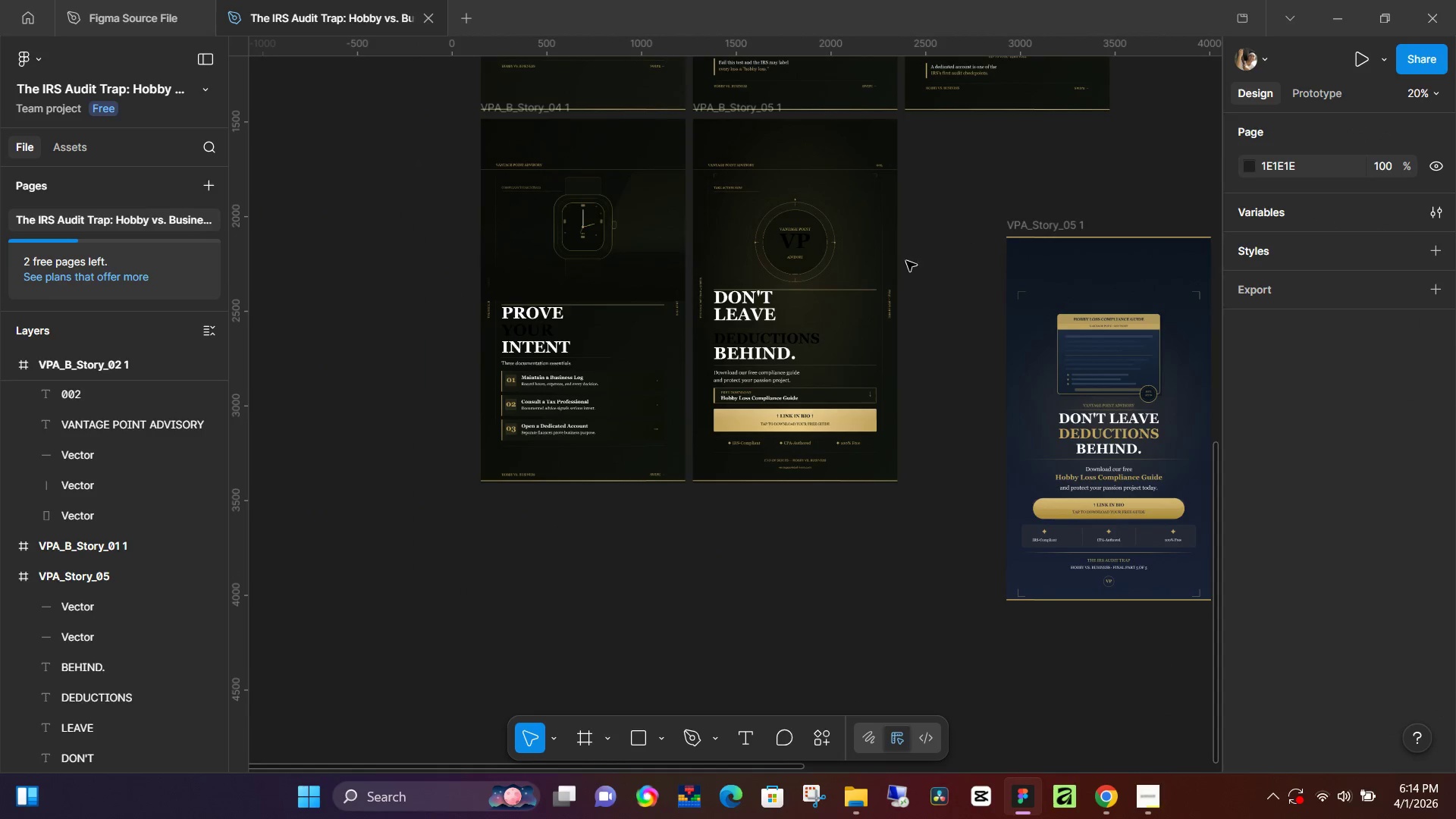 
key(Space)
 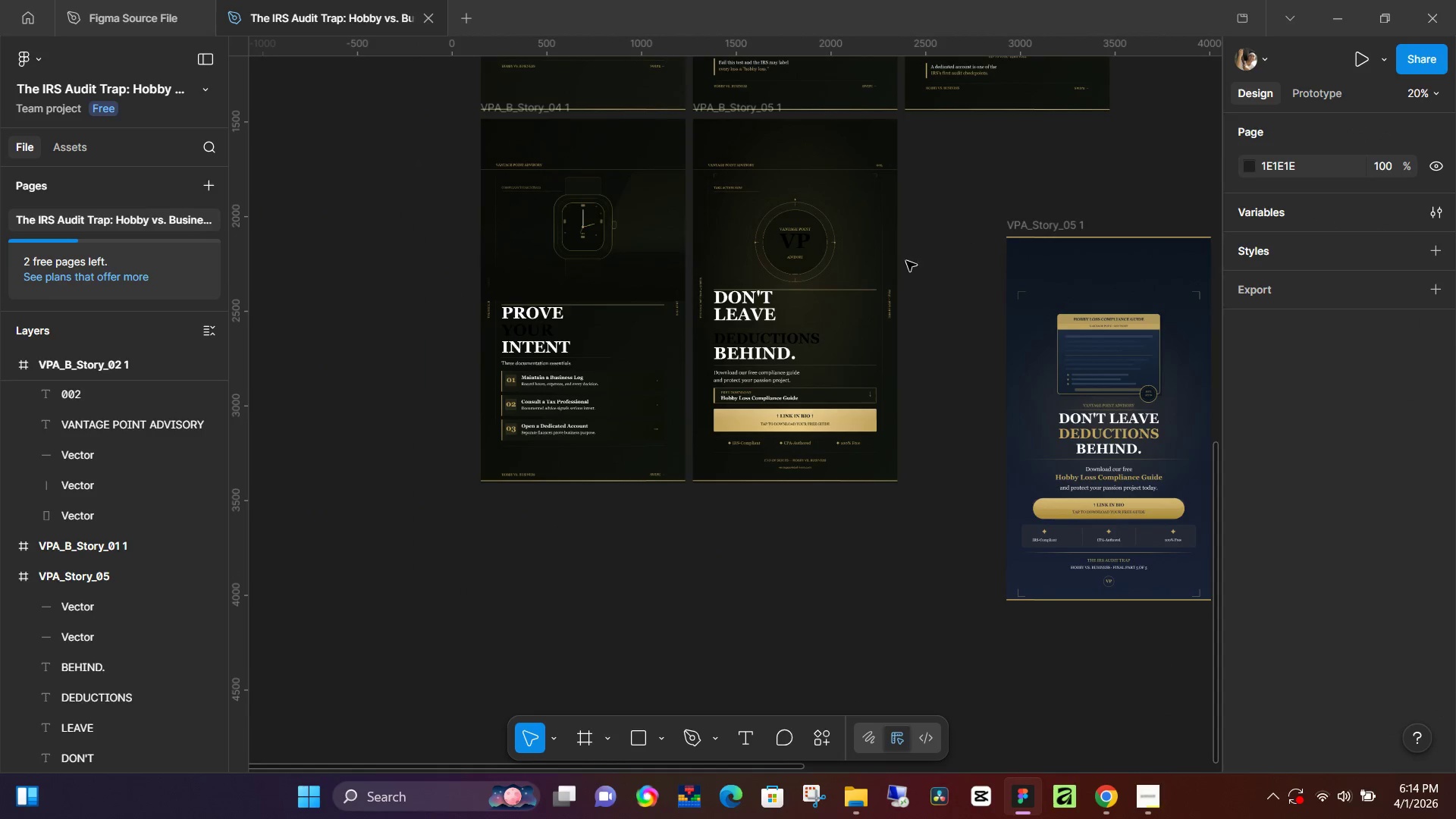 
key(Space)
 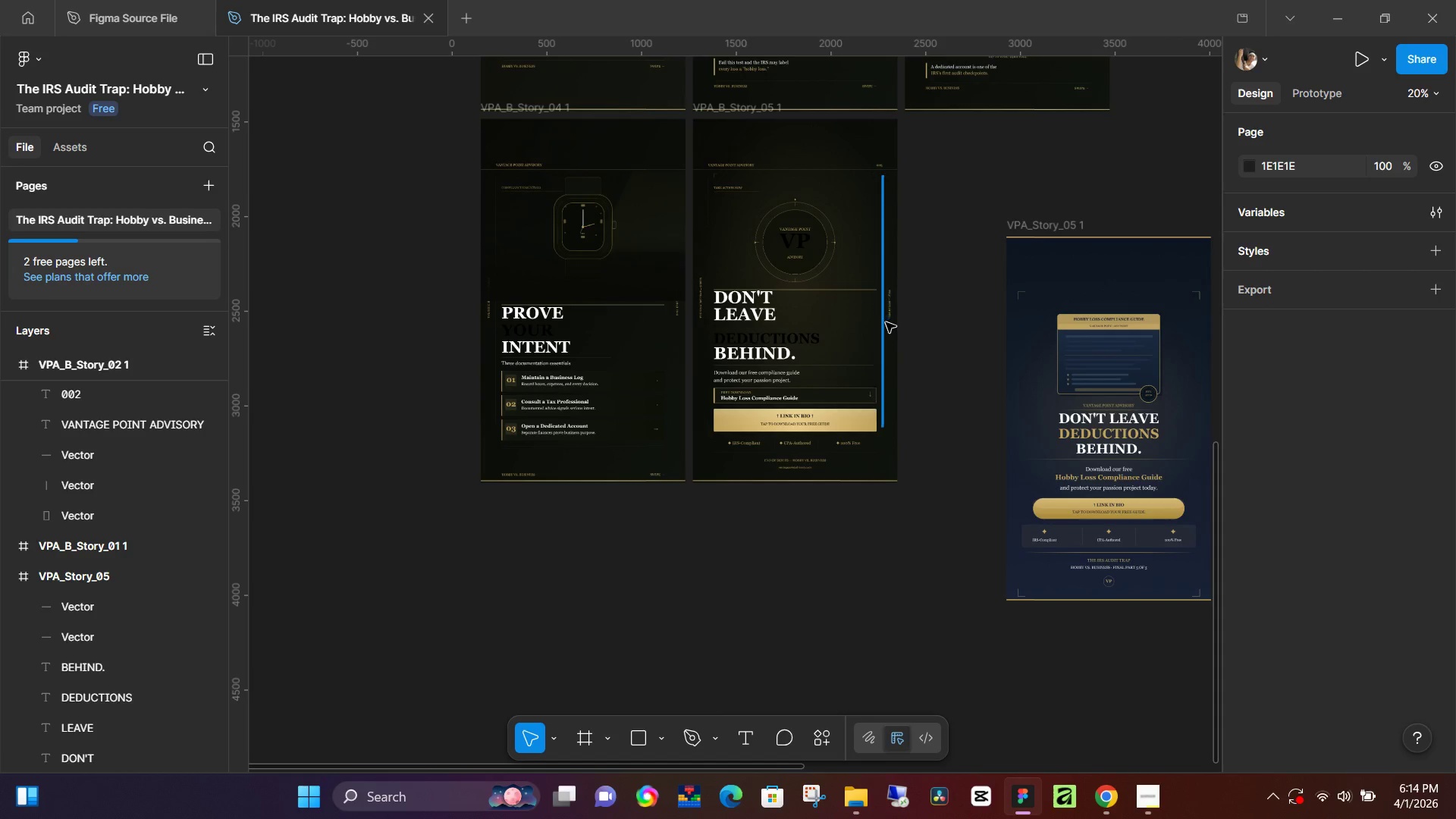 
left_click([882, 329])
 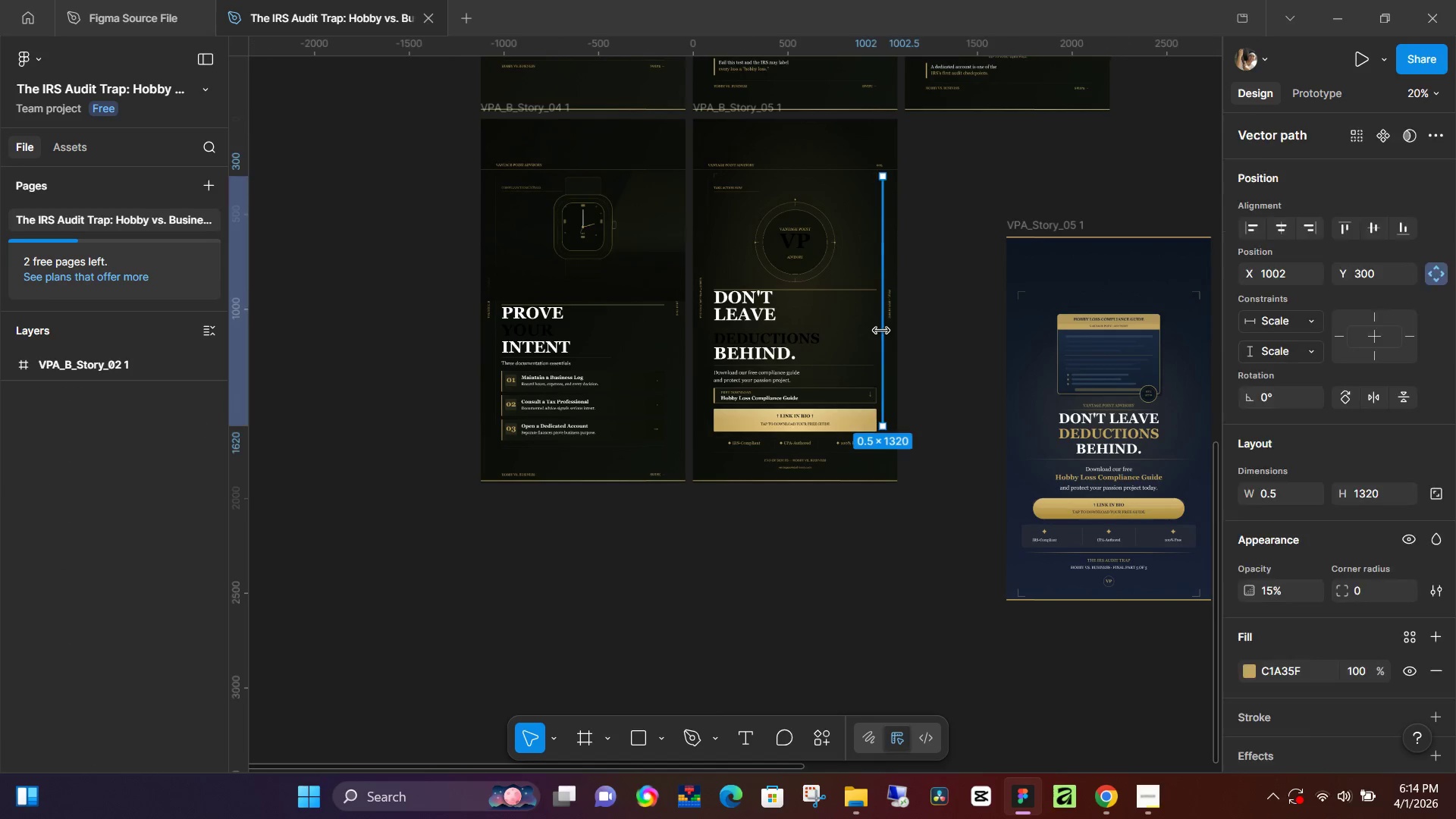 
key(Control+C)
 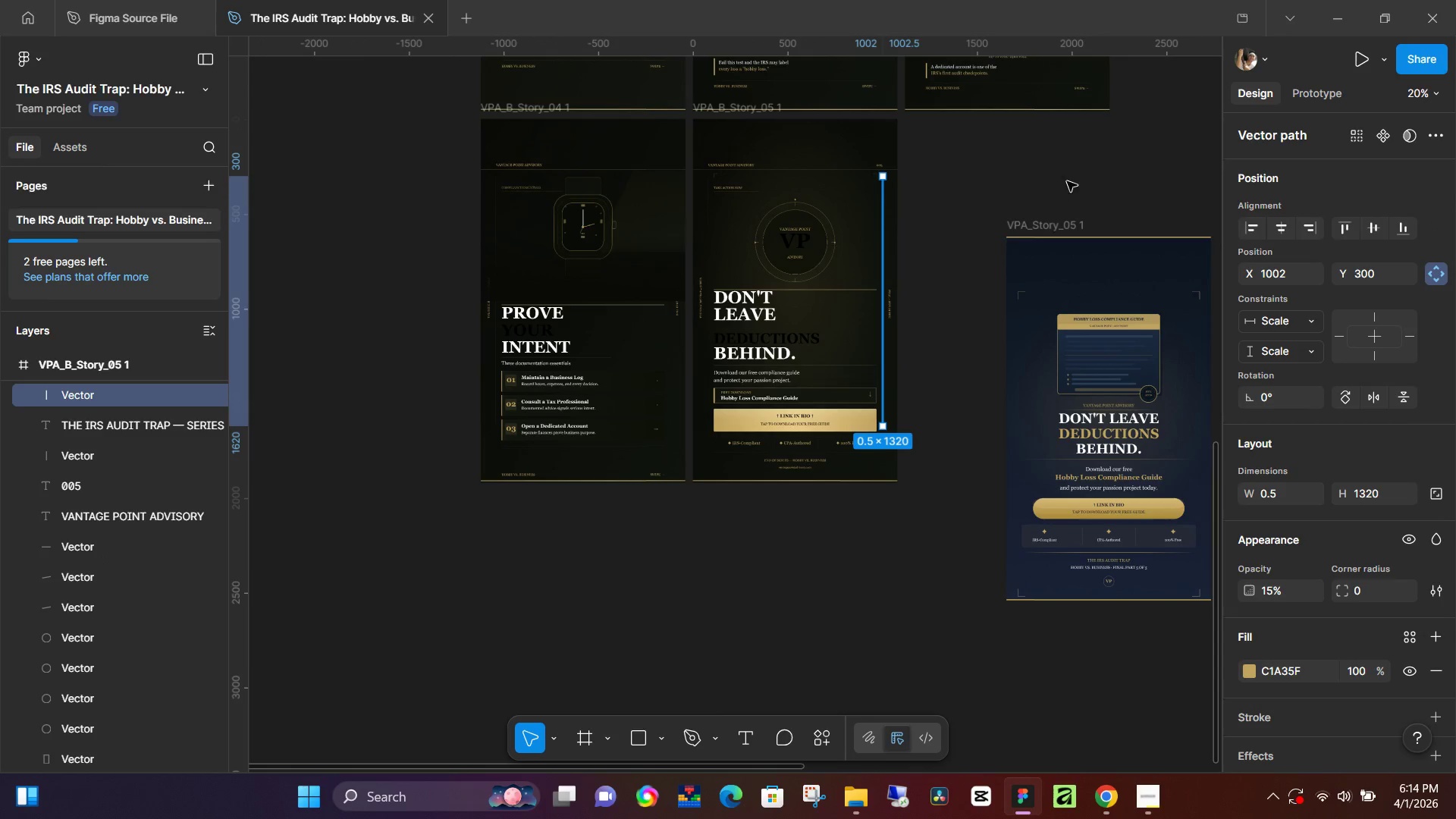 
left_click([1067, 181])
 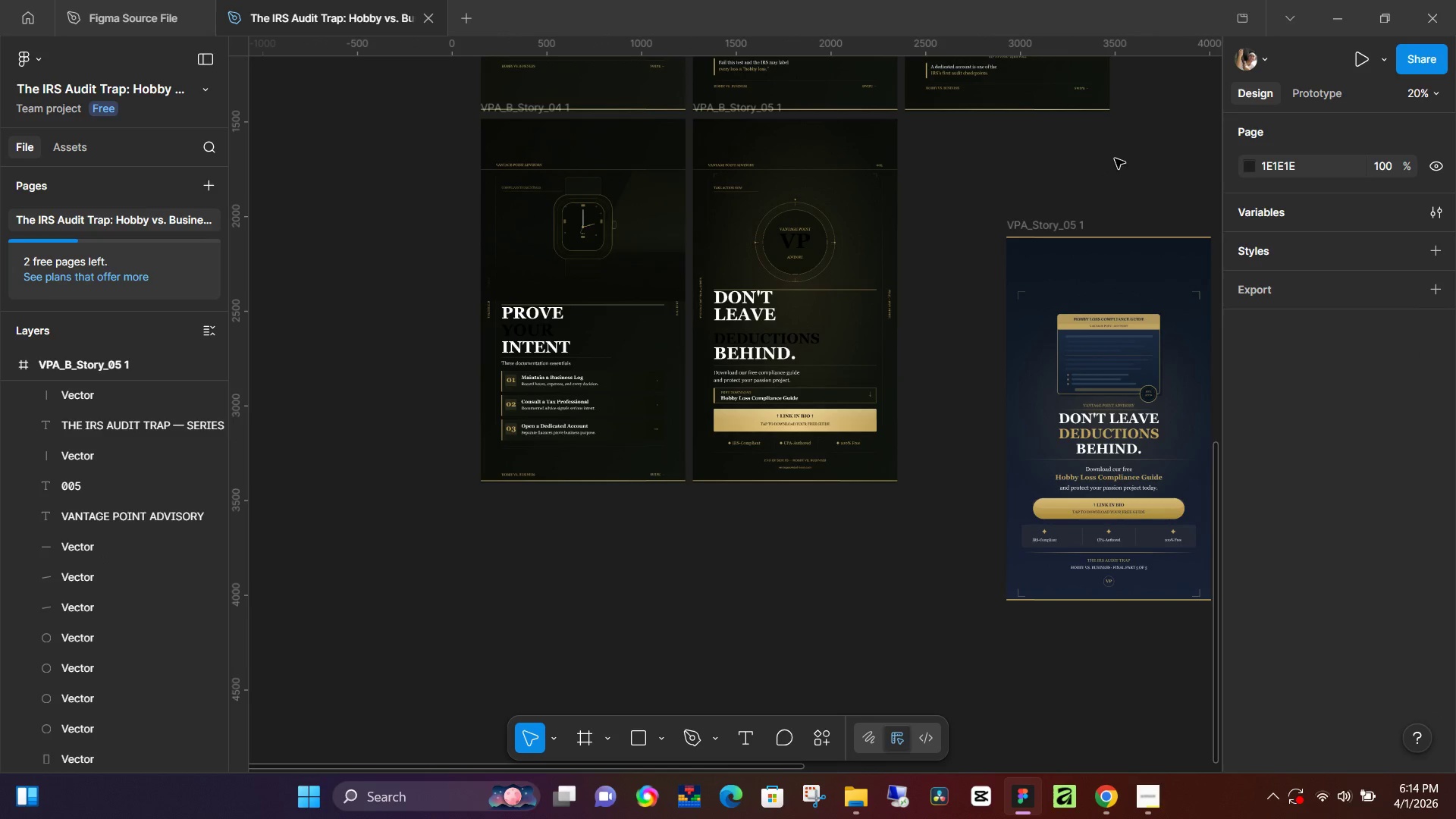 
hold_key(key=Space, duration=1.33)
 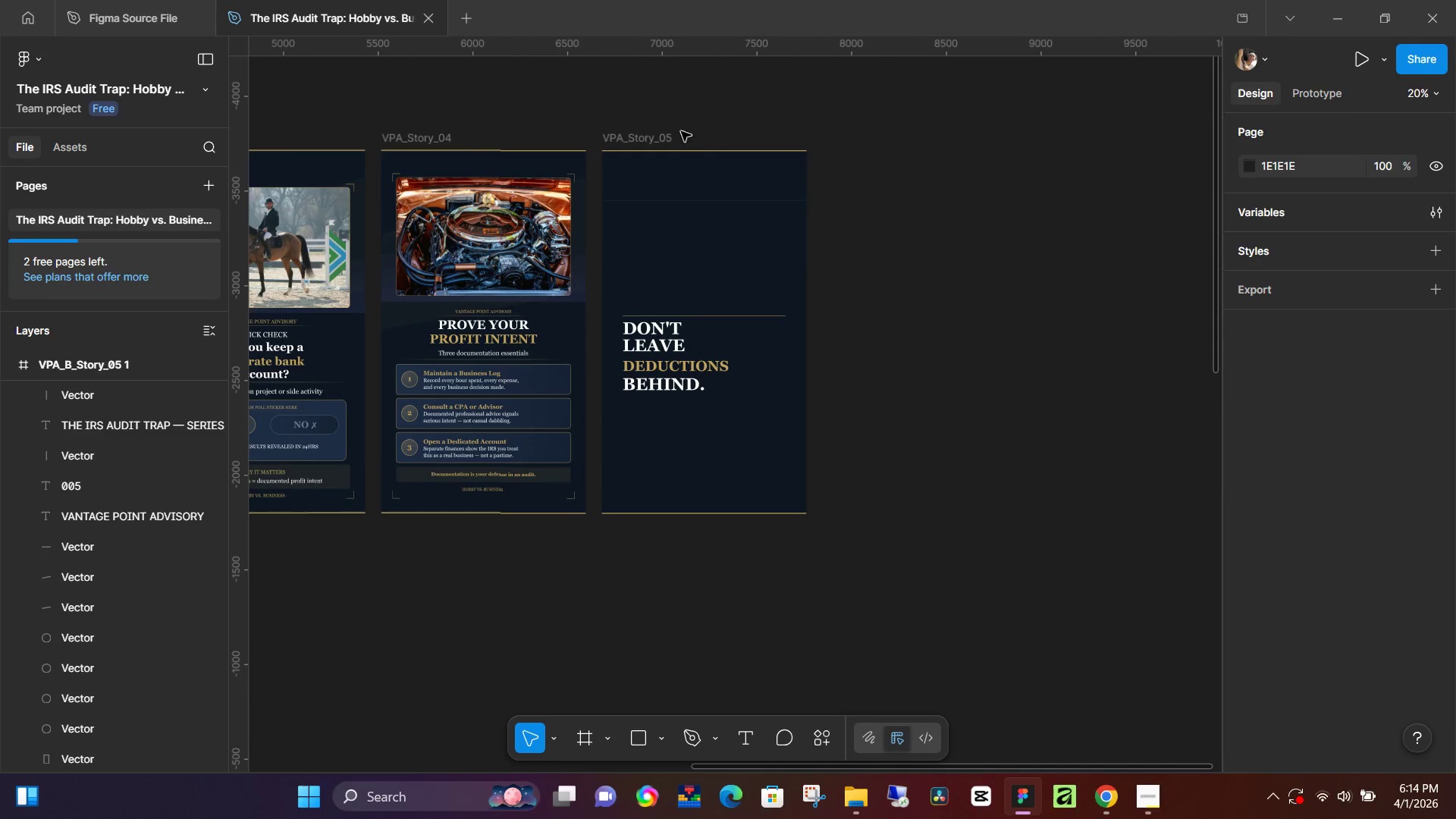 
left_click_drag(start_coordinate=[1136, 156], to_coordinate=[461, 602])
 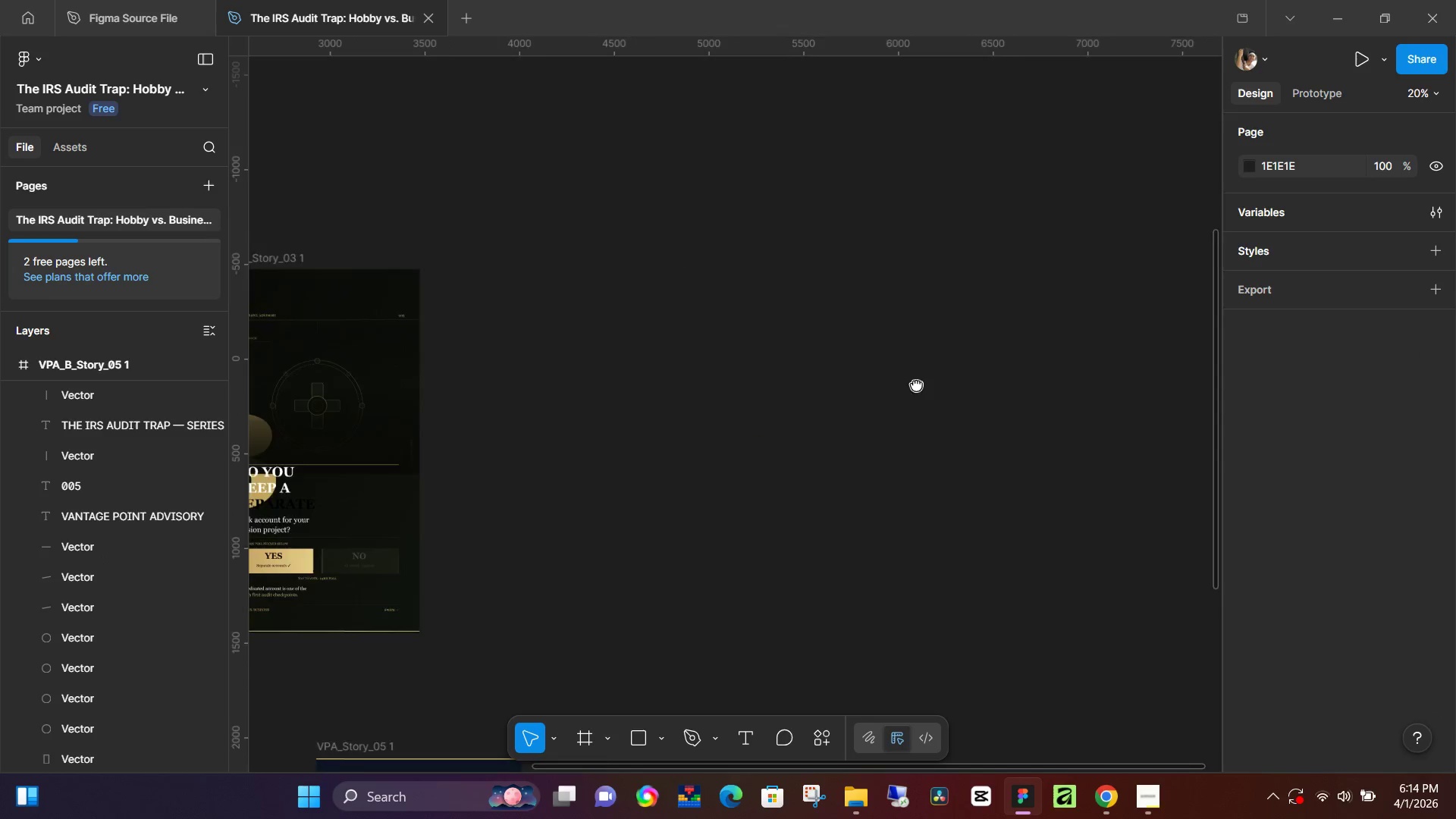 
left_click_drag(start_coordinate=[1006, 186], to_coordinate=[566, 757])
 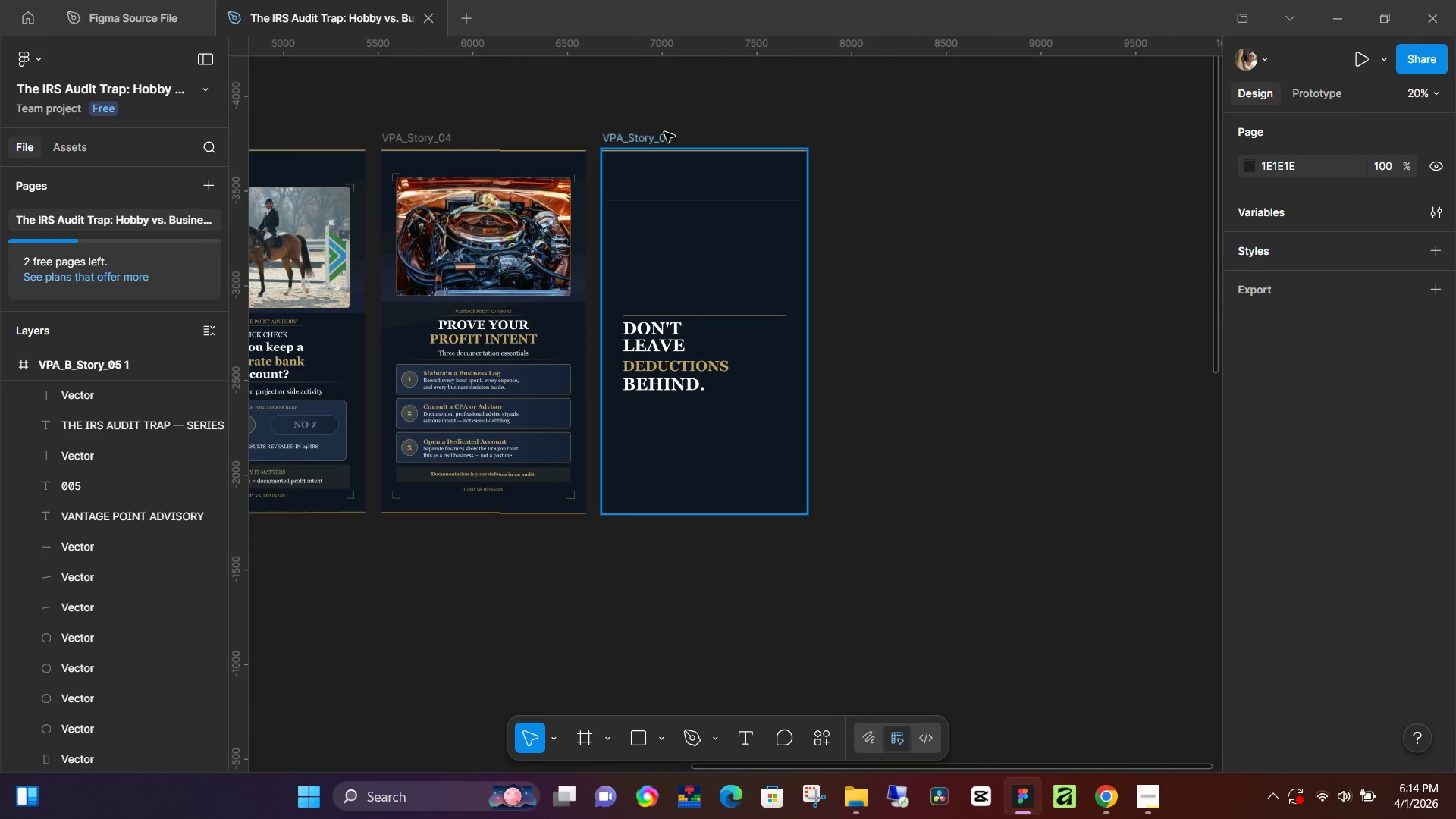 
key(Control+V)
 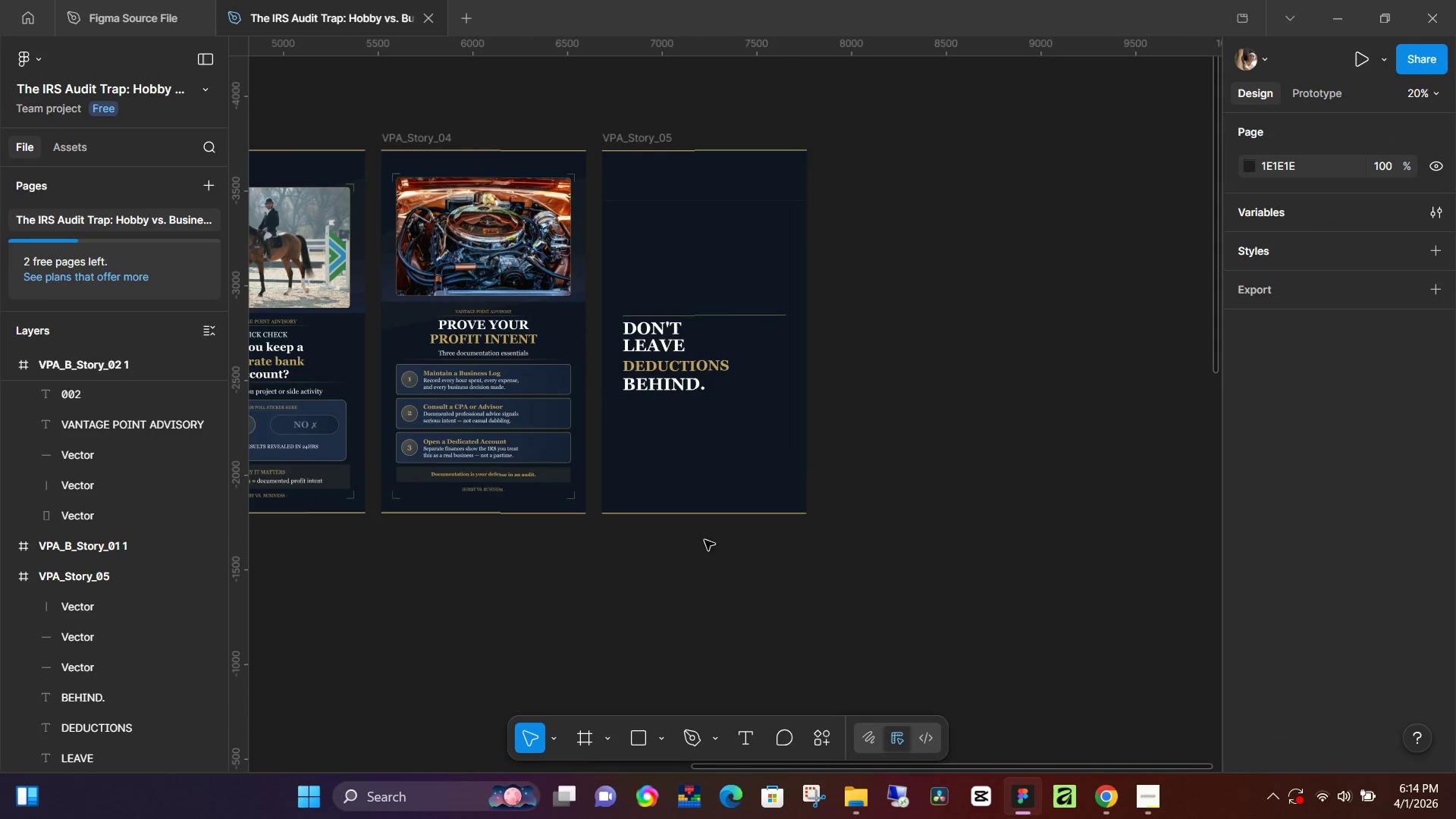 
left_click([542, 582])
 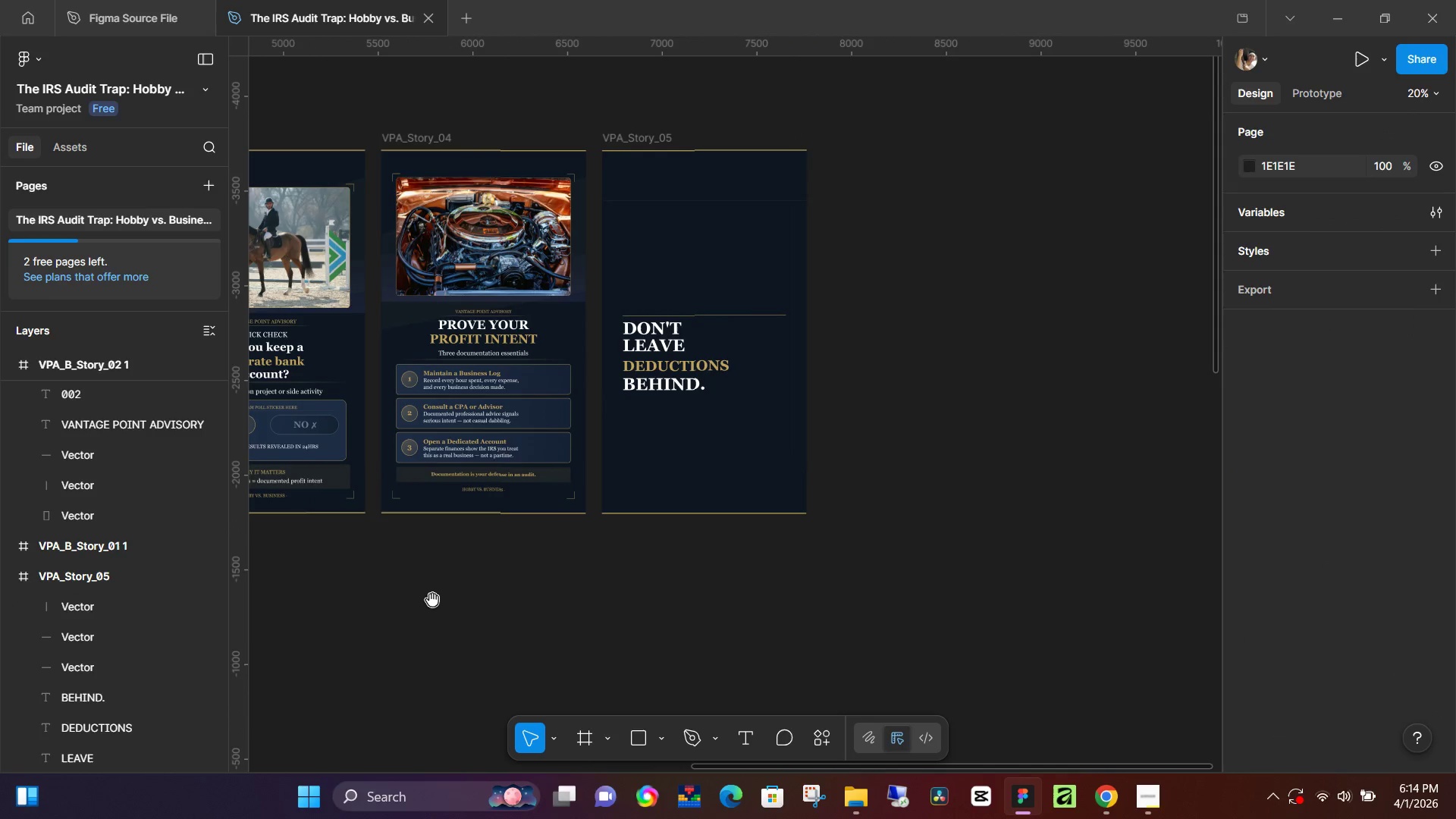 
hold_key(key=Space, duration=1.5)
 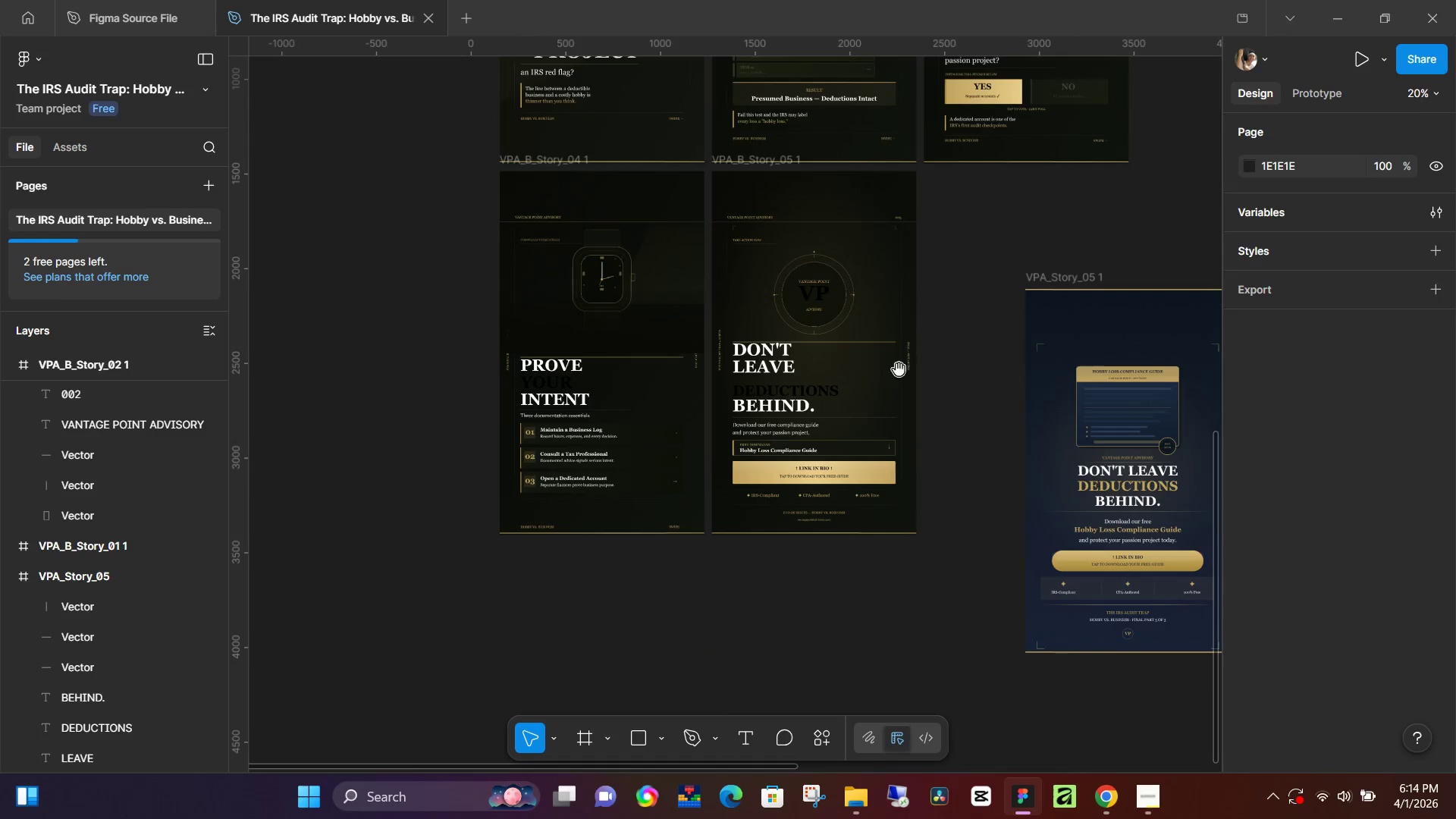 
left_click_drag(start_coordinate=[423, 602], to_coordinate=[1208, 150])
 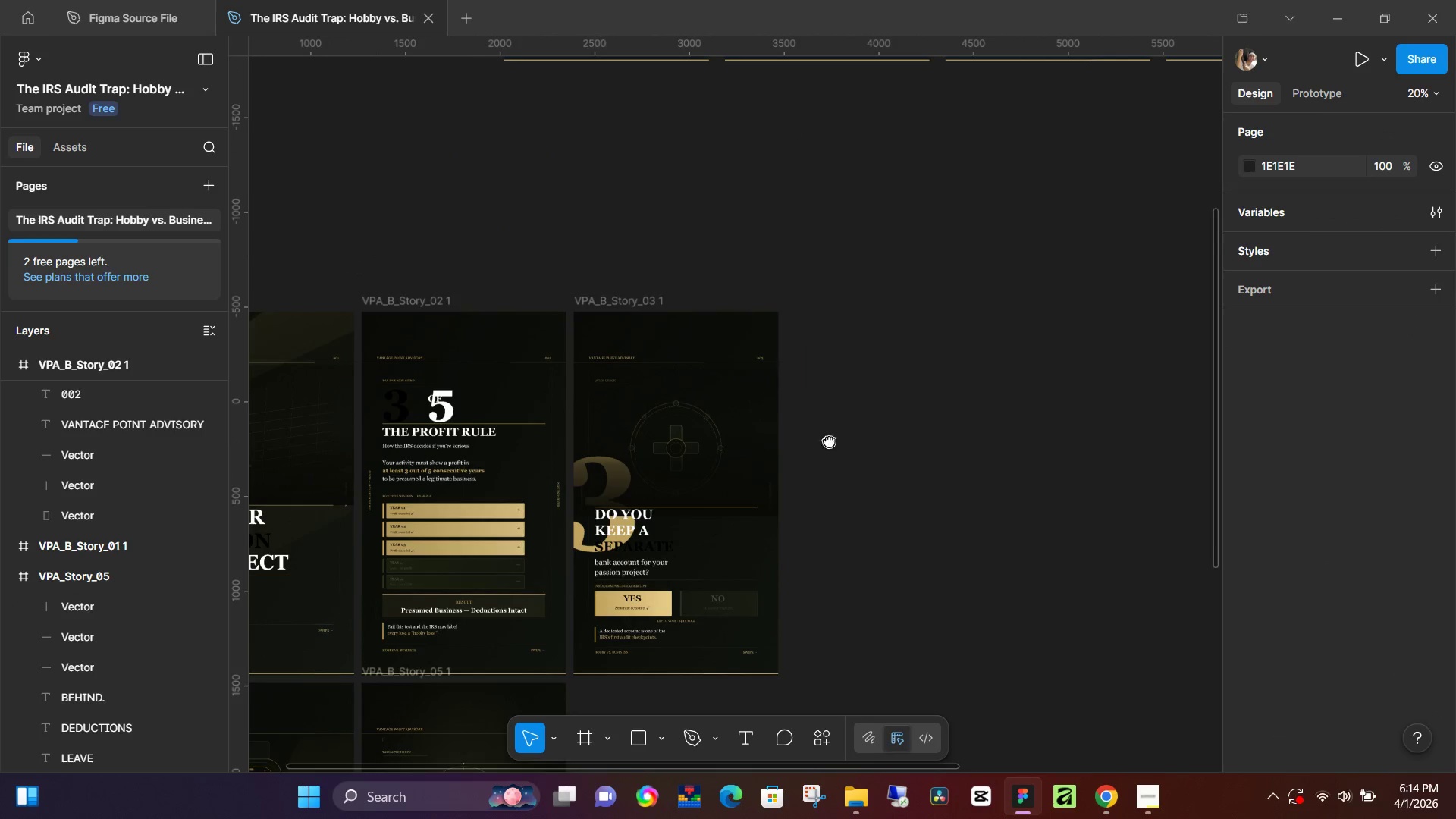 
left_click_drag(start_coordinate=[824, 442], to_coordinate=[1001, 160])
 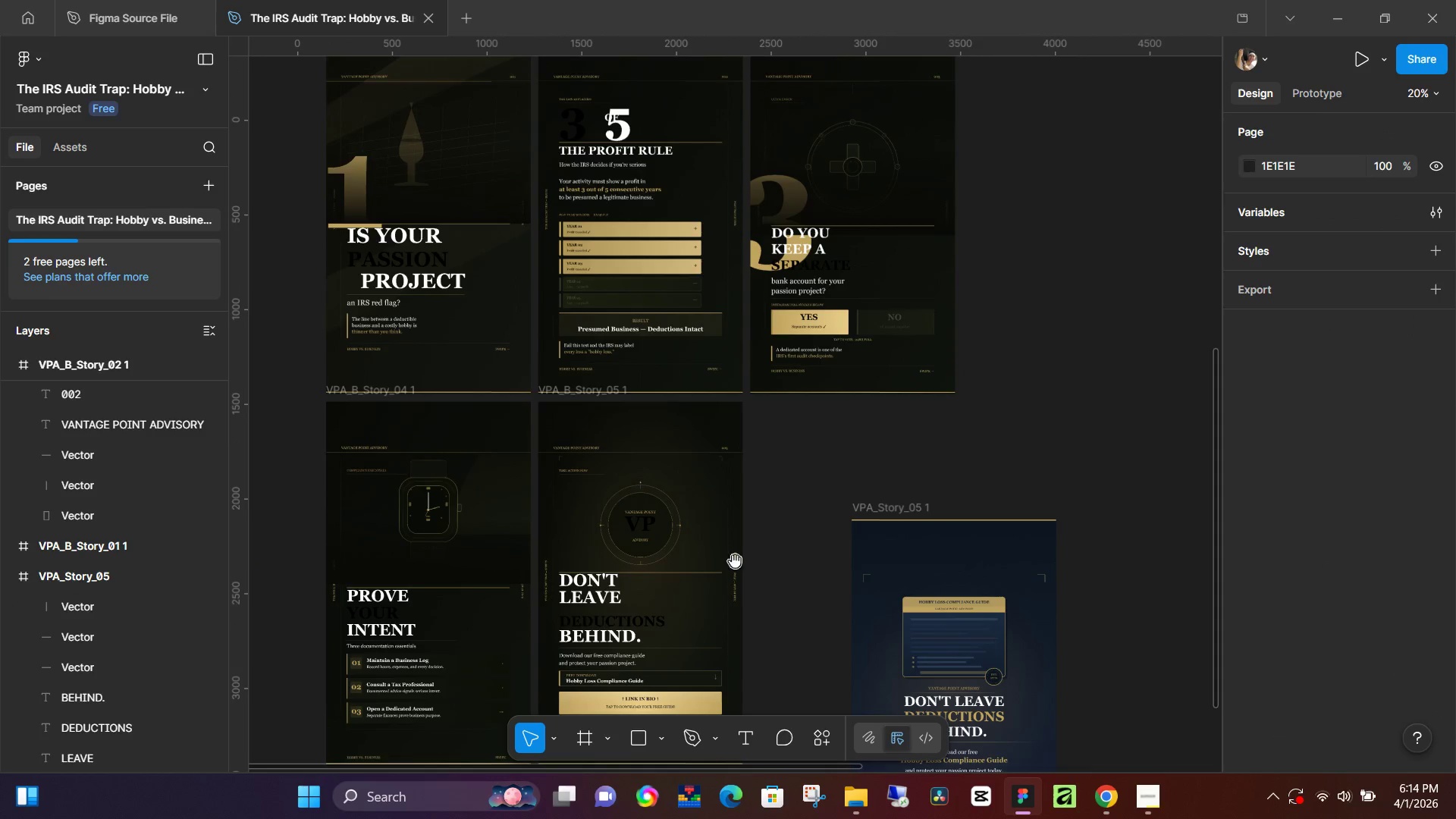 
hold_key(key=Space, duration=0.77)
 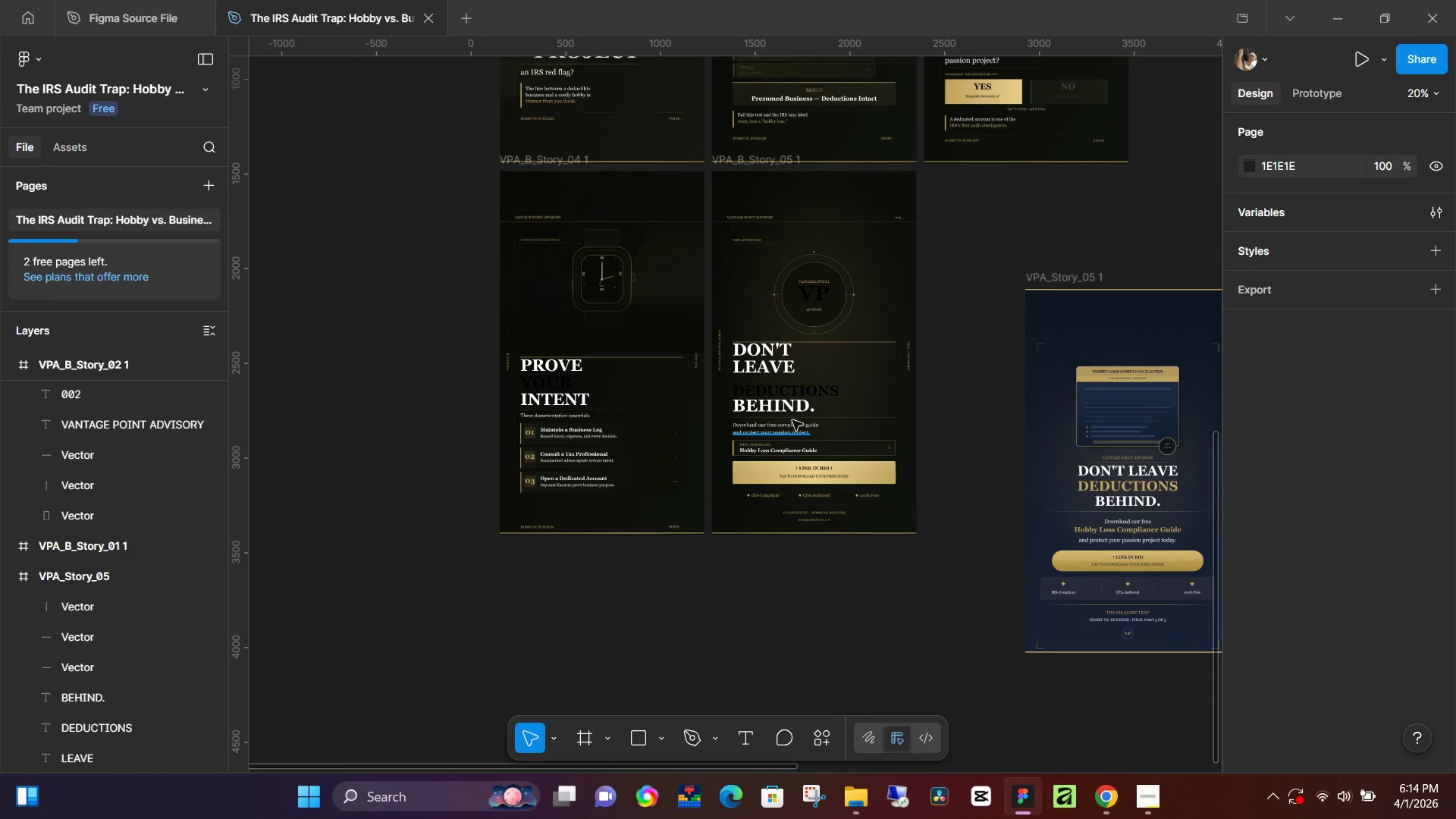 
left_click_drag(start_coordinate=[731, 566], to_coordinate=[905, 336])
 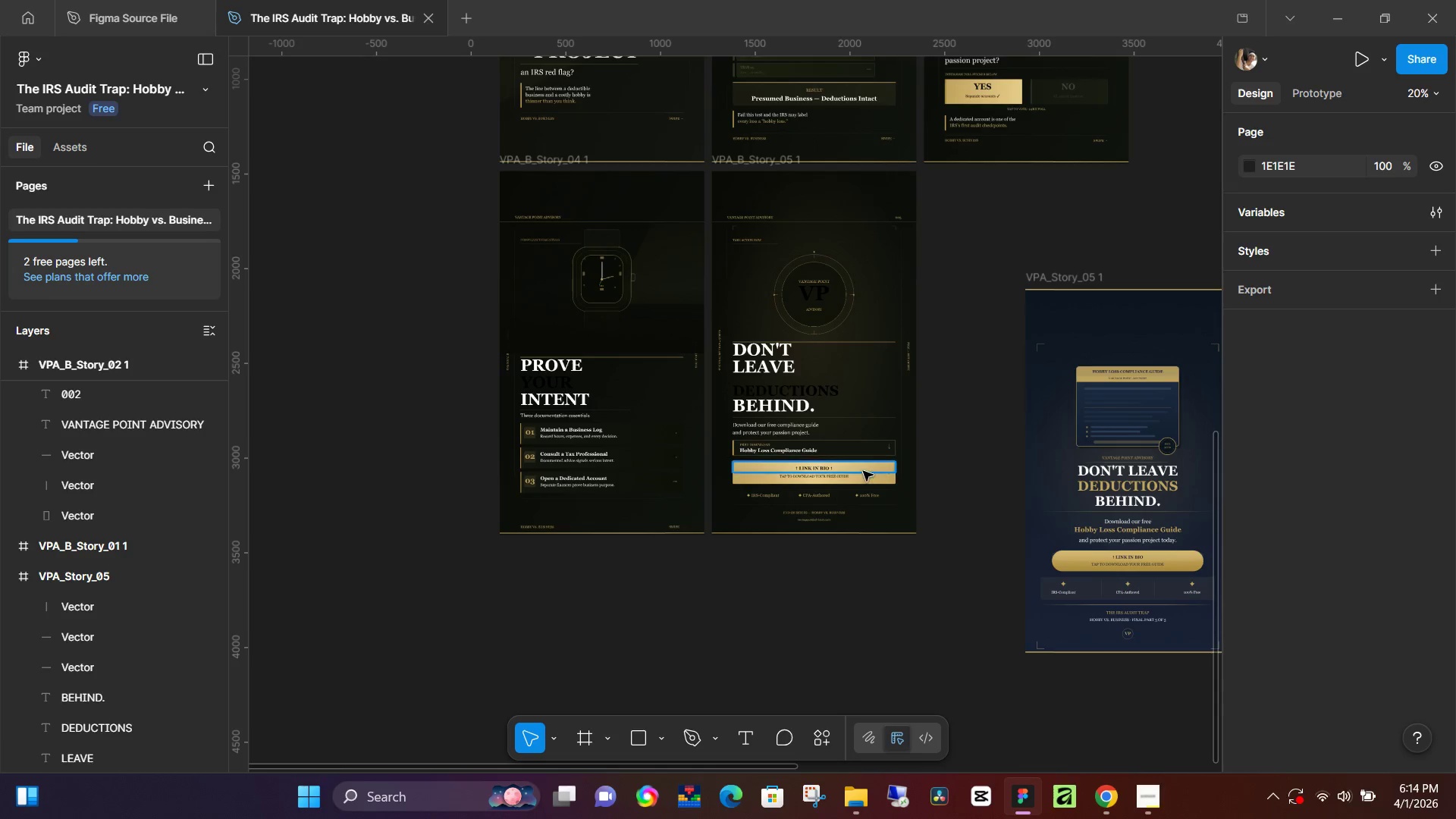 
left_click([793, 431])
 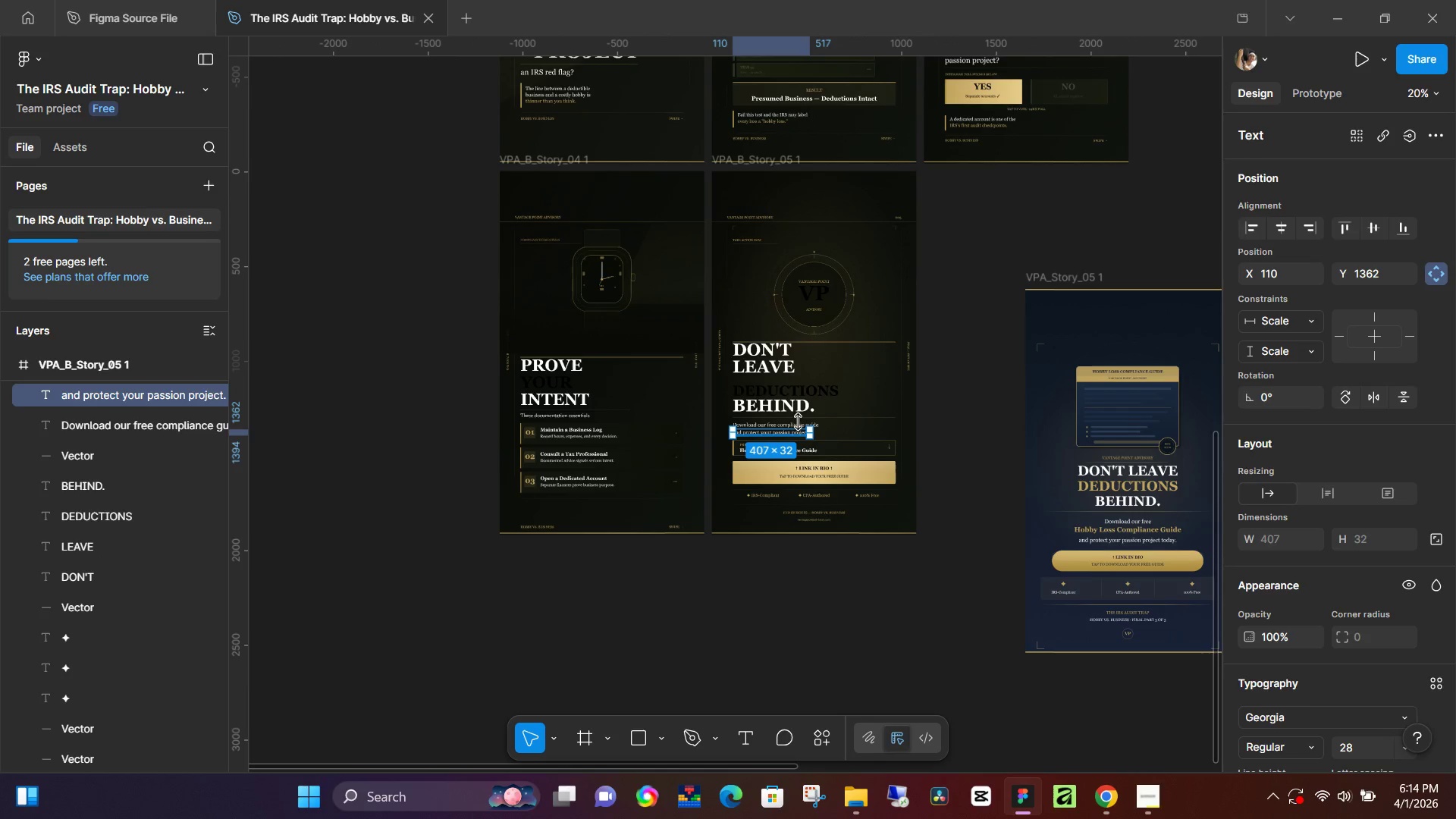 
hold_key(key=ControlLeft, duration=0.81)
 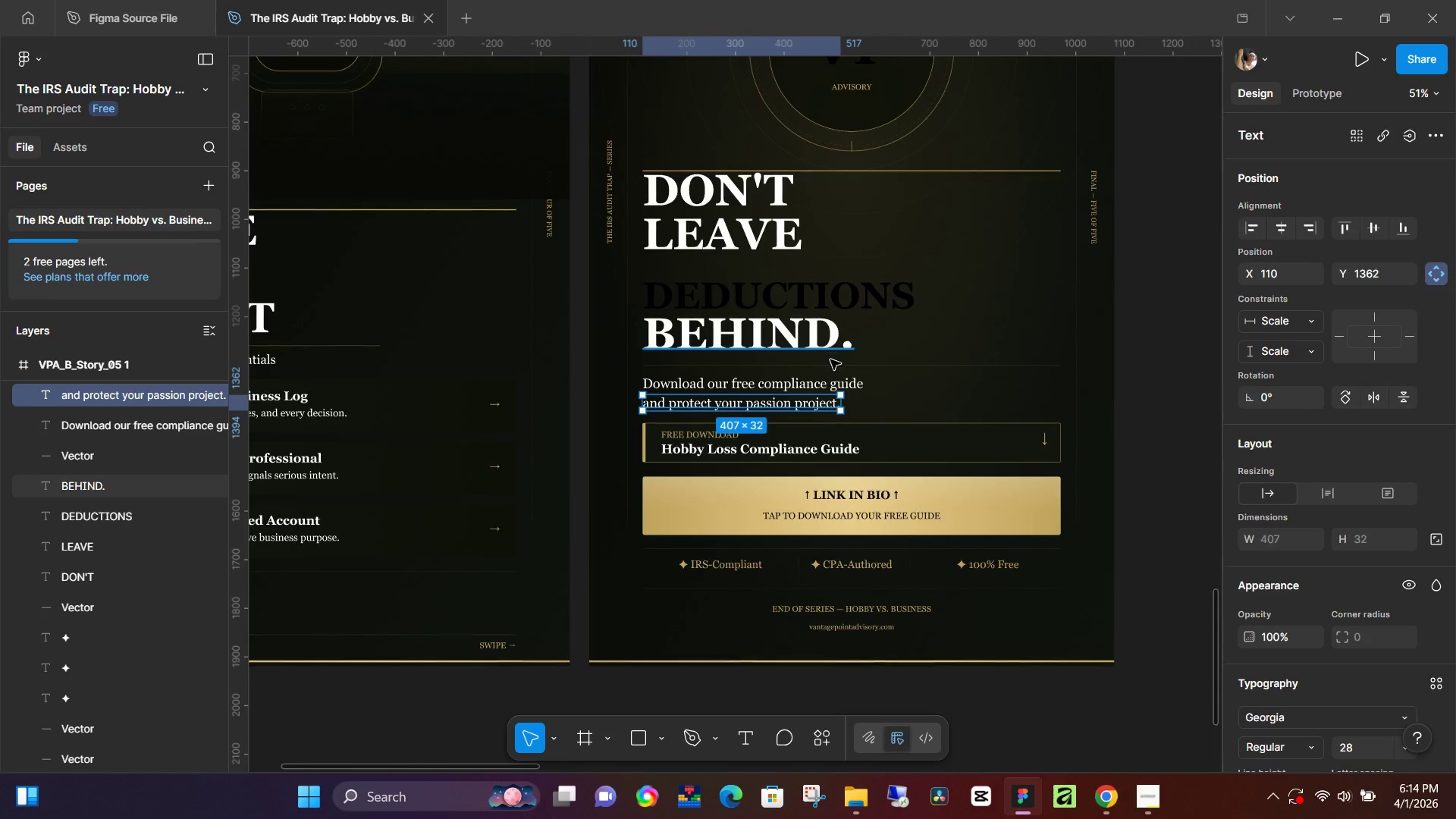 
hold_key(key=ControlLeft, duration=2.5)
 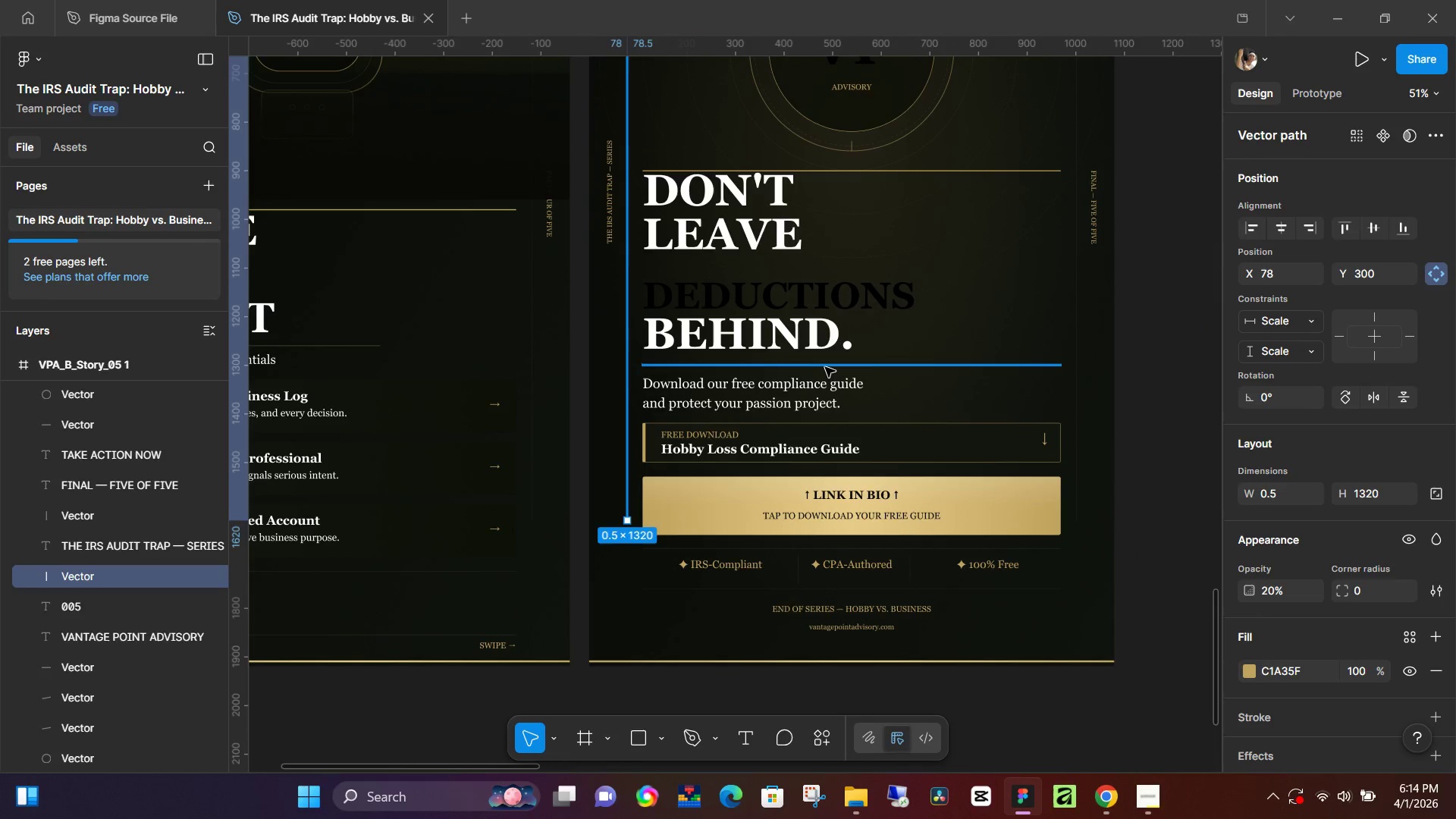 
scroll: coordinate [807, 431], scroll_direction: up, amount: 11.0
 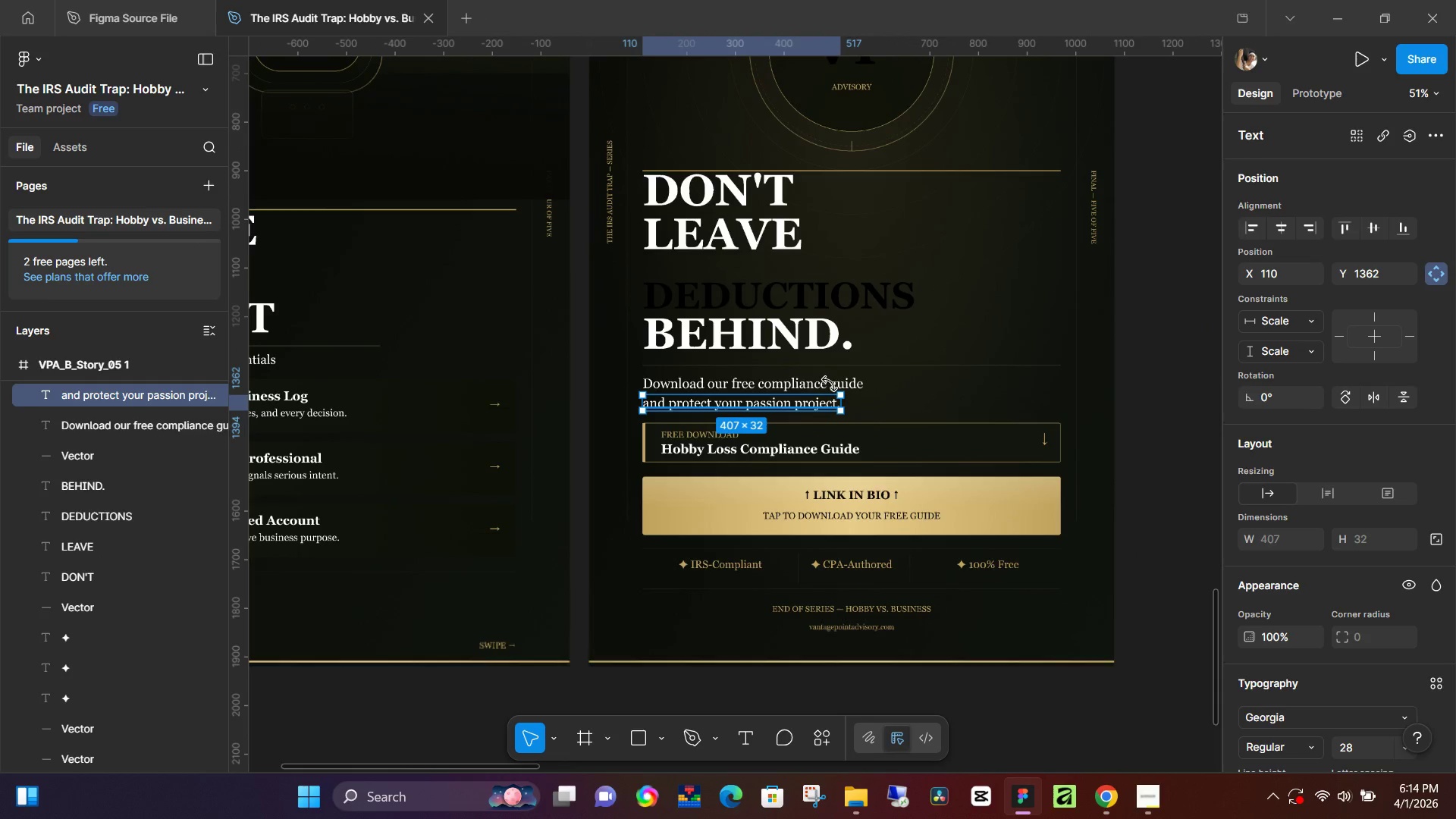 
left_click([627, 283])
 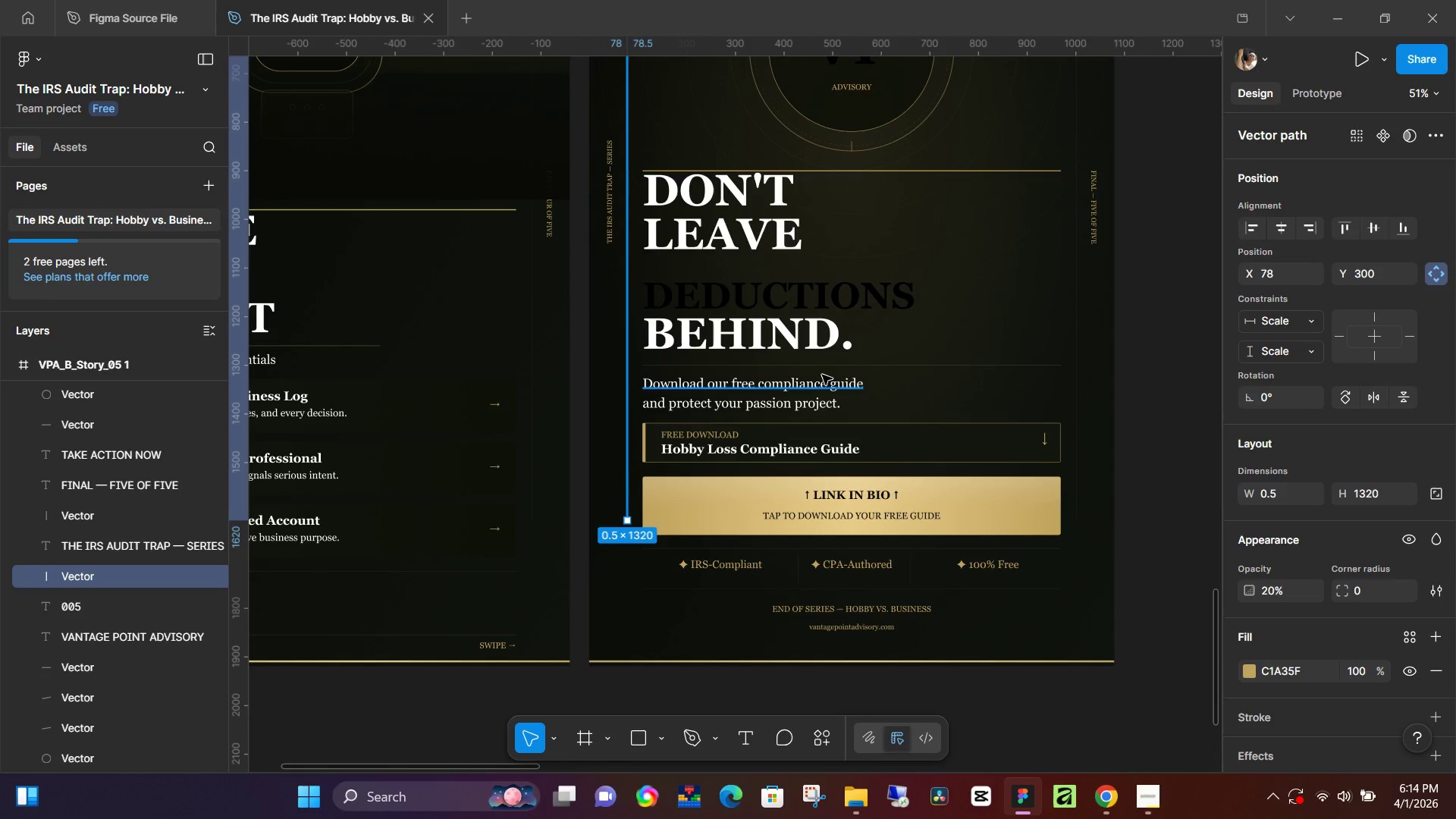 
hold_key(key=ControlLeft, duration=1.36)
left_click([825, 367])
 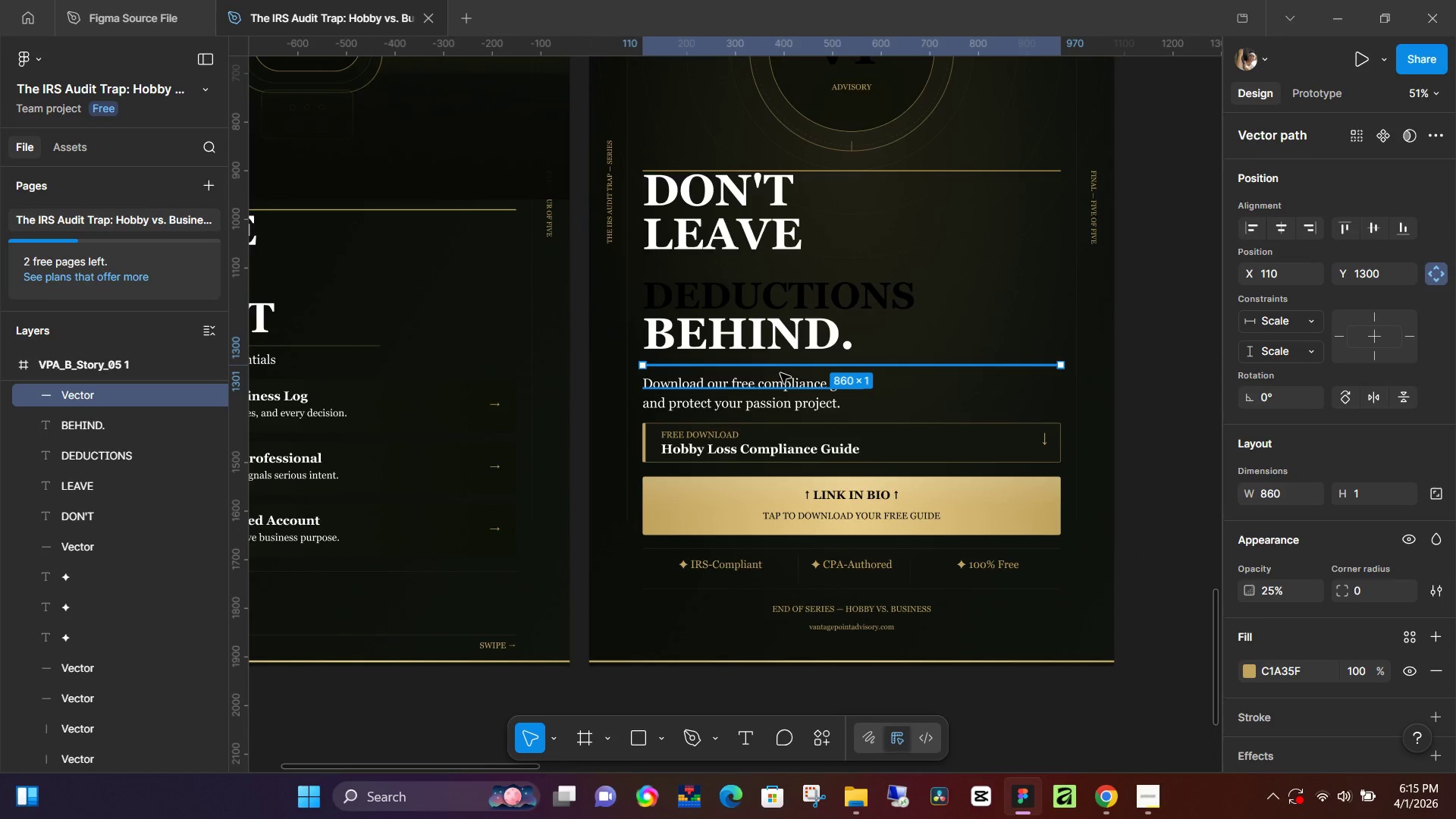 
hold_key(key=ControlLeft, duration=26.84)
hold_key(key=ShiftLeft, duration=1.5)
left_click([626, 328])
 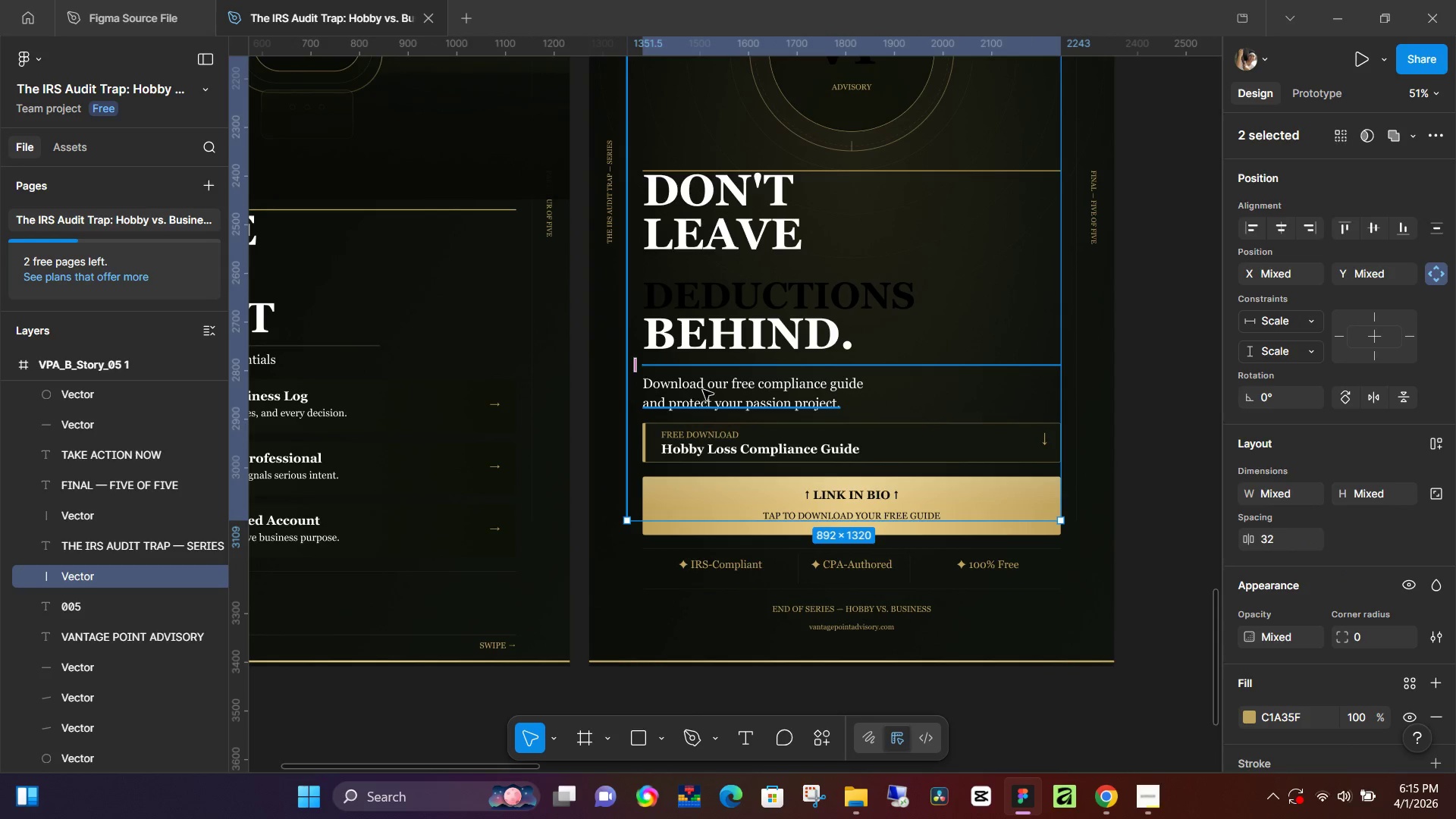 
hold_key(key=ShiftLeft, duration=1.5)
left_click([709, 383])
 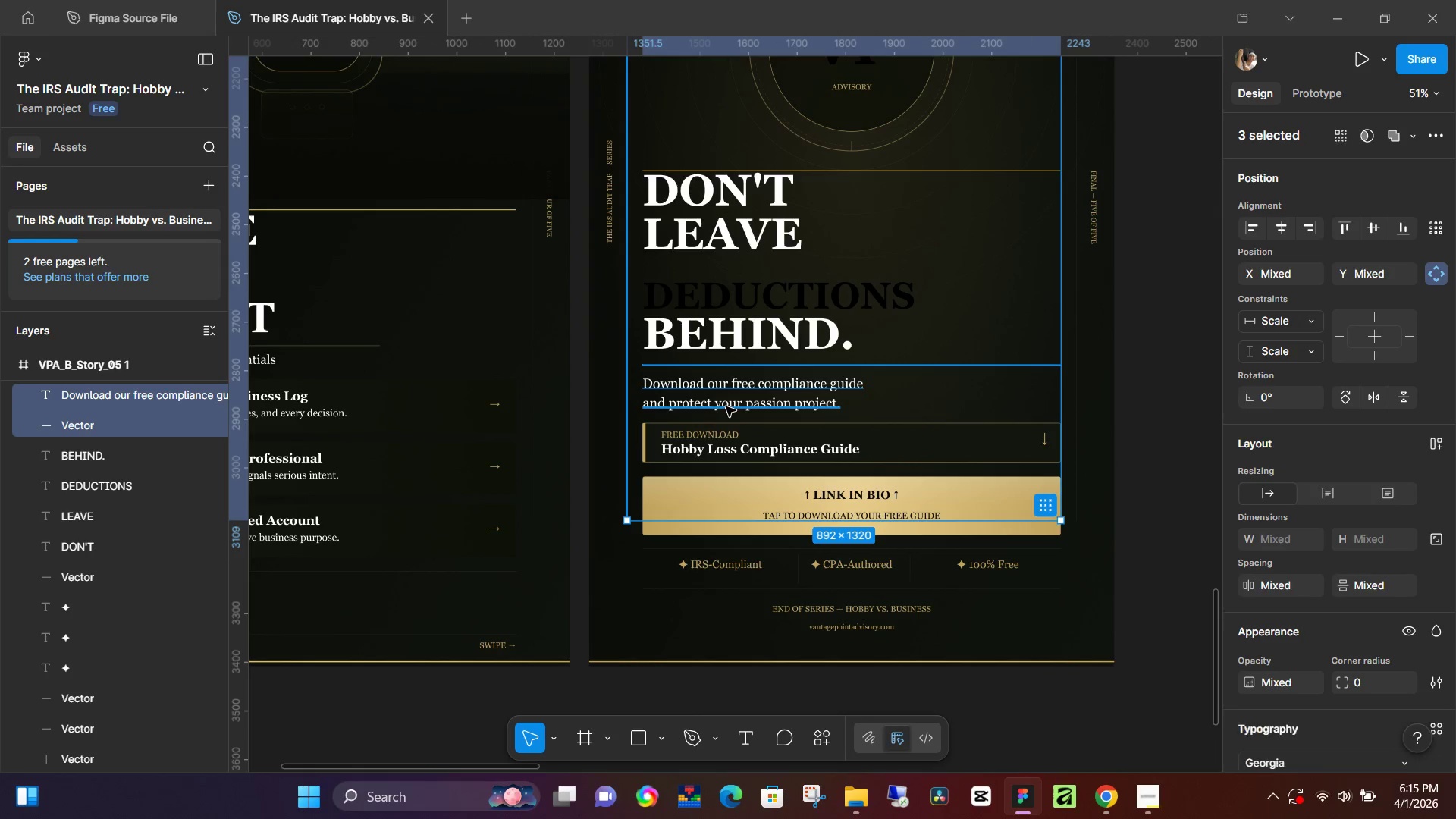 
left_click([726, 406])
 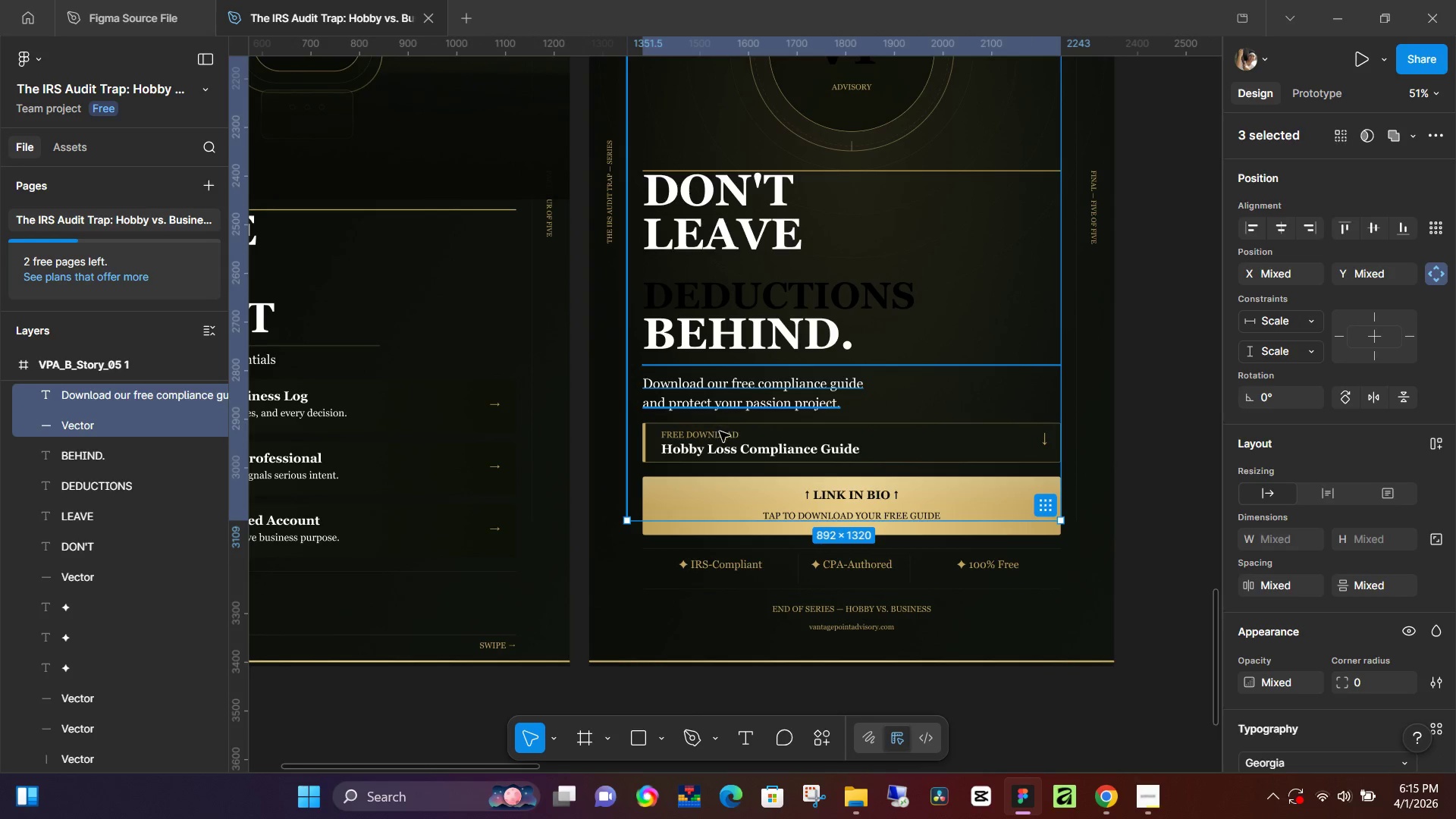 
hold_key(key=ShiftLeft, duration=1.5)
left_click([720, 435])
 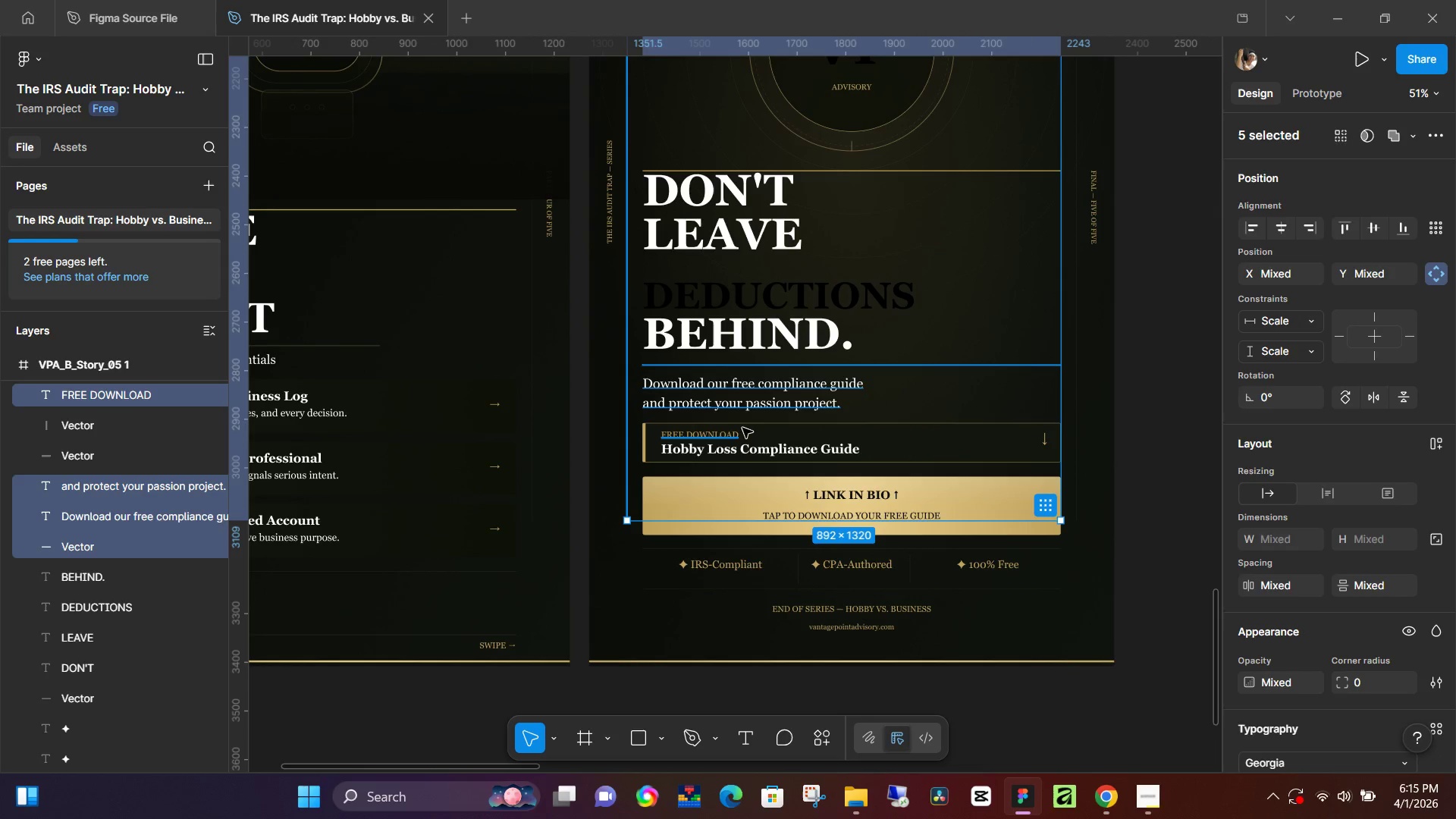 
hold_key(key=ShiftLeft, duration=1.5)
left_click([748, 426])
 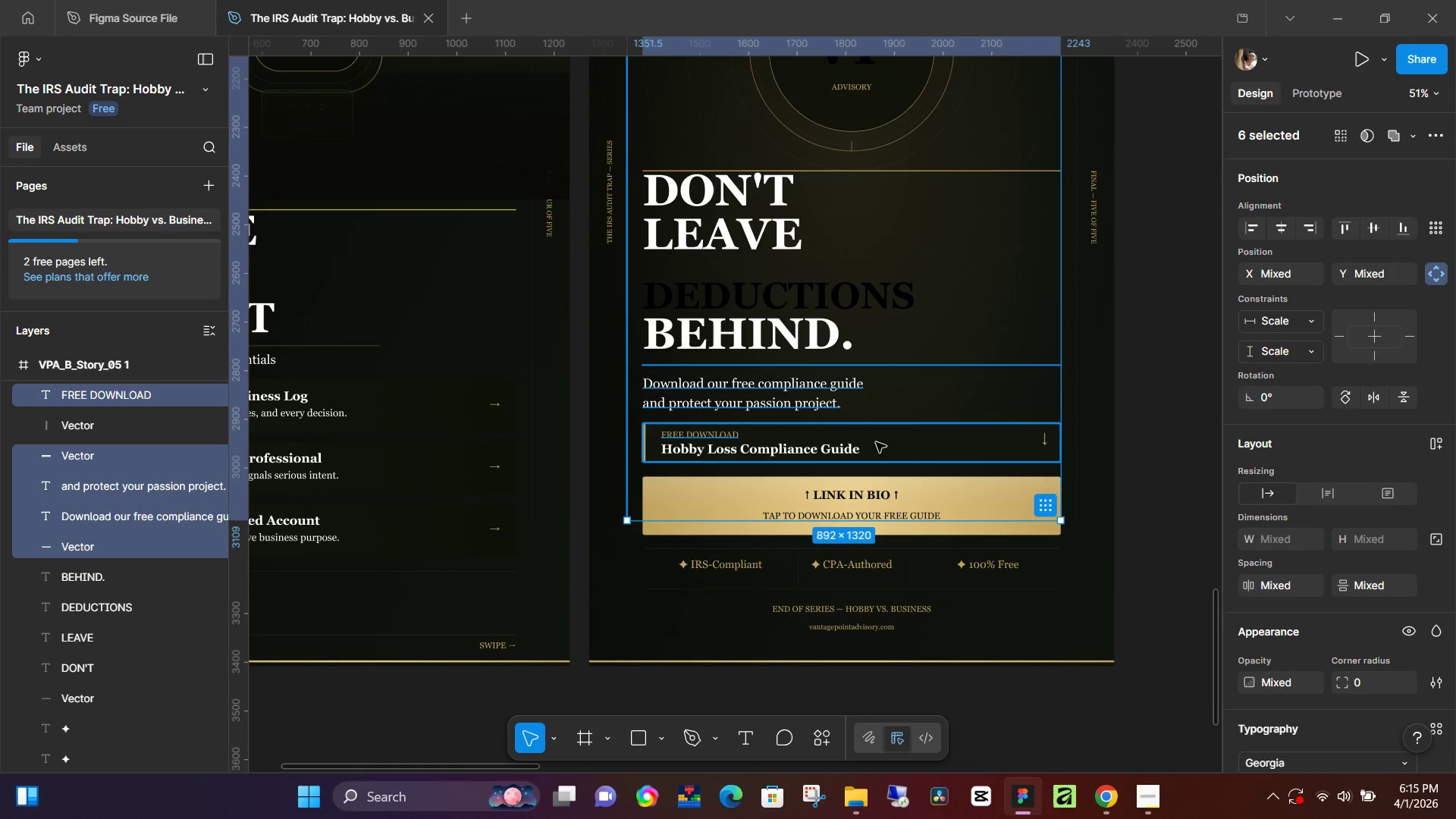 
hold_key(key=ShiftLeft, duration=1.5)
left_click([1049, 444])
 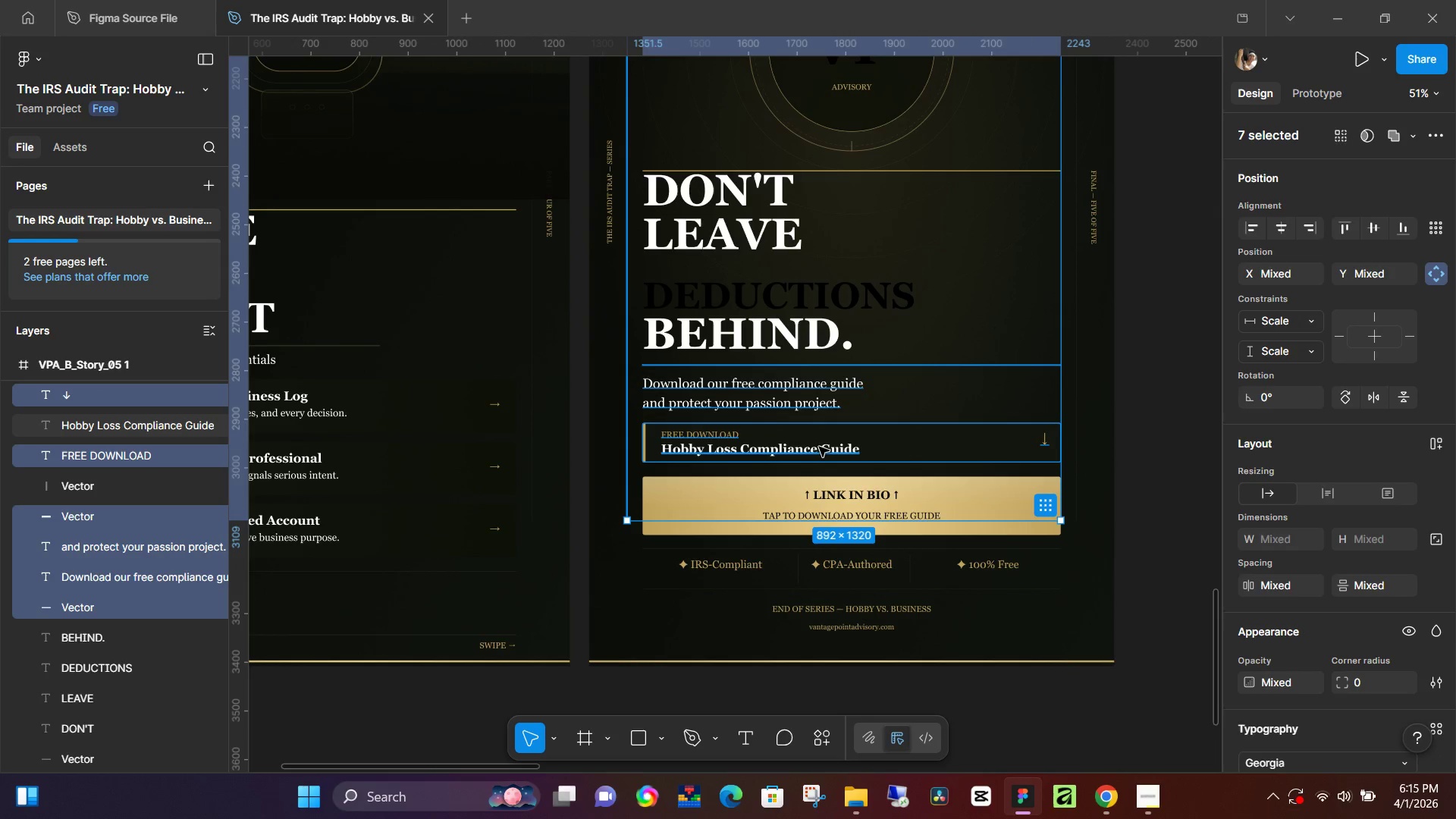 
hold_key(key=ShiftLeft, duration=1.5)
left_click([819, 447])
 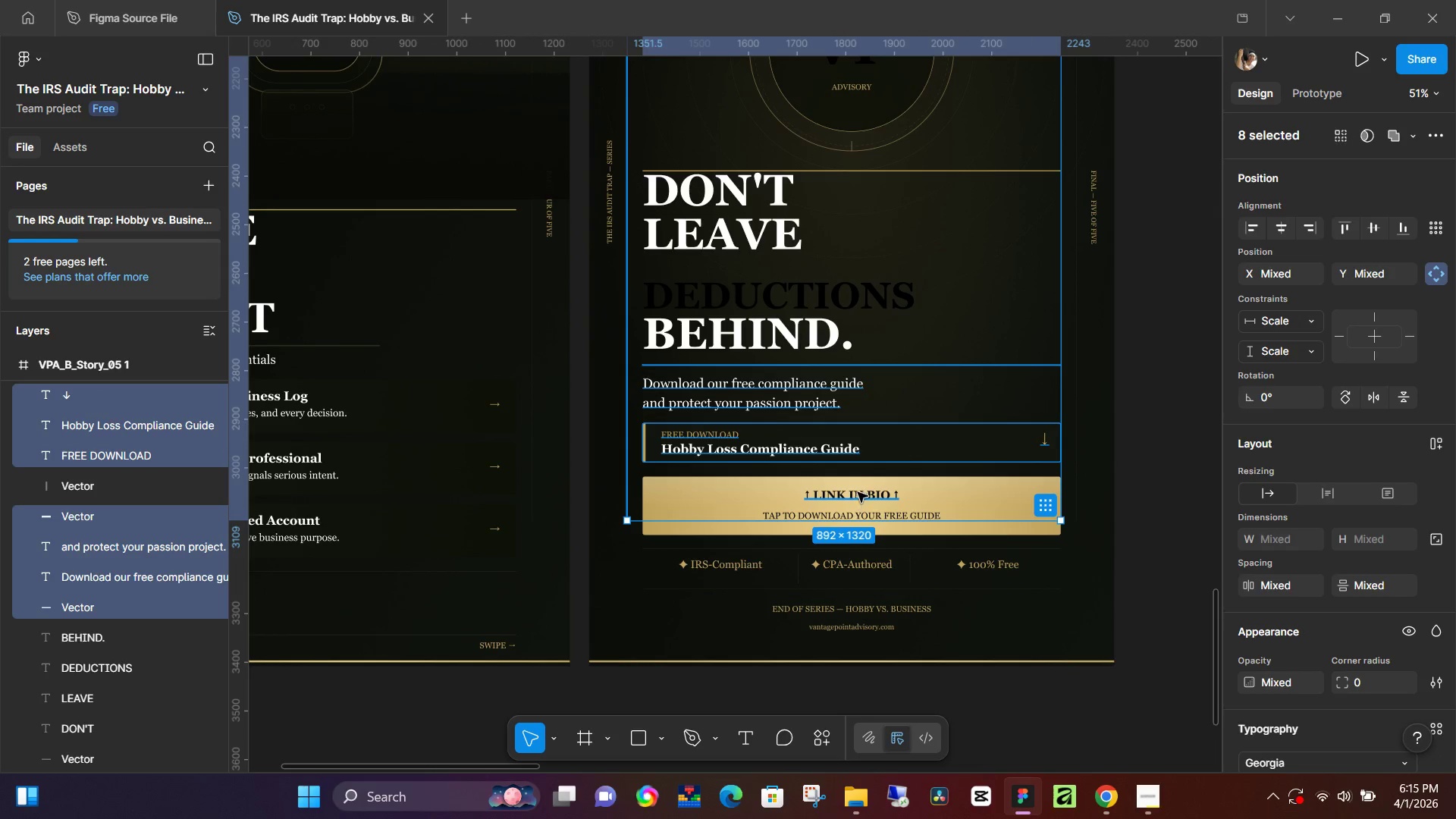 
left_click([858, 492])
 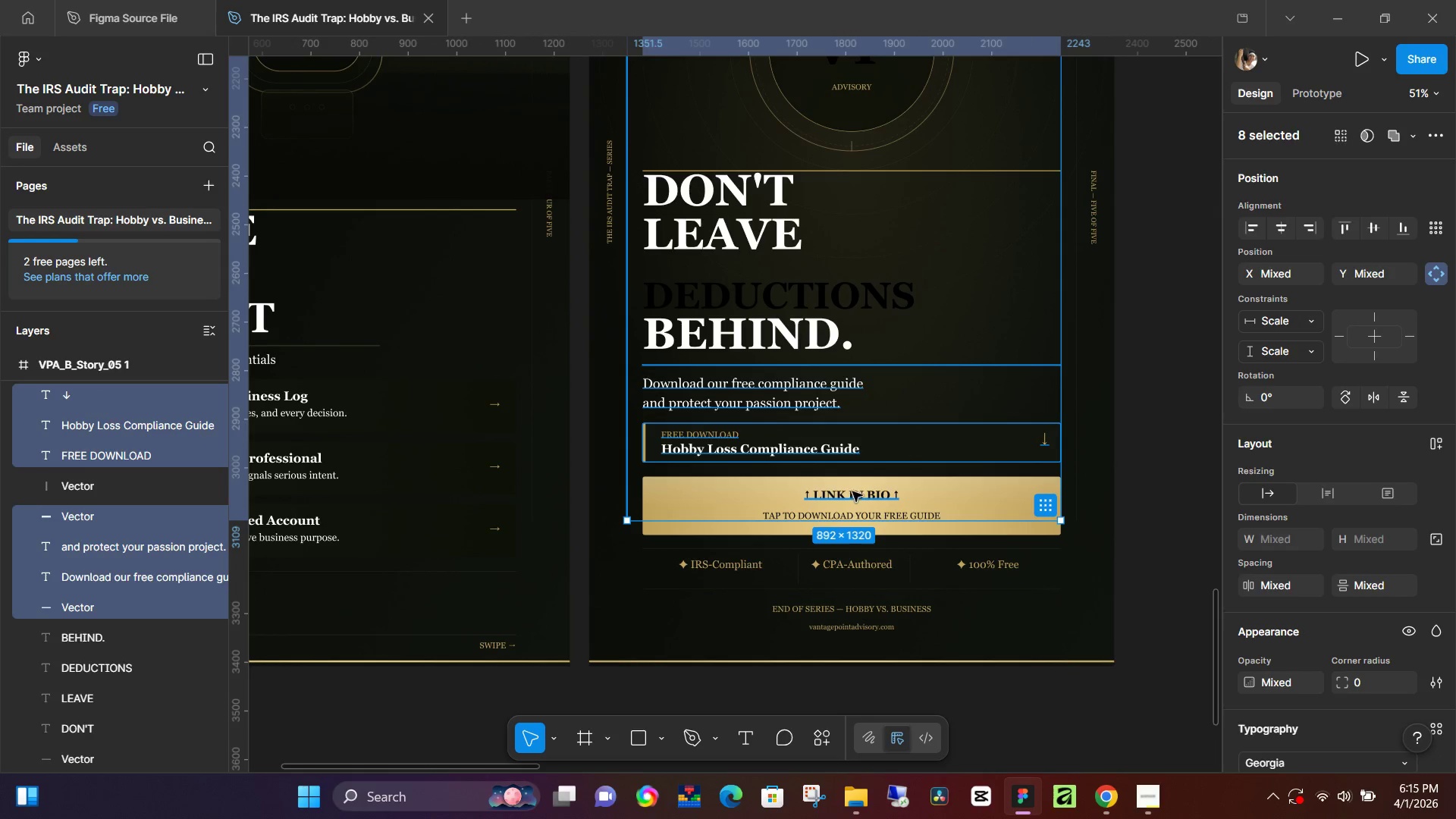 
hold_key(key=ShiftLeft, duration=1.5)
 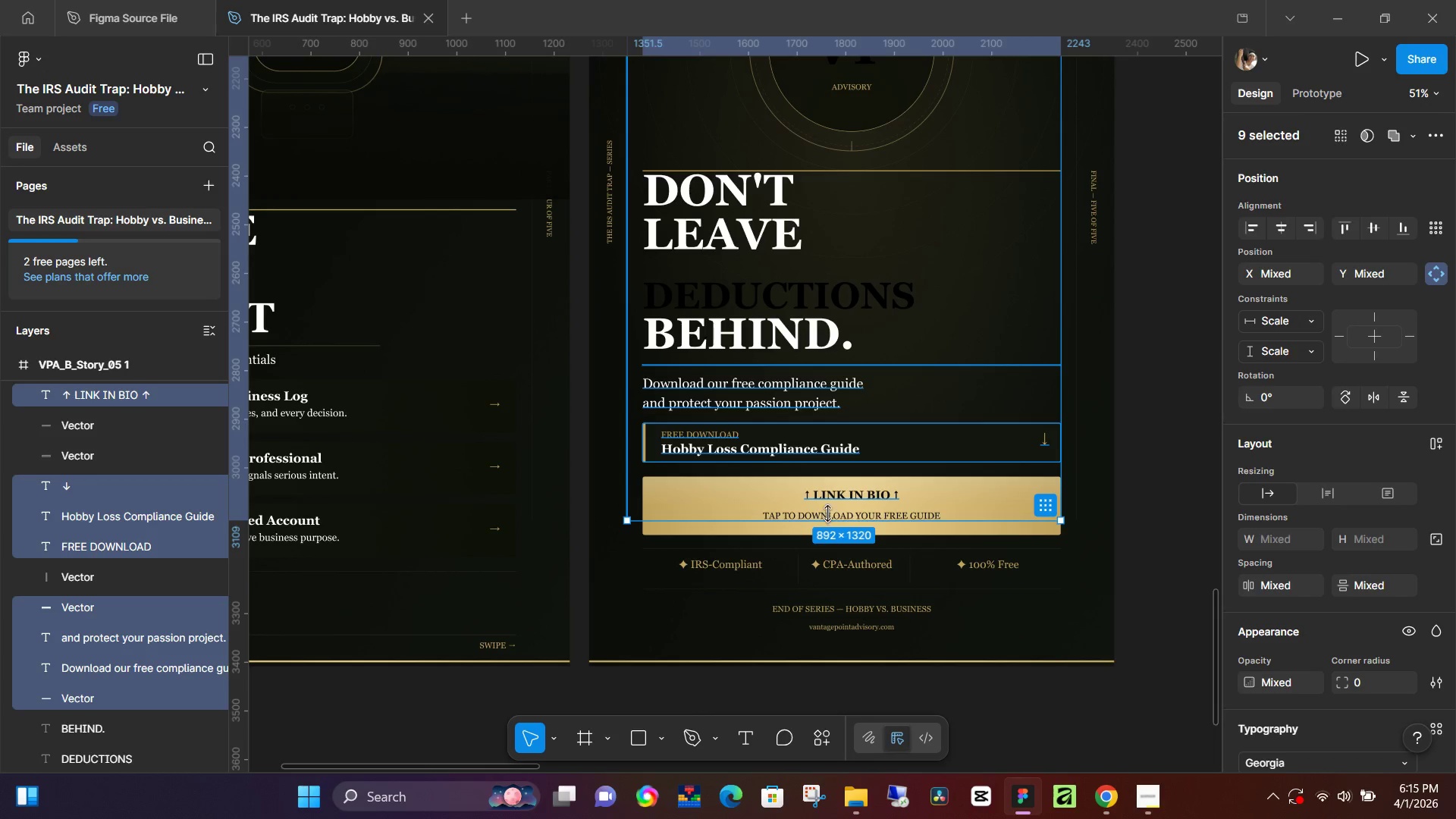 
hold_key(key=ShiftLeft, duration=1.5)
 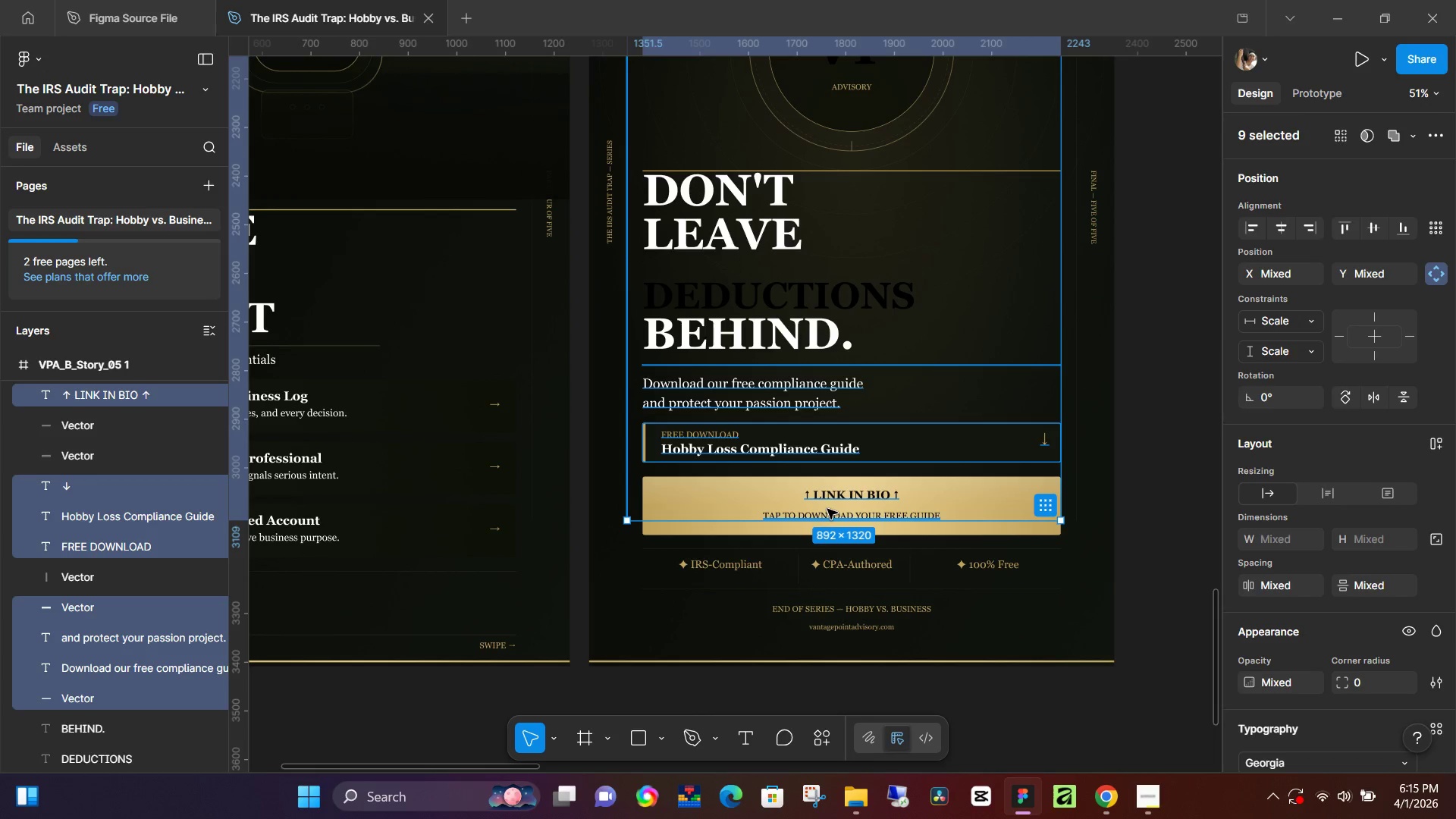 
hold_key(key=ShiftLeft, duration=1.52)
left_click([827, 509])
 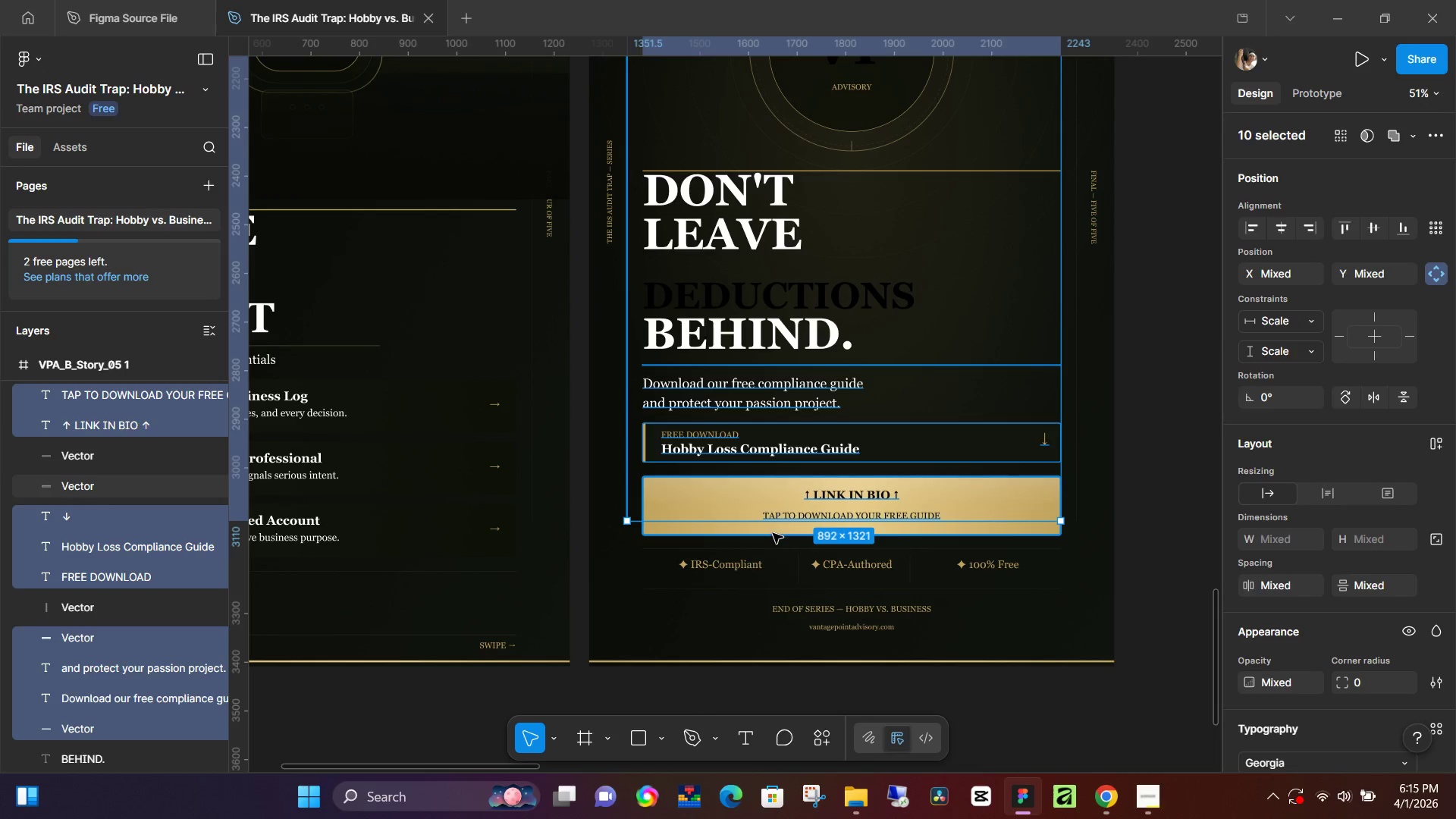 
hold_key(key=ShiftLeft, duration=0.81)
left_click([773, 532])
 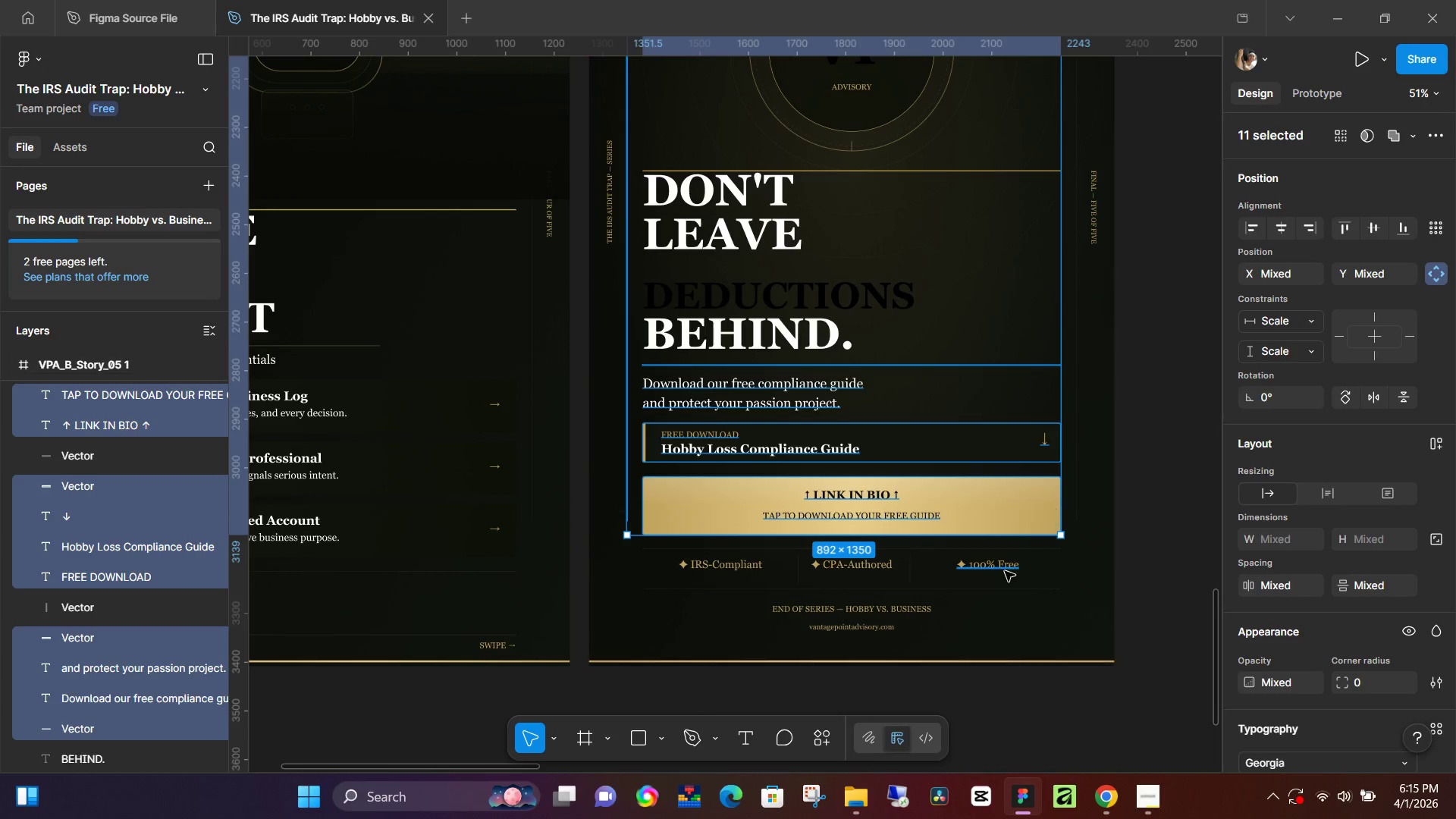 
hold_key(key=ShiftLeft, duration=1.52)
left_click([1001, 568])
 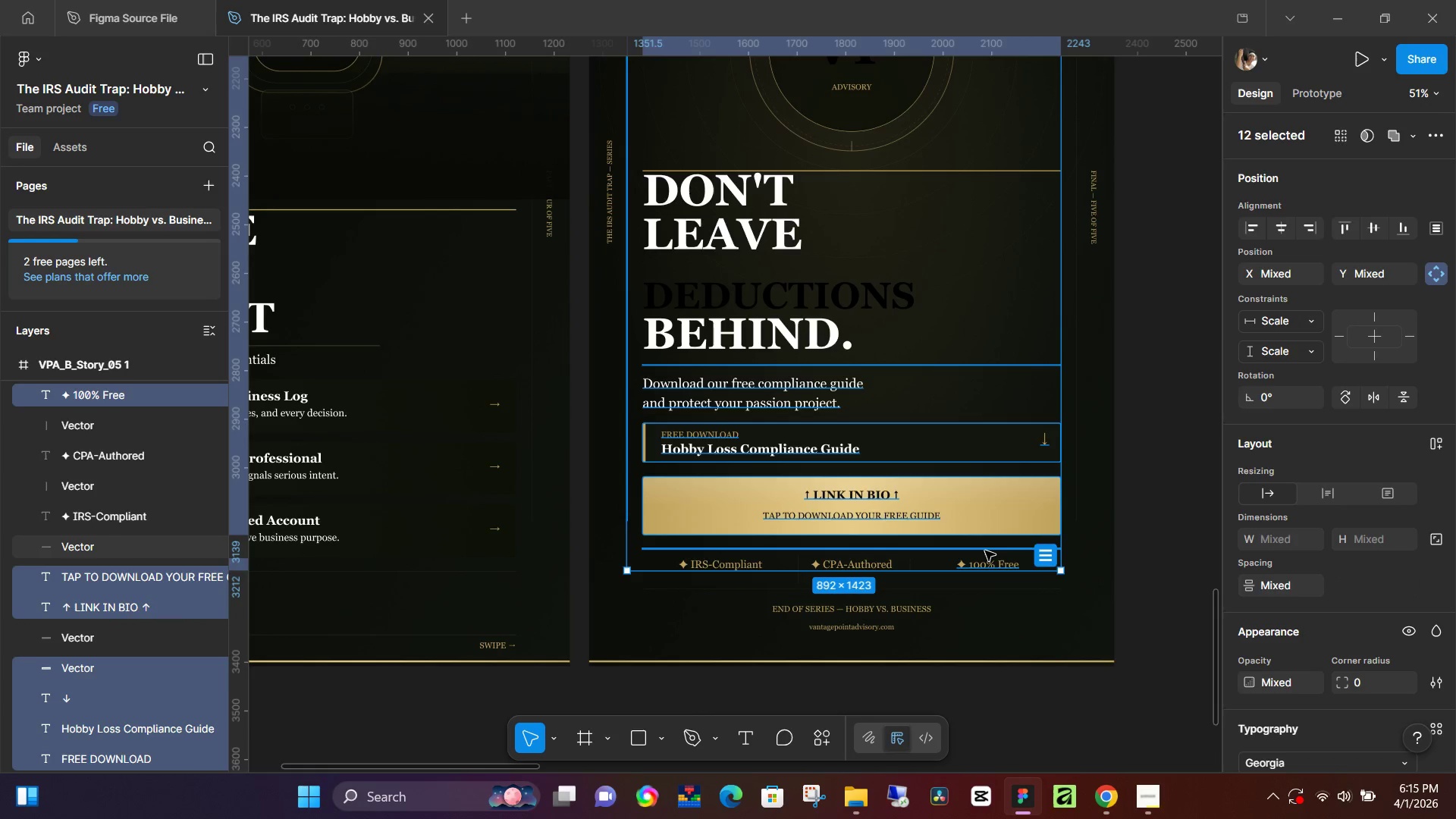 
left_click([985, 551])
 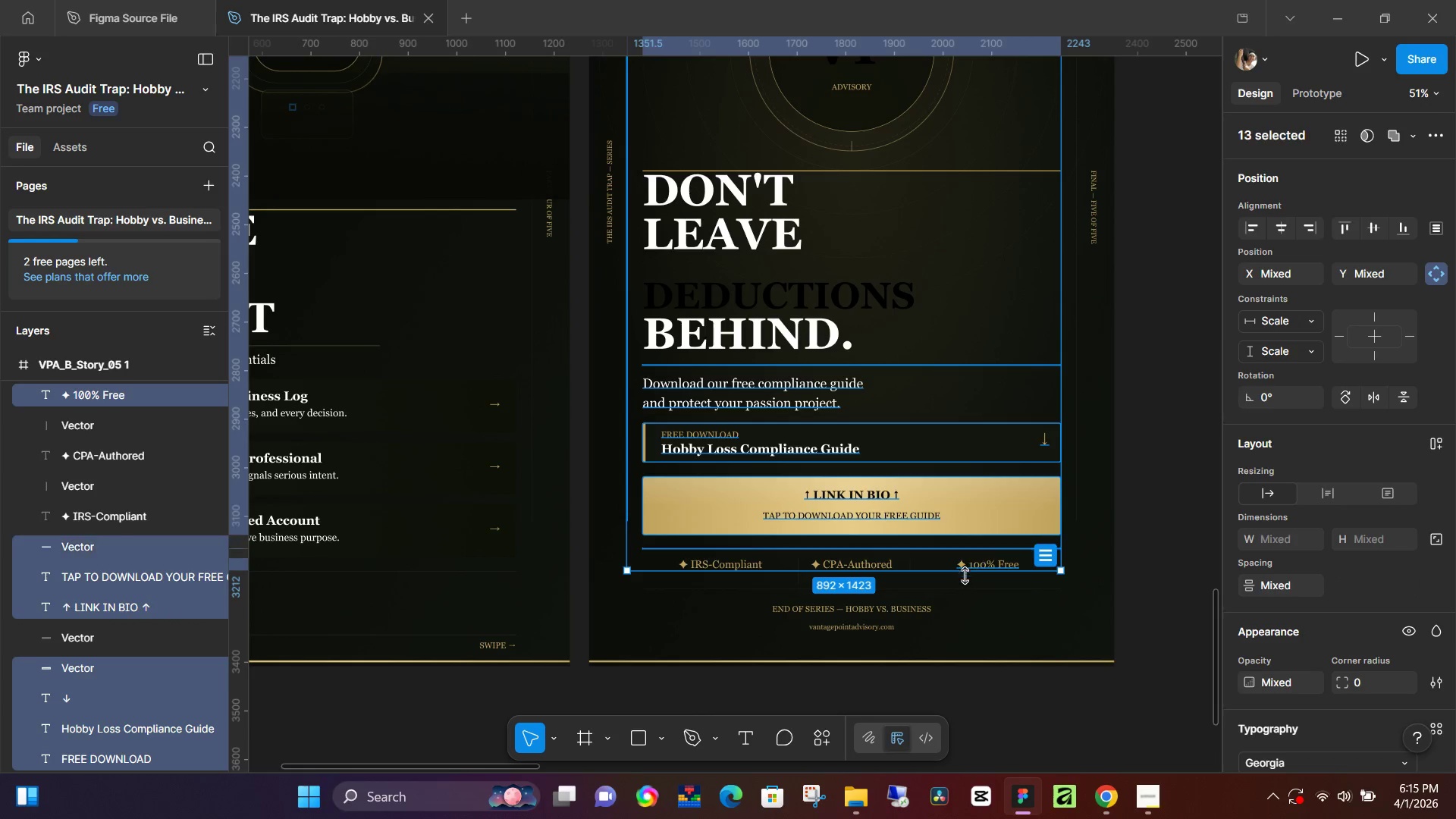 
hold_key(key=ShiftLeft, duration=1.5)
left_click([960, 588])
 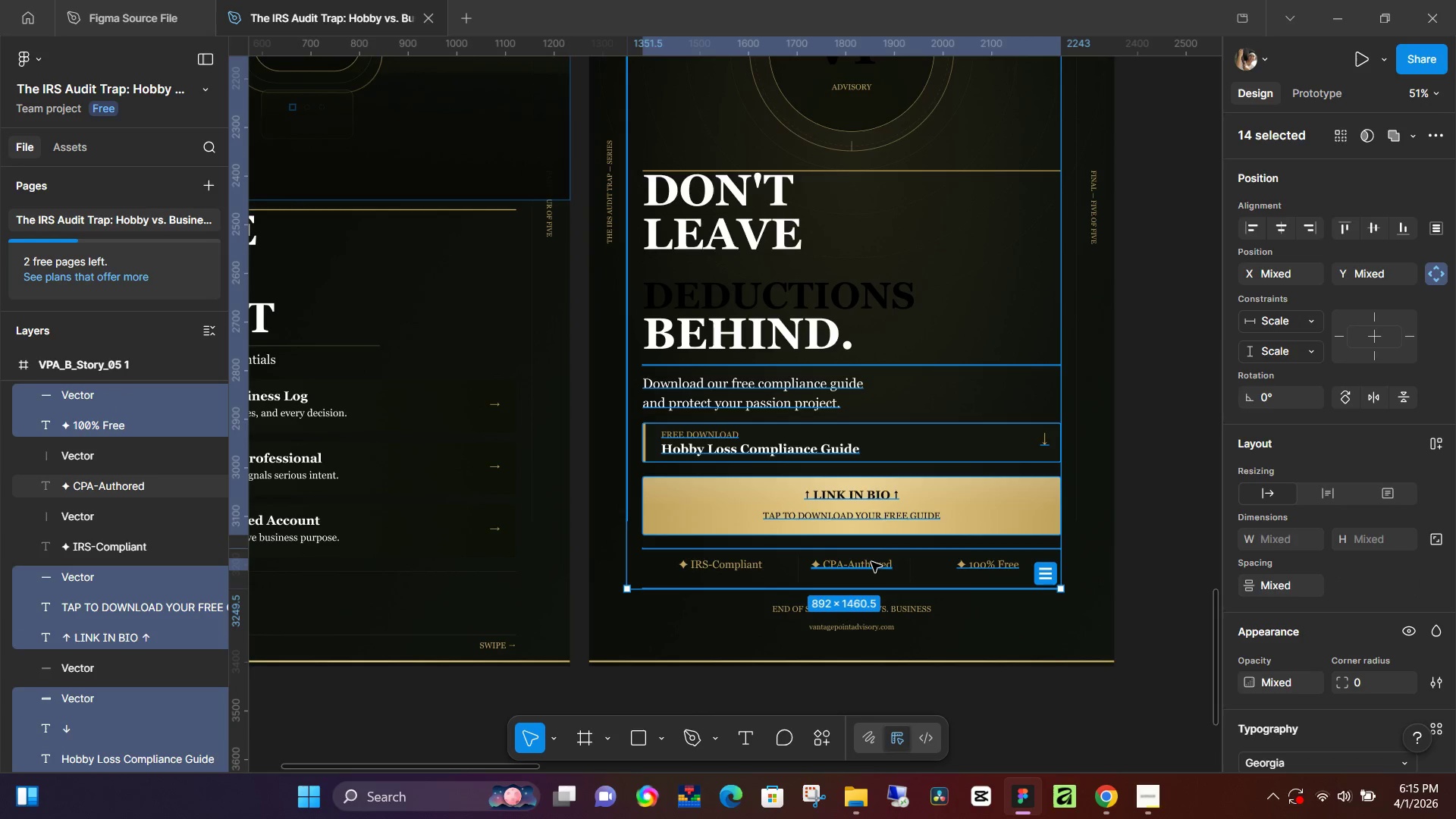 
left_click([871, 562])
 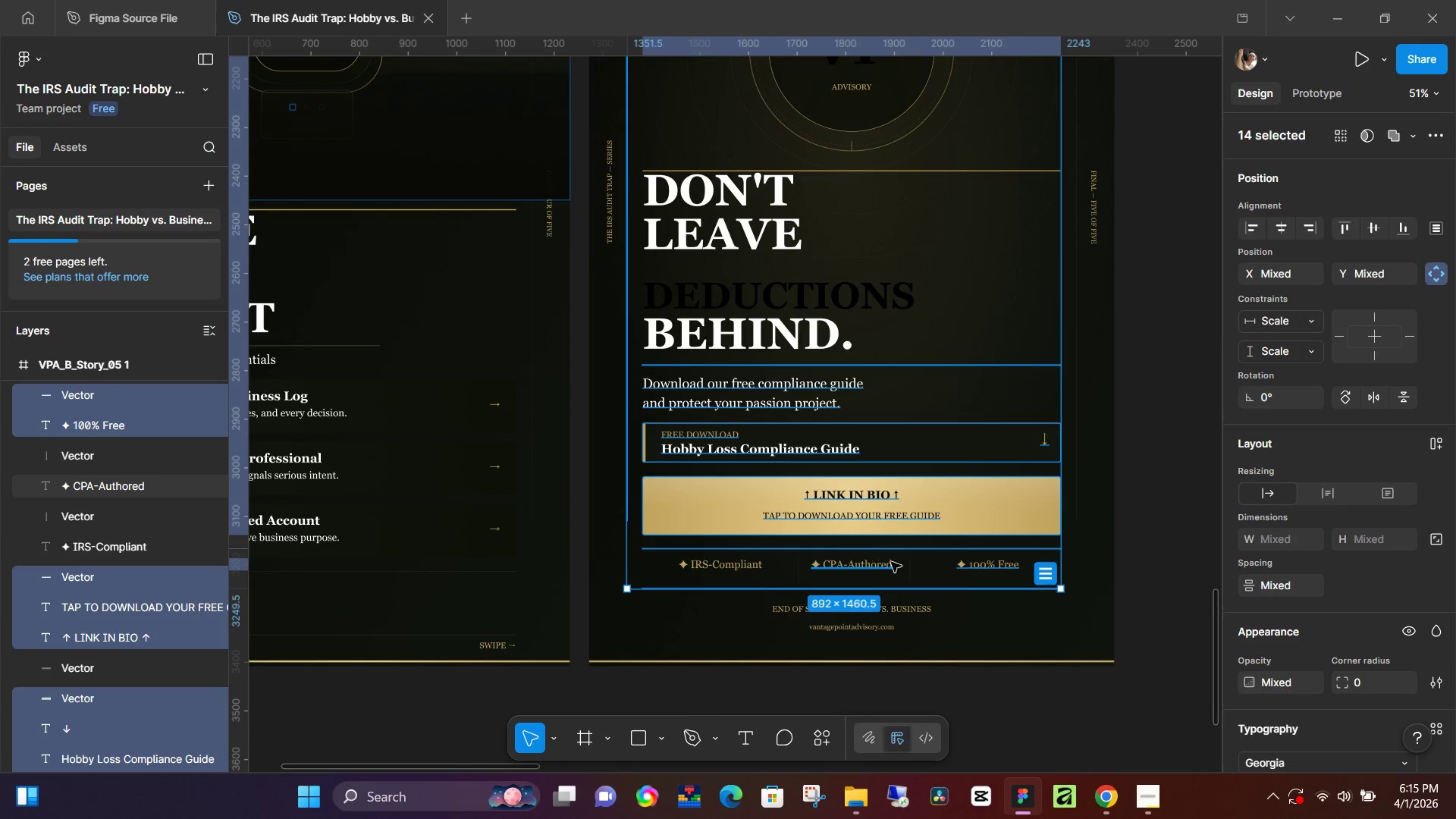 
hold_key(key=ShiftLeft, duration=1.5)
left_click([911, 565])
 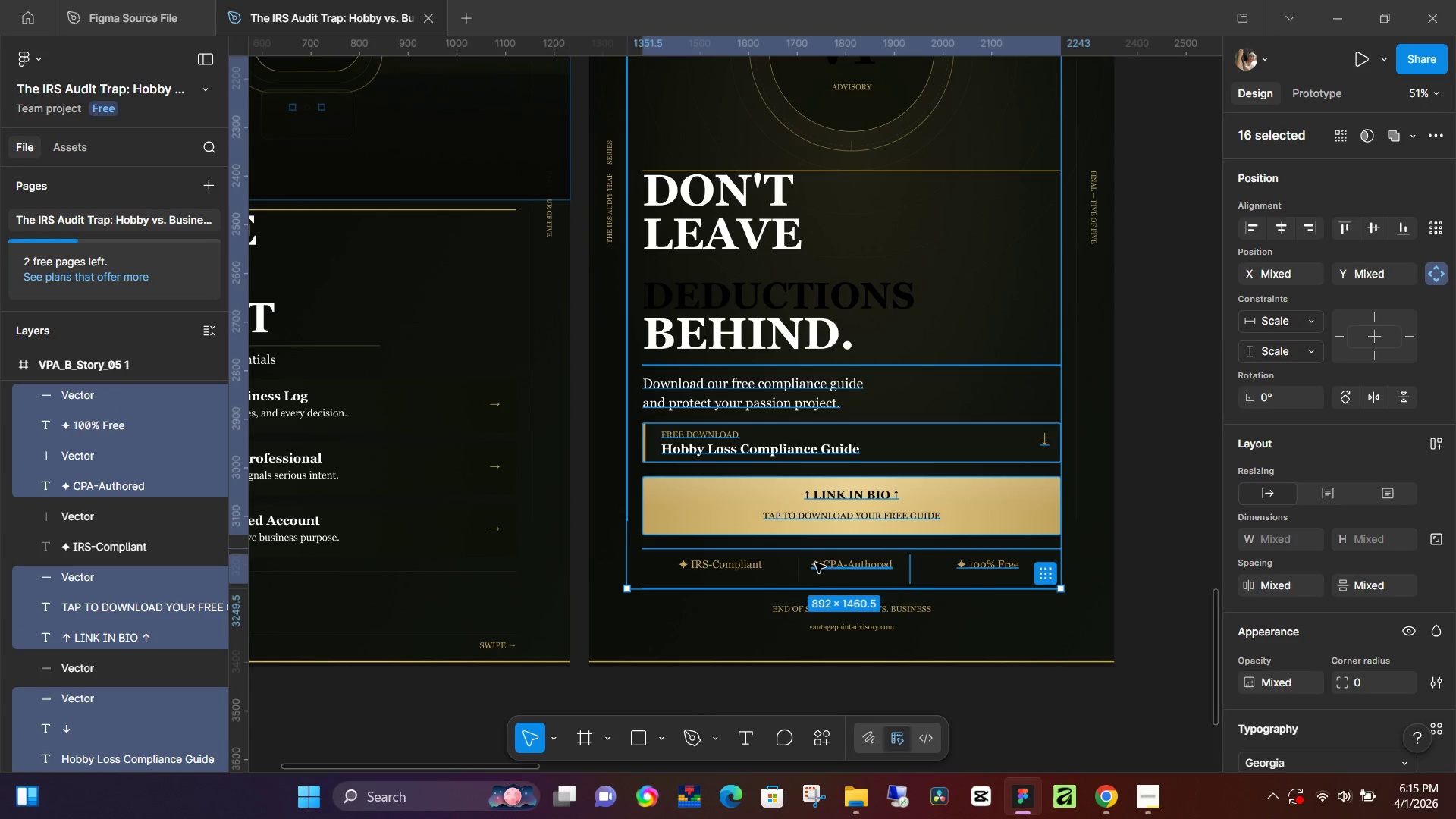 
hold_key(key=ShiftLeft, duration=1.52)
left_click([800, 566])
 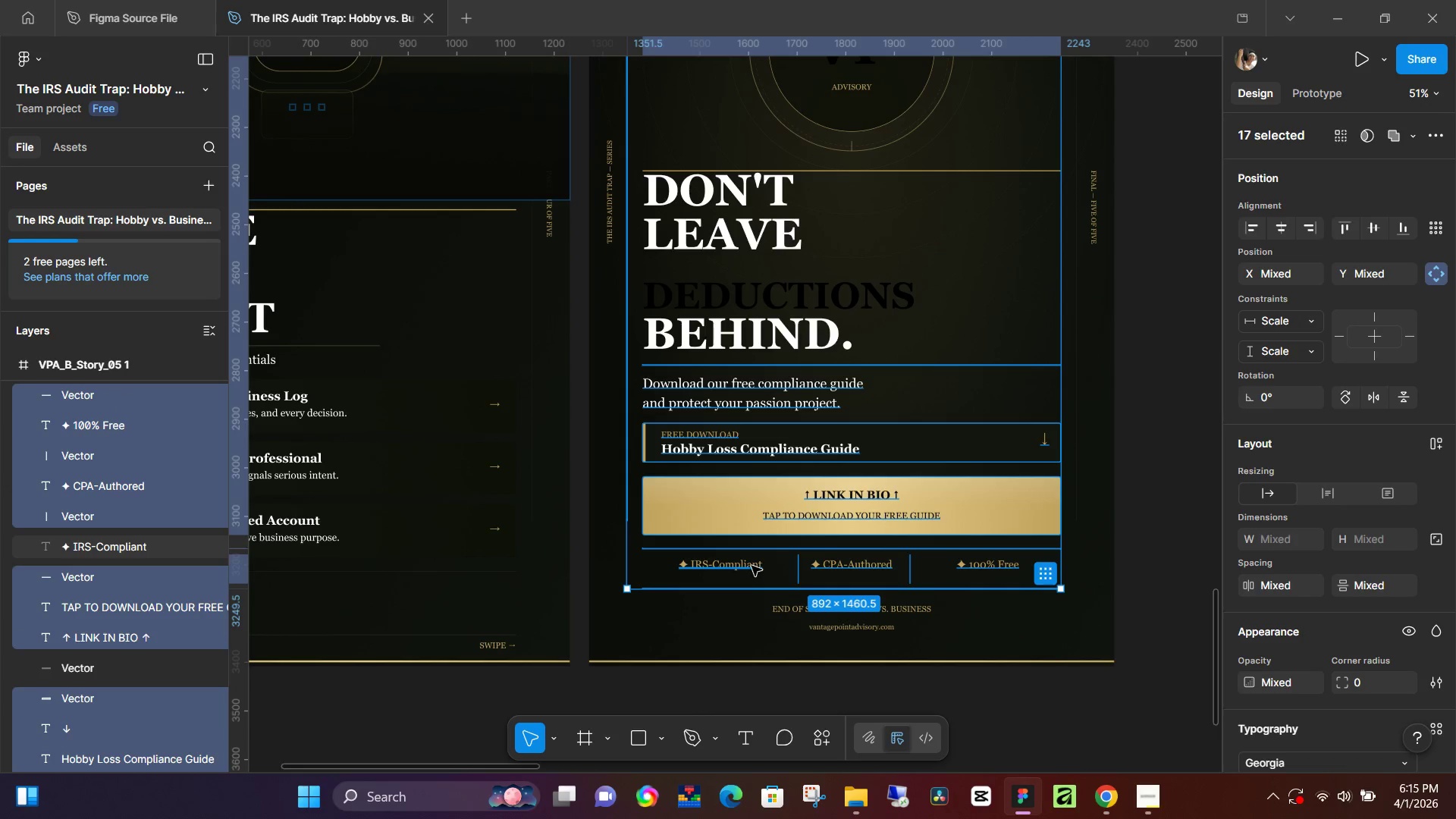 
left_click([752, 566])
 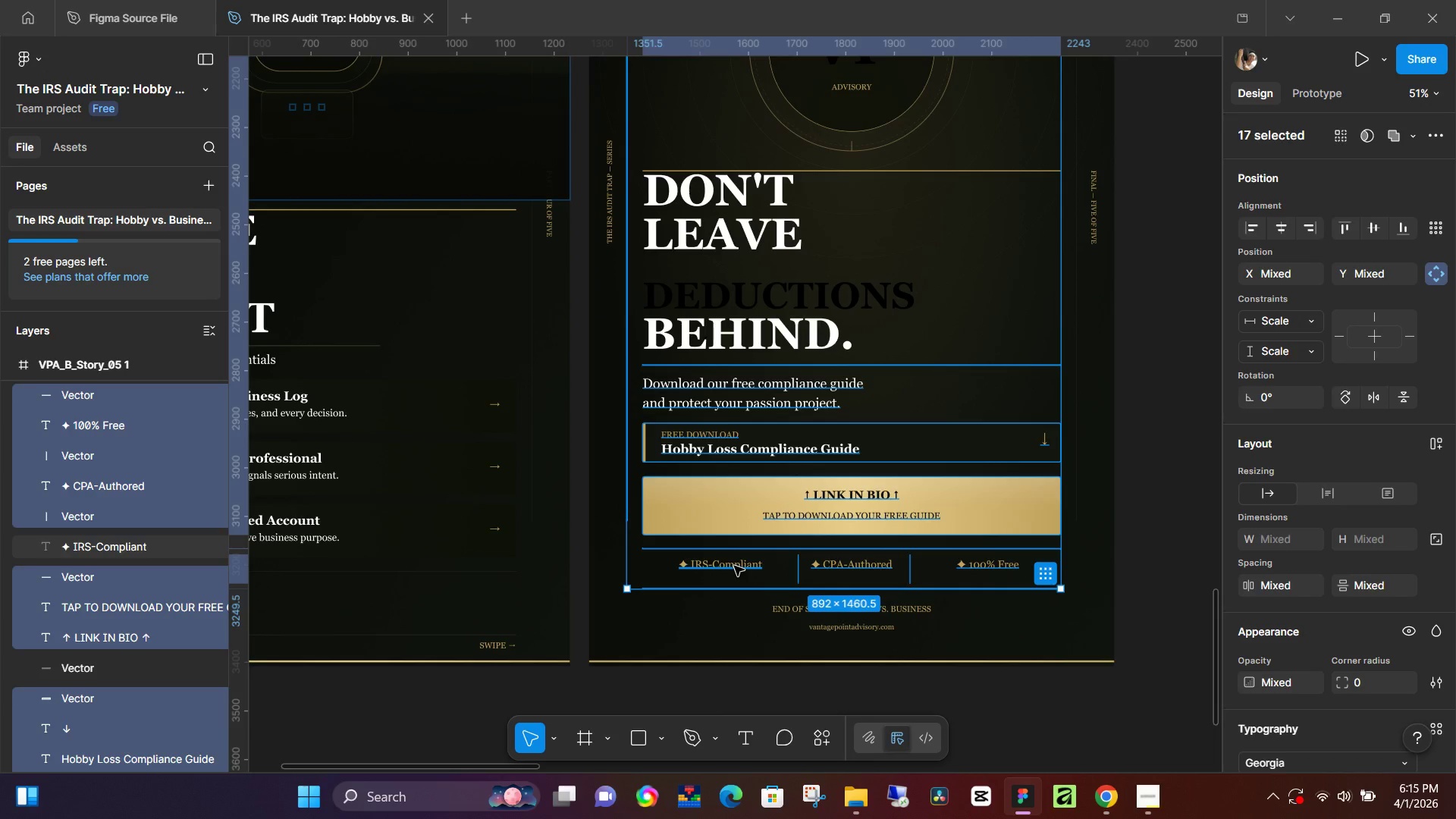 
hold_key(key=ShiftLeft, duration=1.5)
 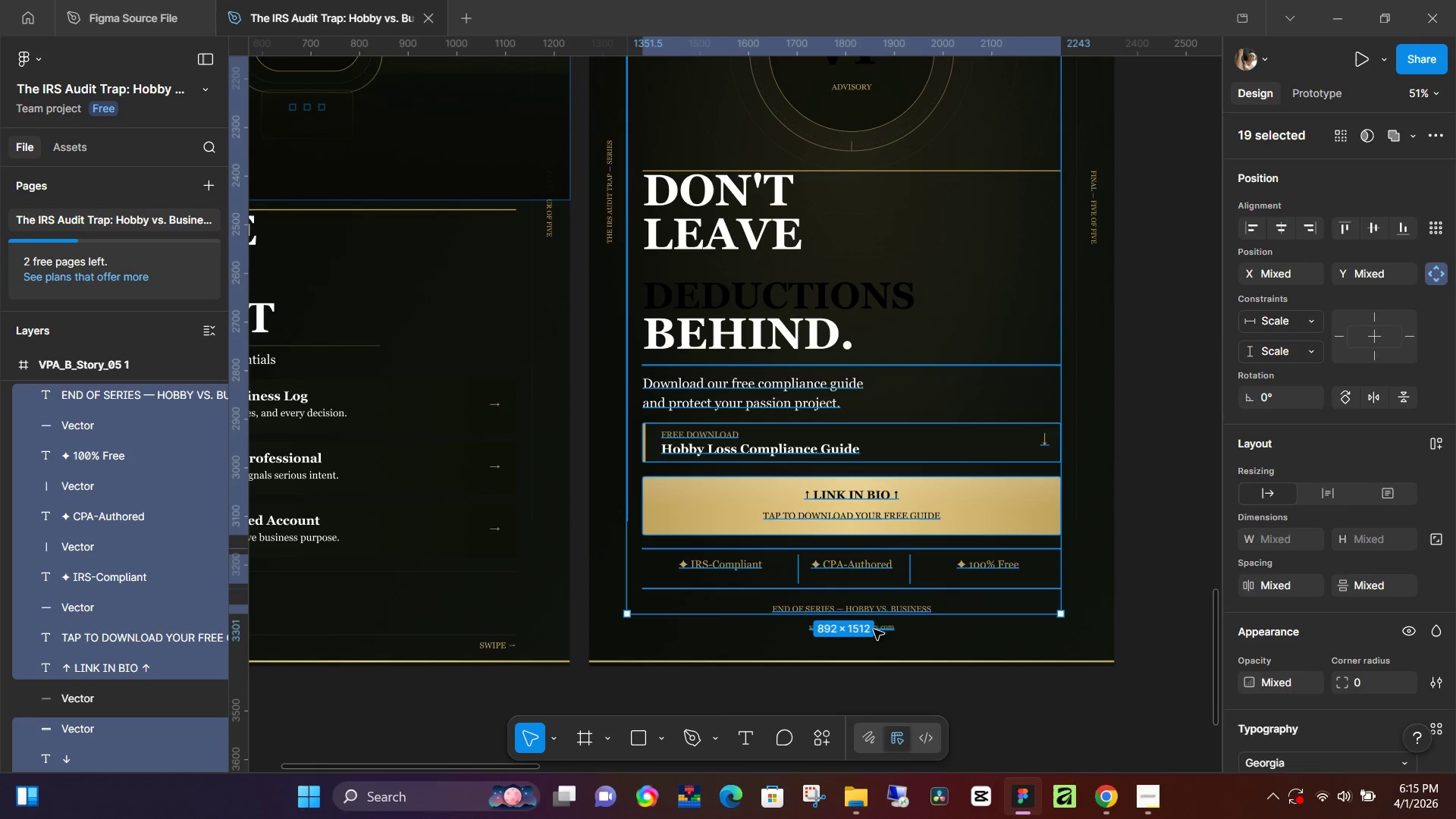 
hold_key(key=ShiftLeft, duration=1.5)
left_click([792, 608])
 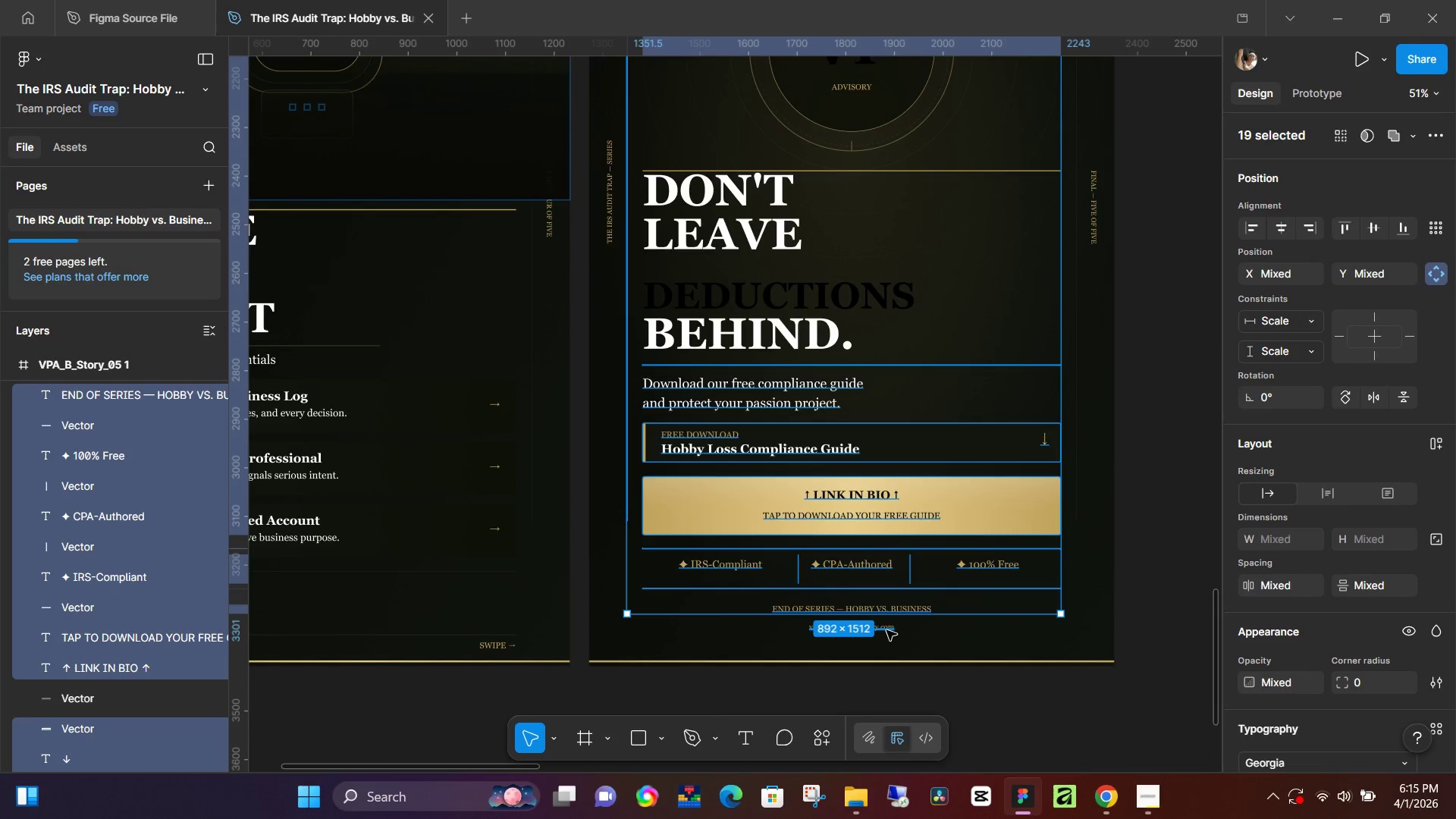 
left_click([886, 630])
 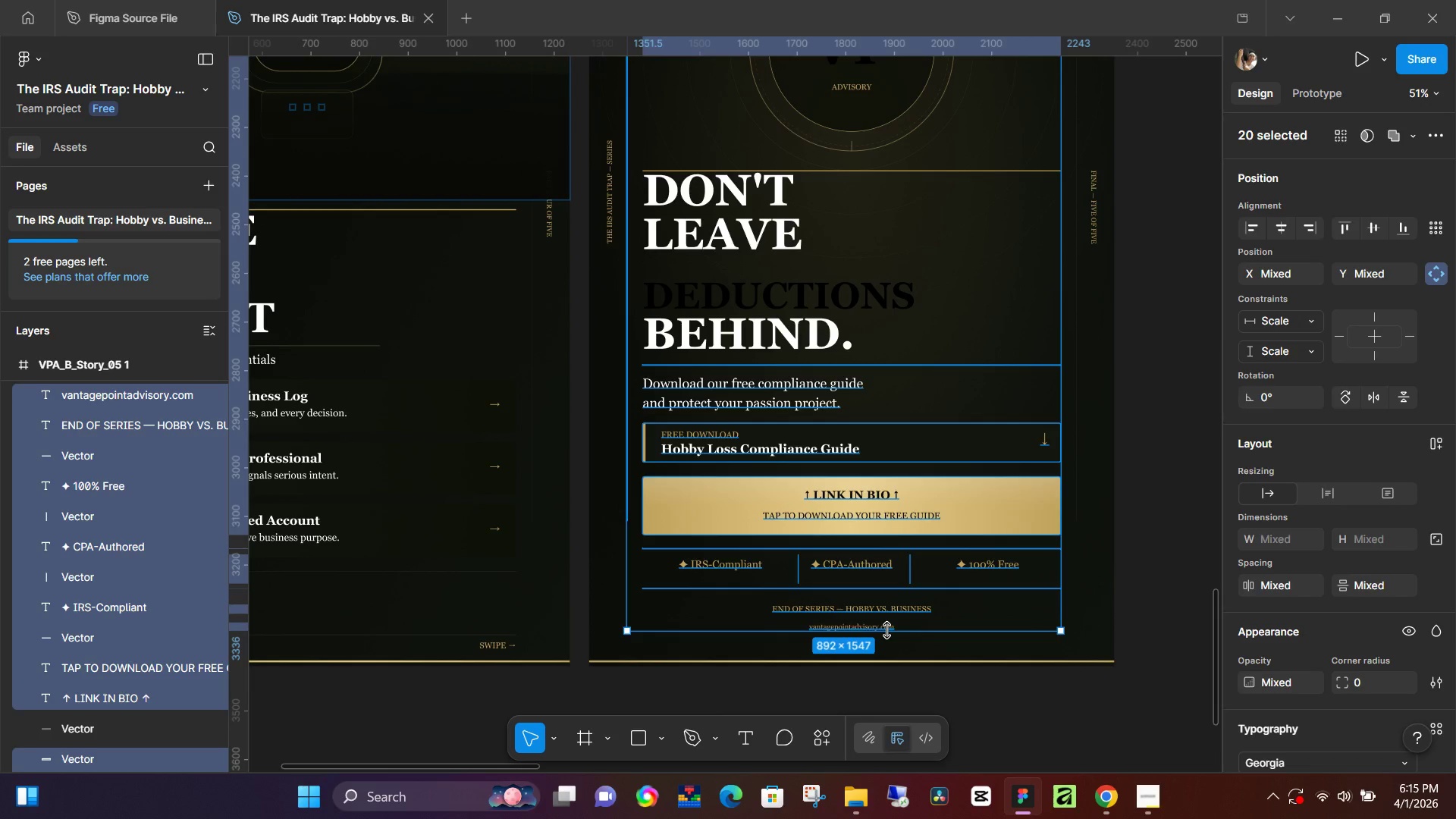 
hold_key(key=ShiftLeft, duration=0.36)
 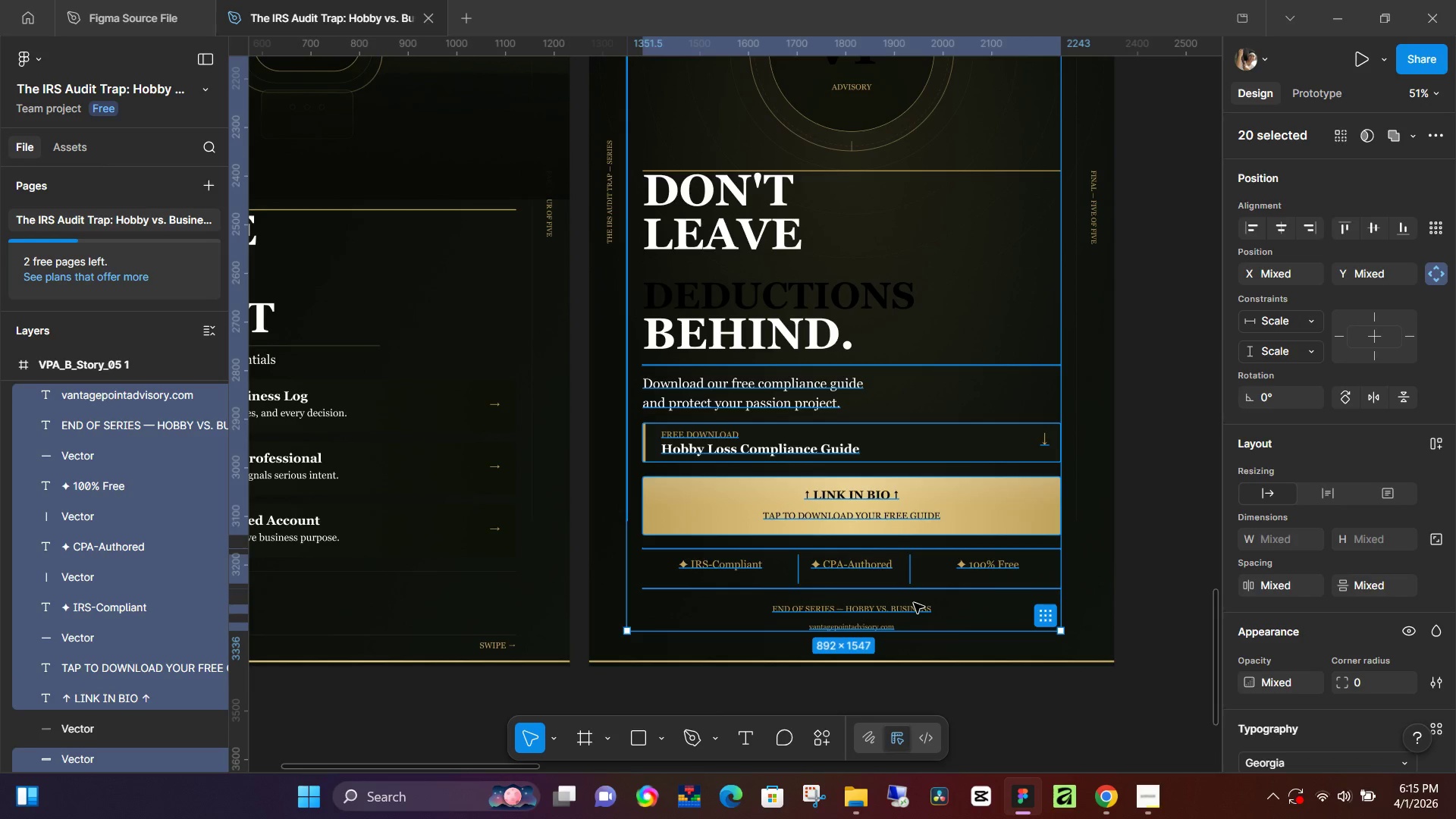 
key(Control+C)
 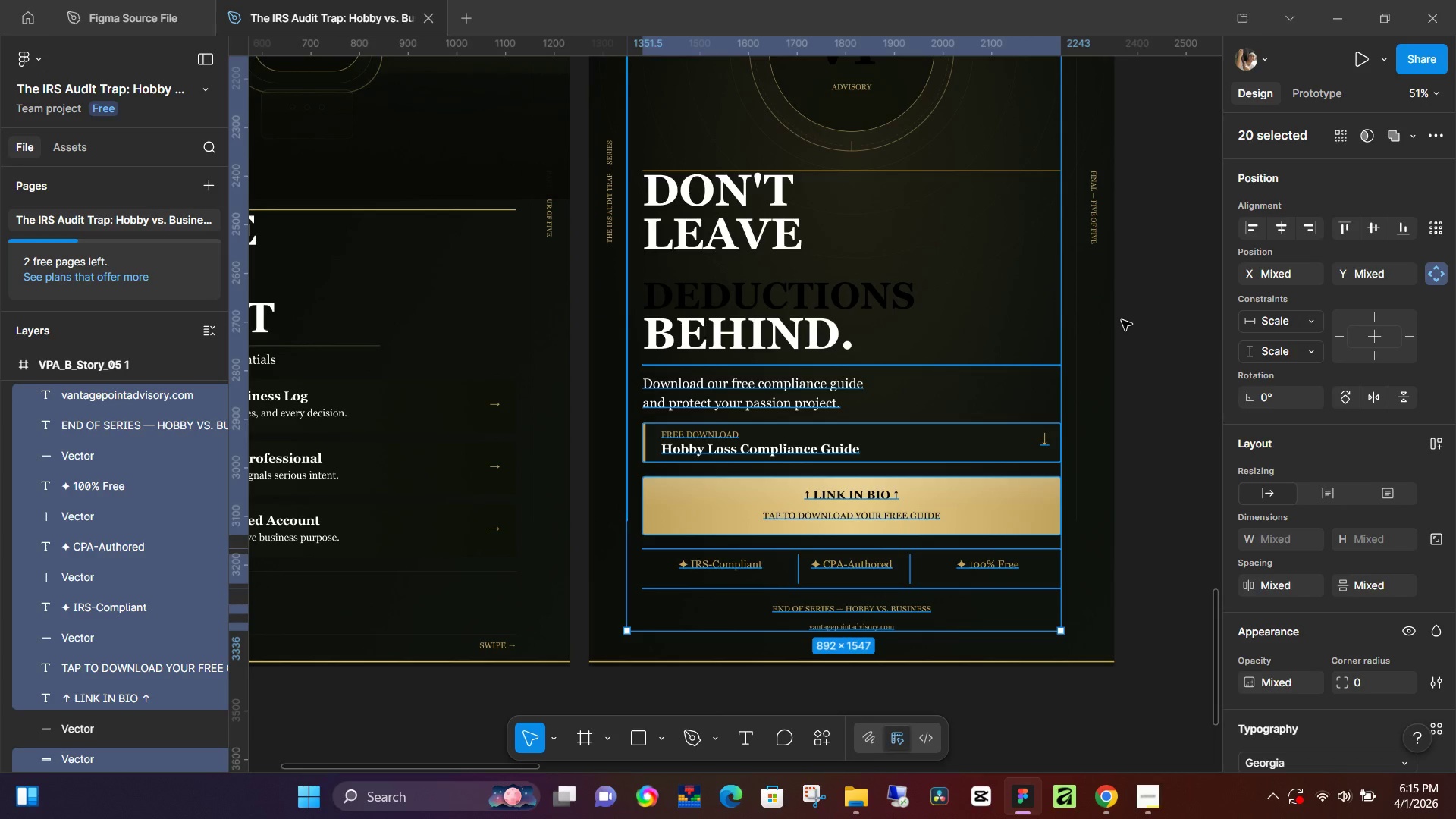 
wait(7.73)
 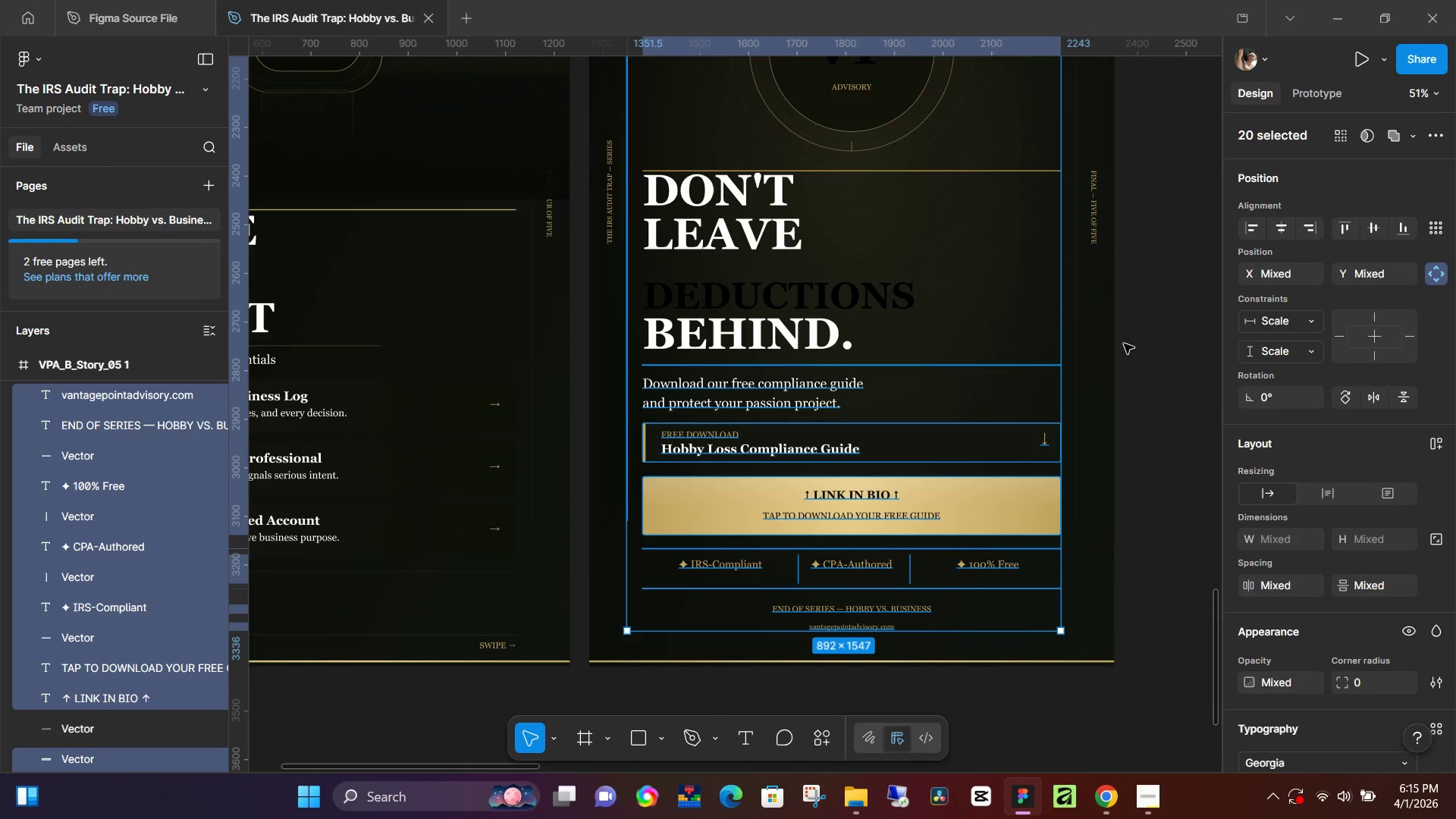 
left_click([1154, 298])
 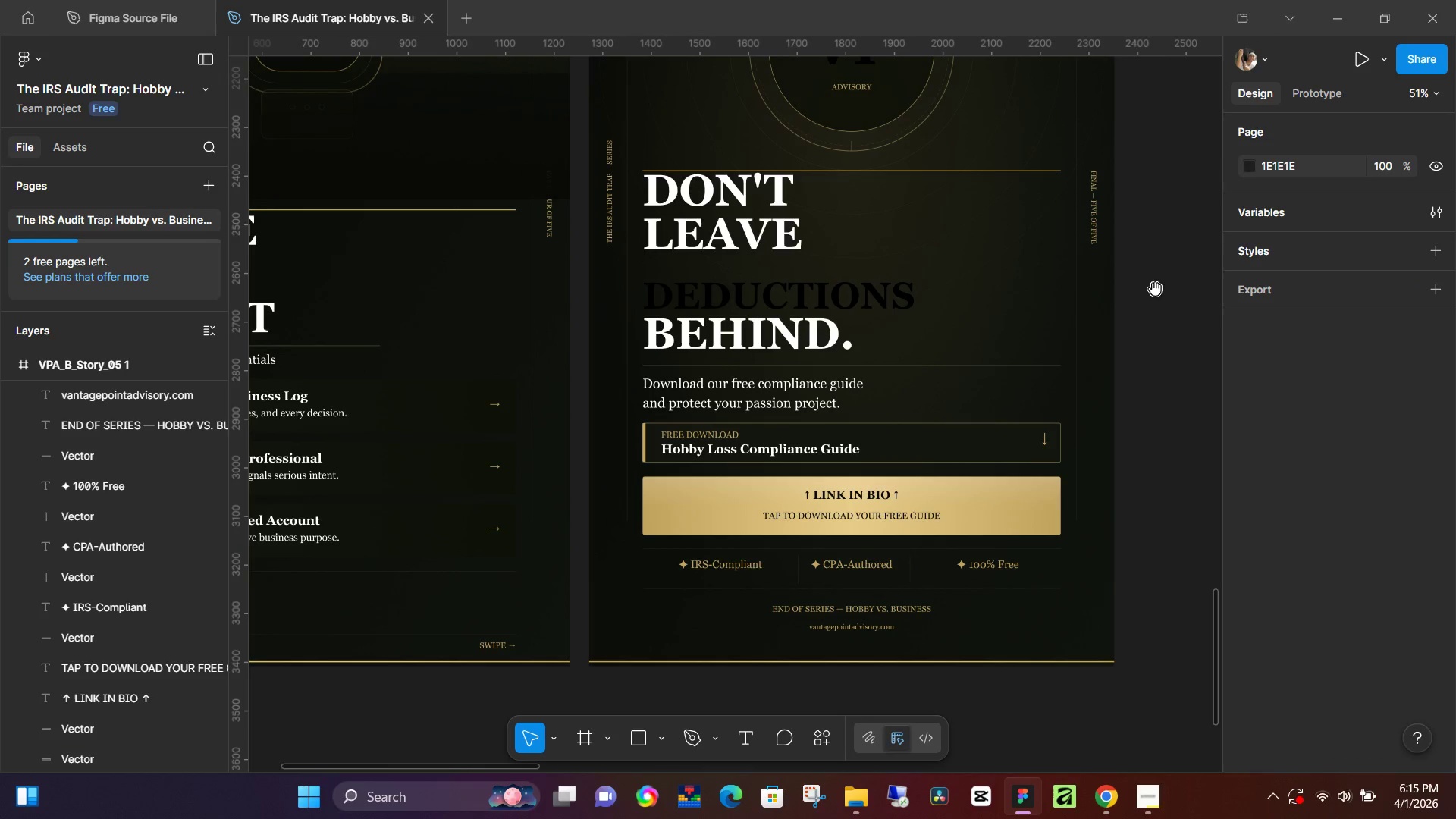 
hold_key(key=Space, duration=1.19)
 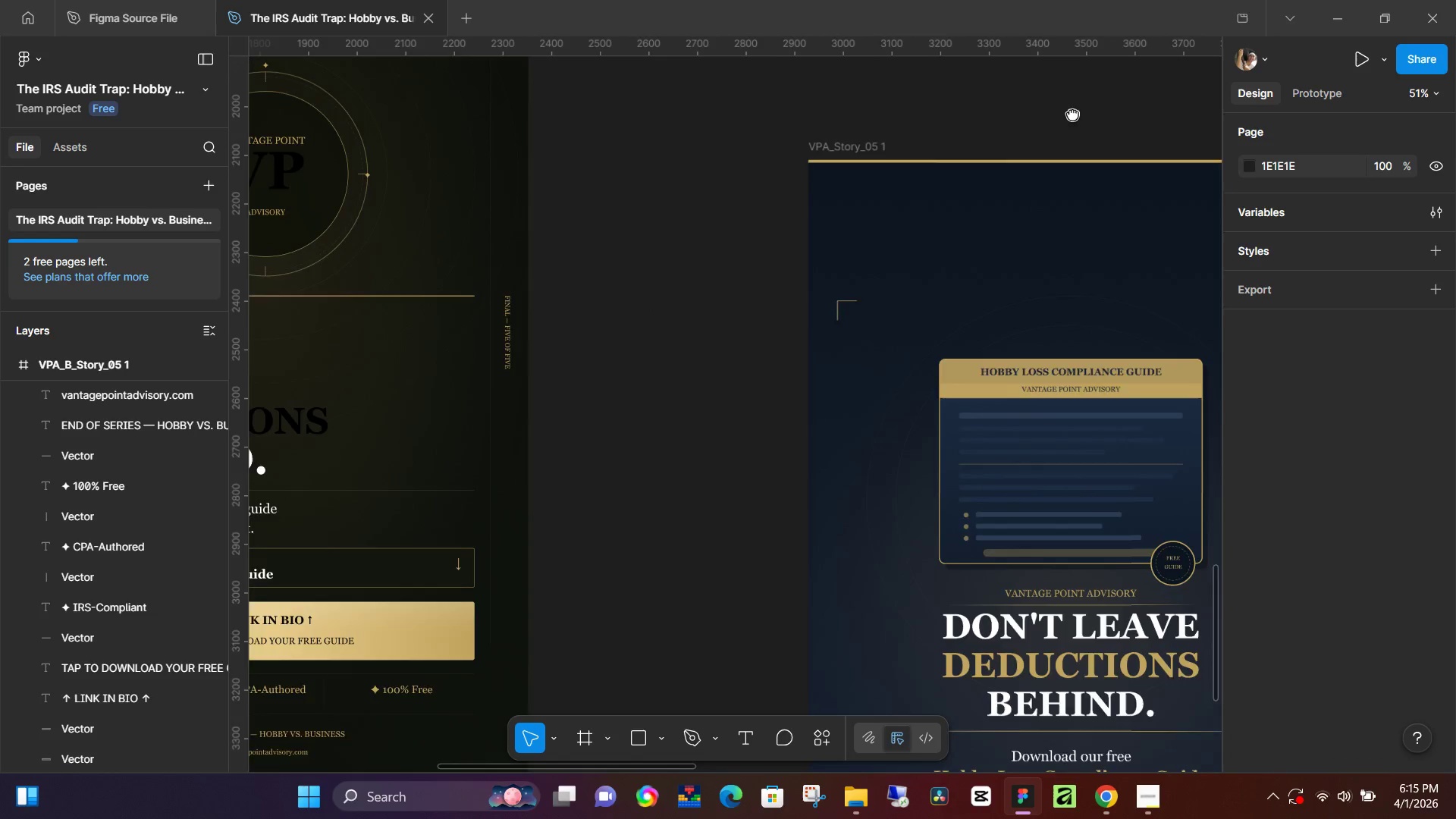 
left_click_drag(start_coordinate=[1157, 286], to_coordinate=[572, 412])
 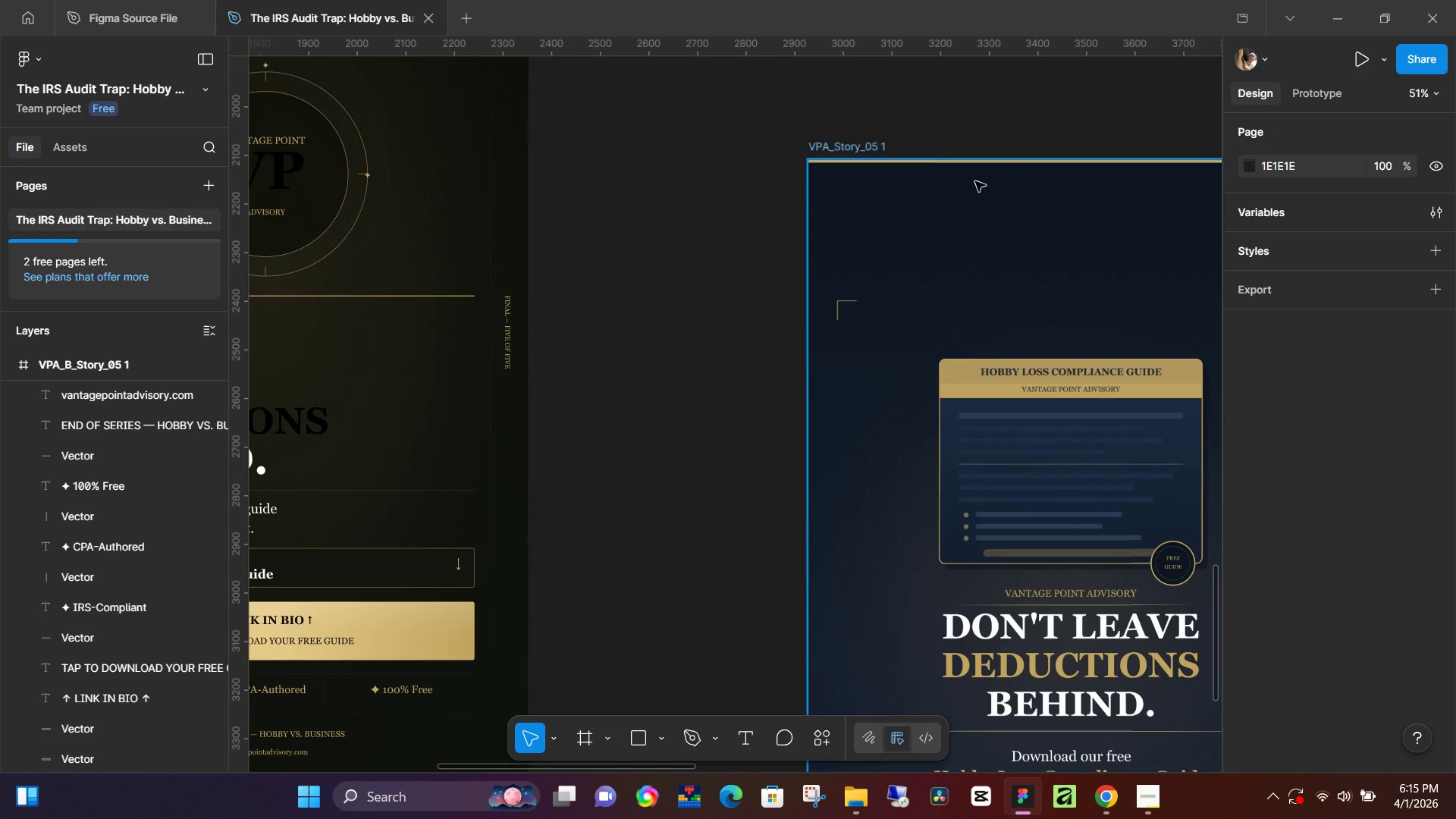 
hold_key(key=Space, duration=0.55)
 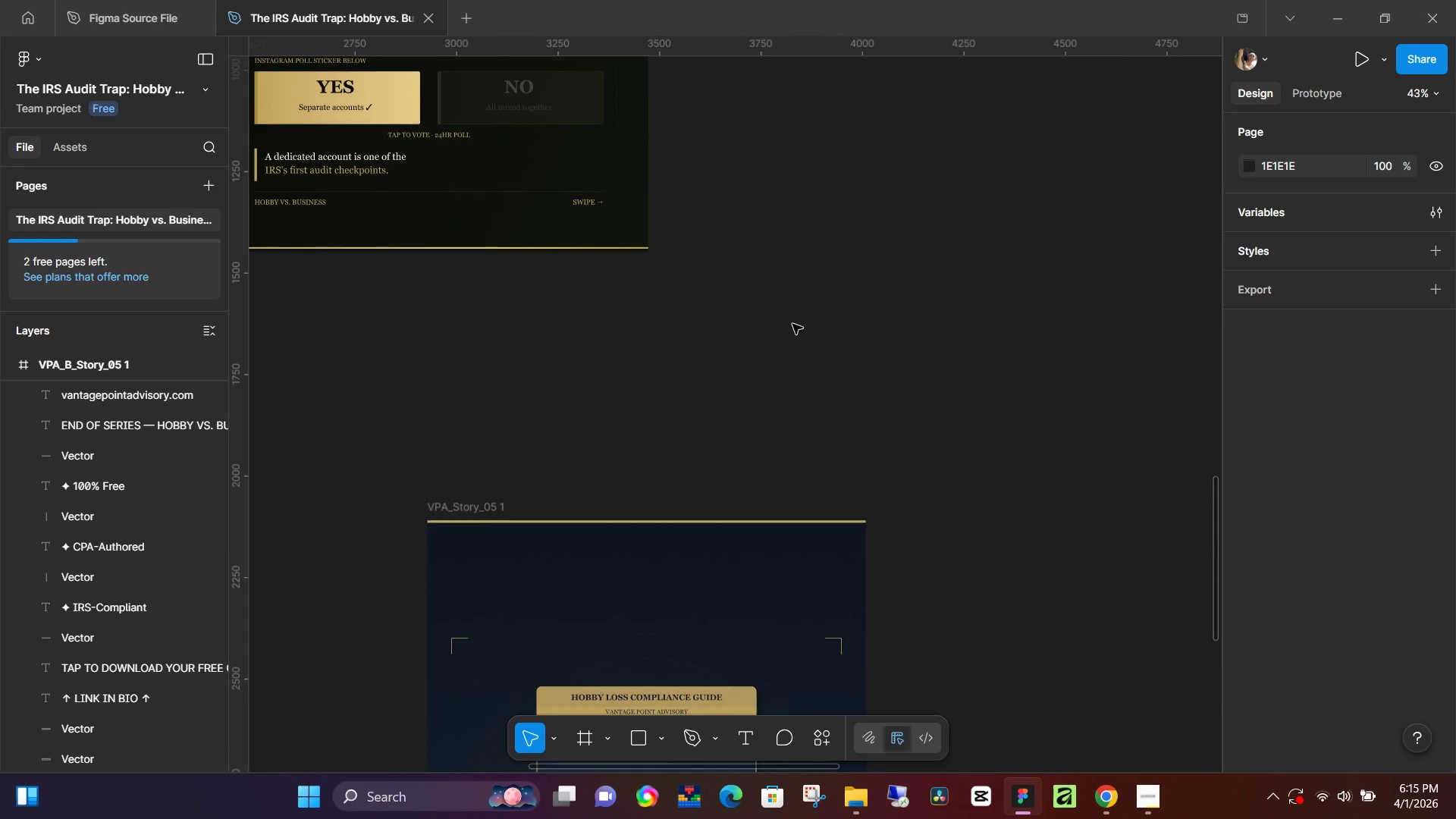 
left_click_drag(start_coordinate=[1072, 110], to_coordinate=[621, 496])
 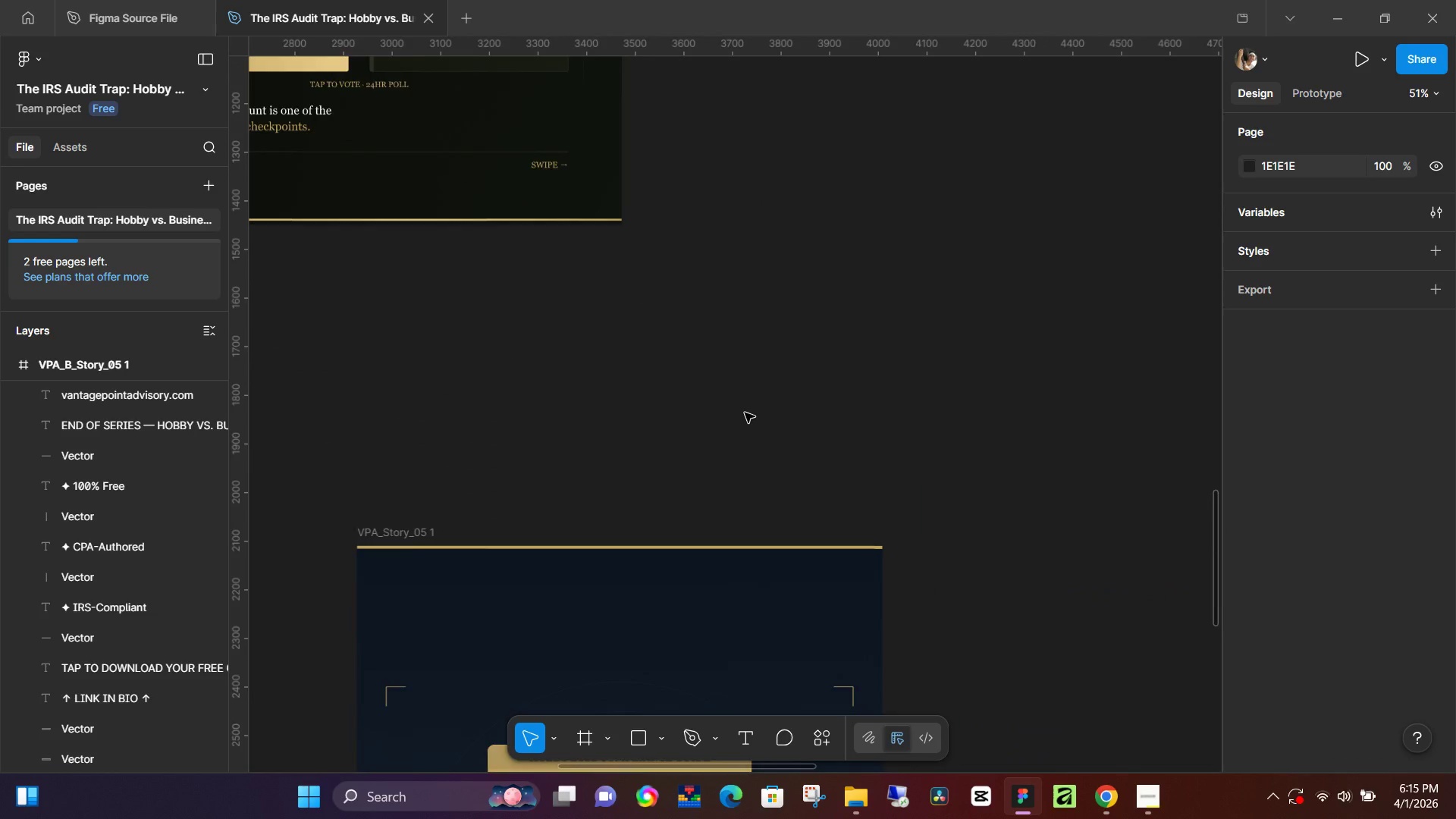 
key(Control+ControlLeft)
 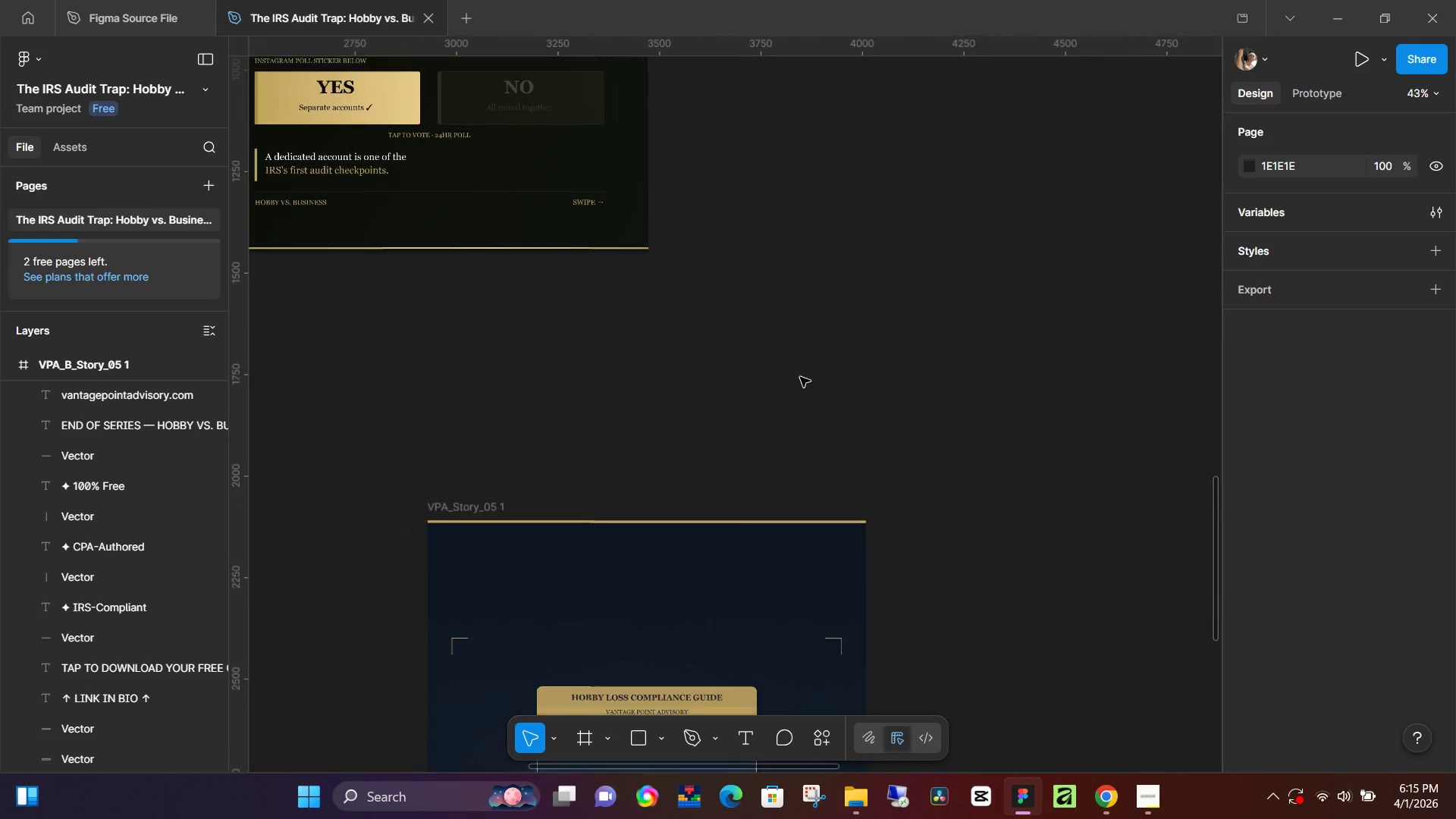 
scroll: coordinate [780, 391], scroll_direction: down, amount: 3.0
 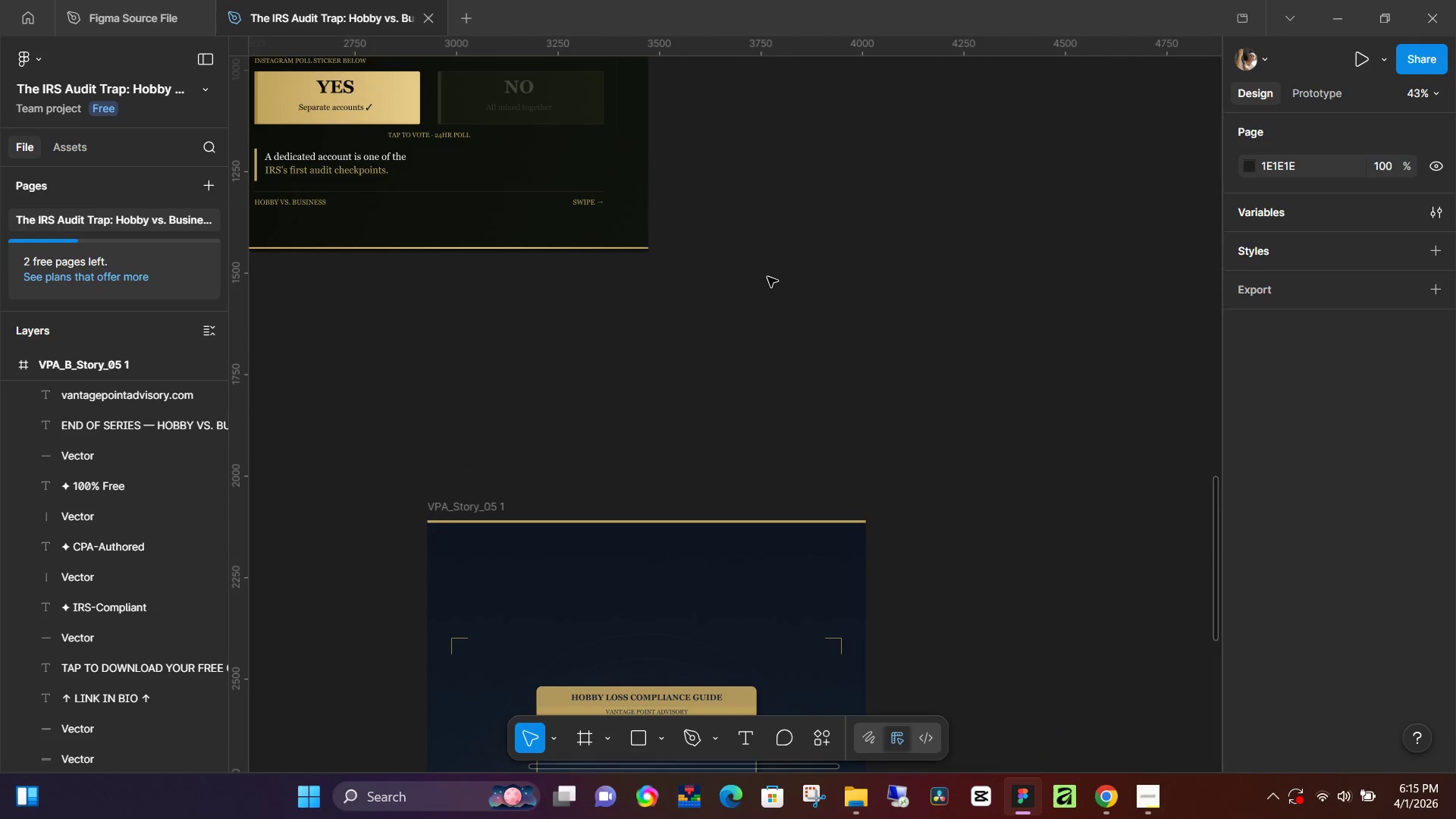 
left_click_drag(start_coordinate=[767, 271], to_coordinate=[767, 296])
 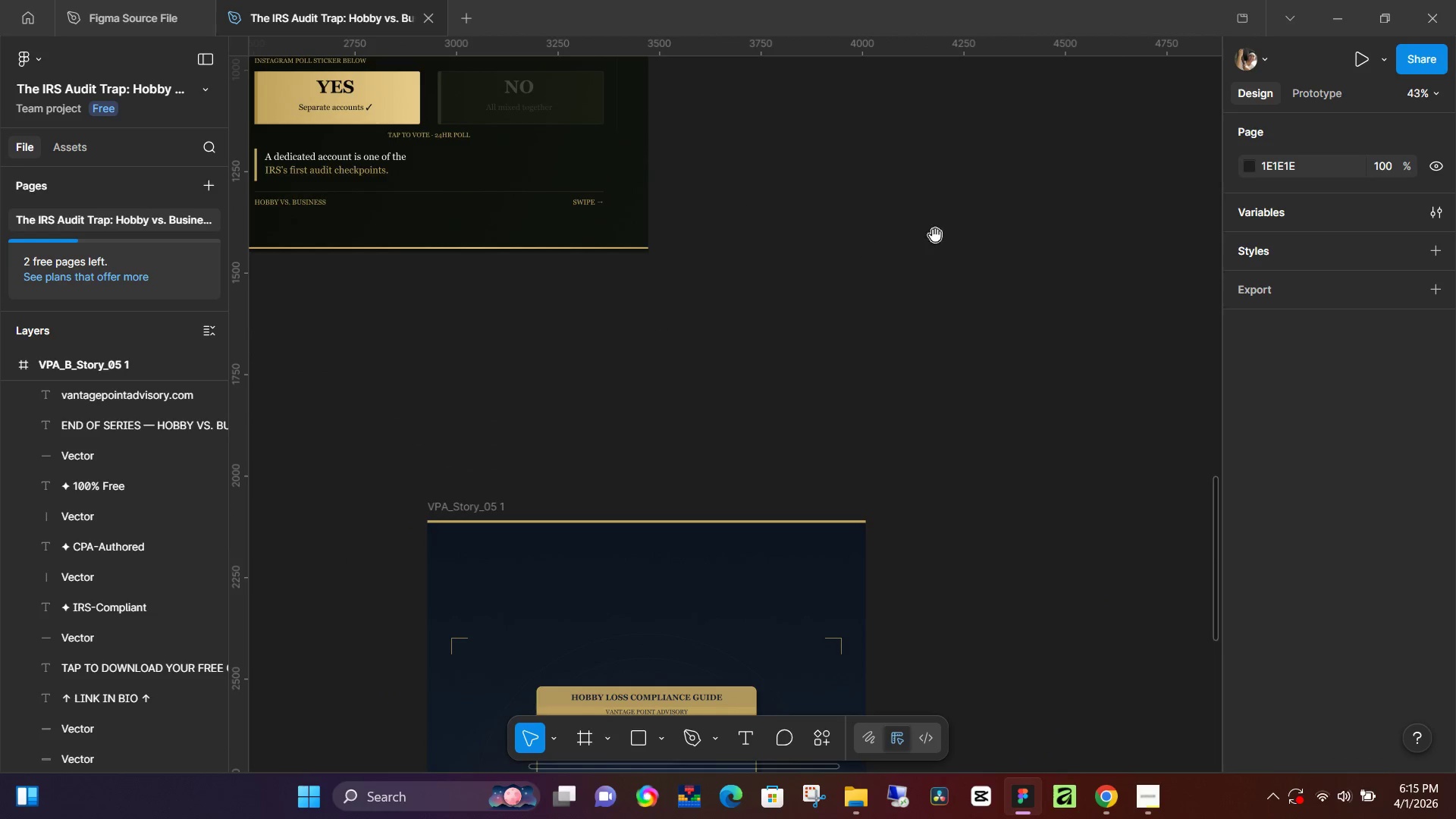 
hold_key(key=Space, duration=1.01)
 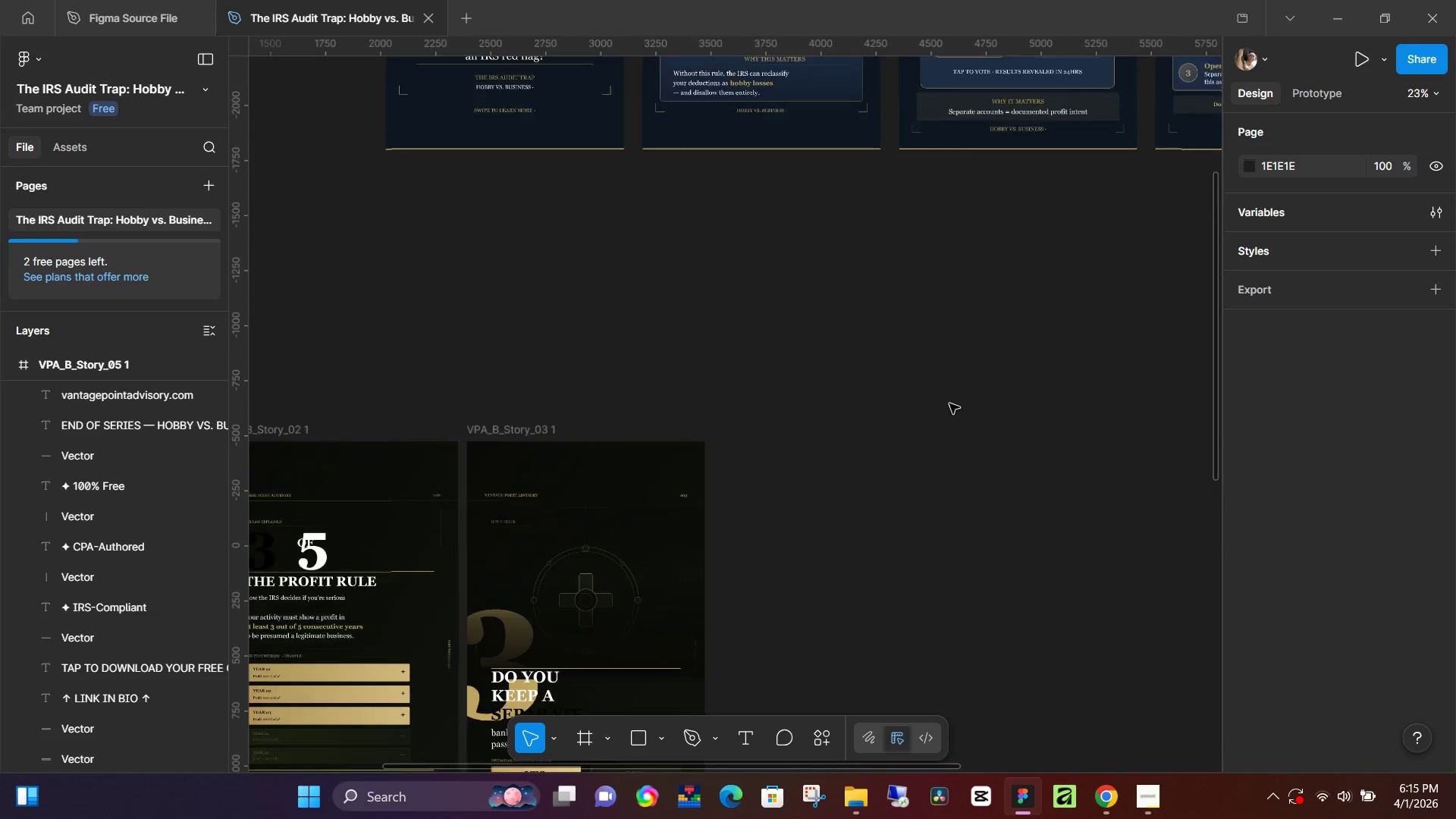 
left_click_drag(start_coordinate=[937, 234], to_coordinate=[811, 799])
 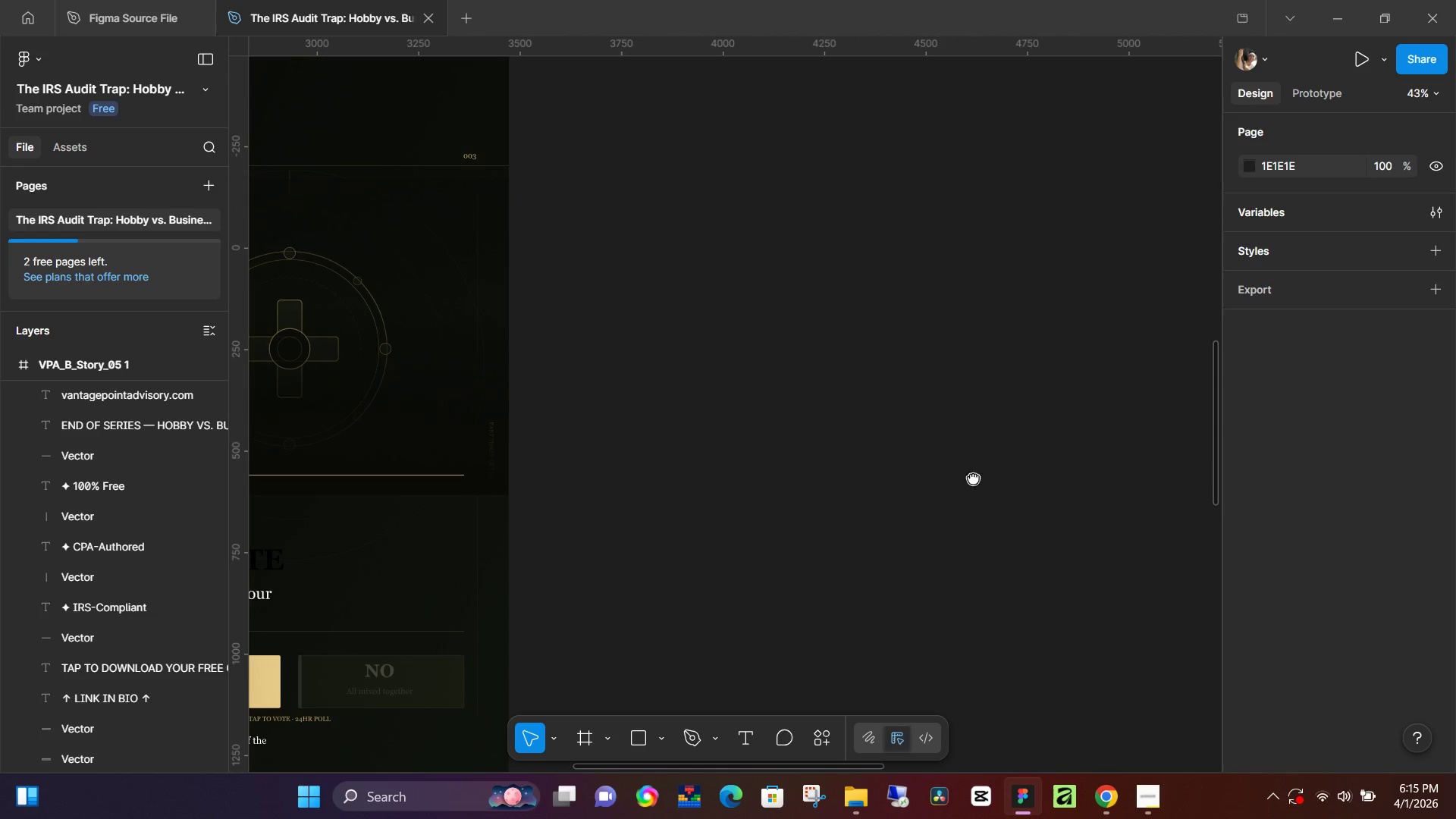 
left_click_drag(start_coordinate=[961, 264], to_coordinate=[938, 700])
 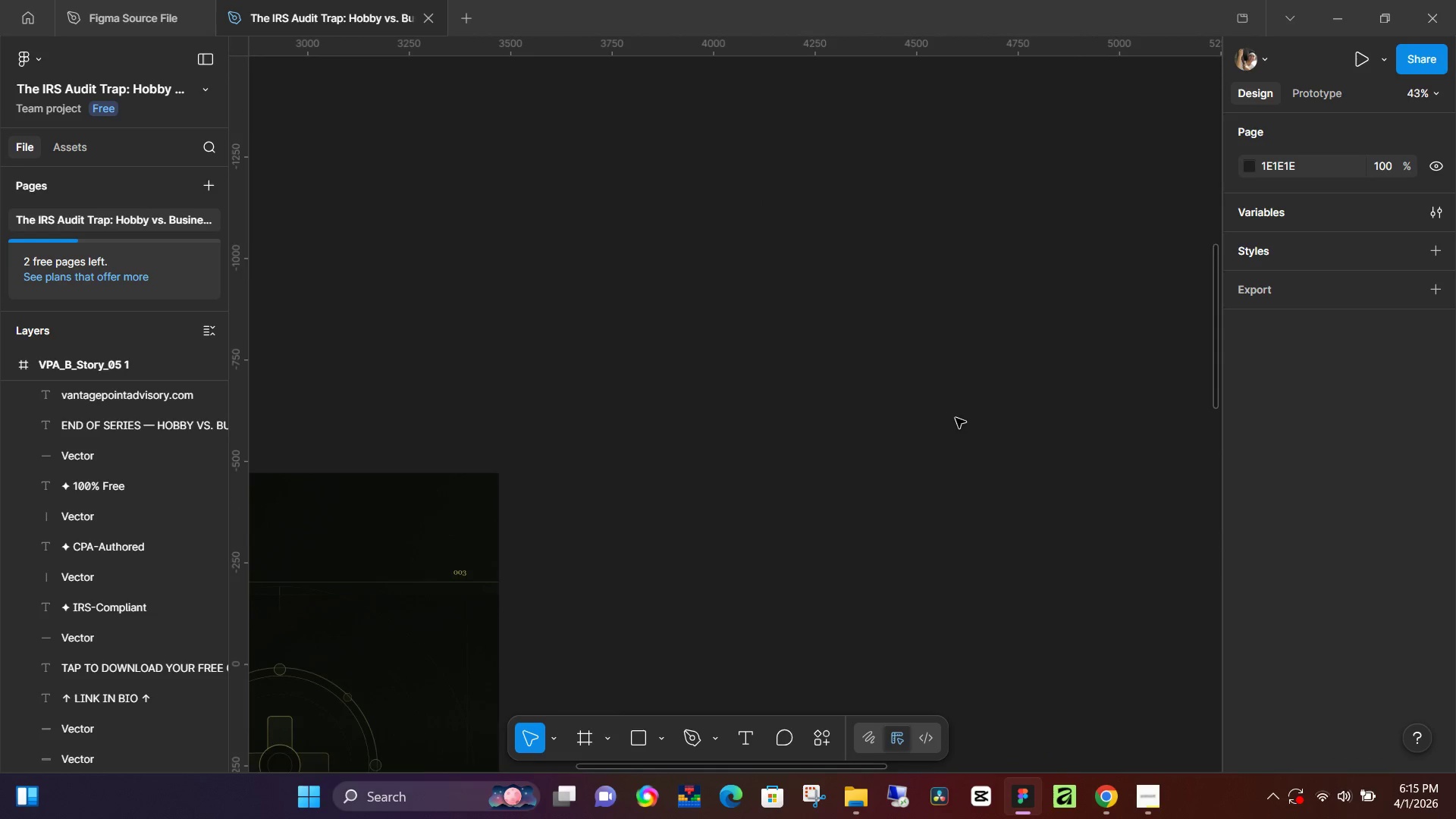 
hold_key(key=Space, duration=1.72)
 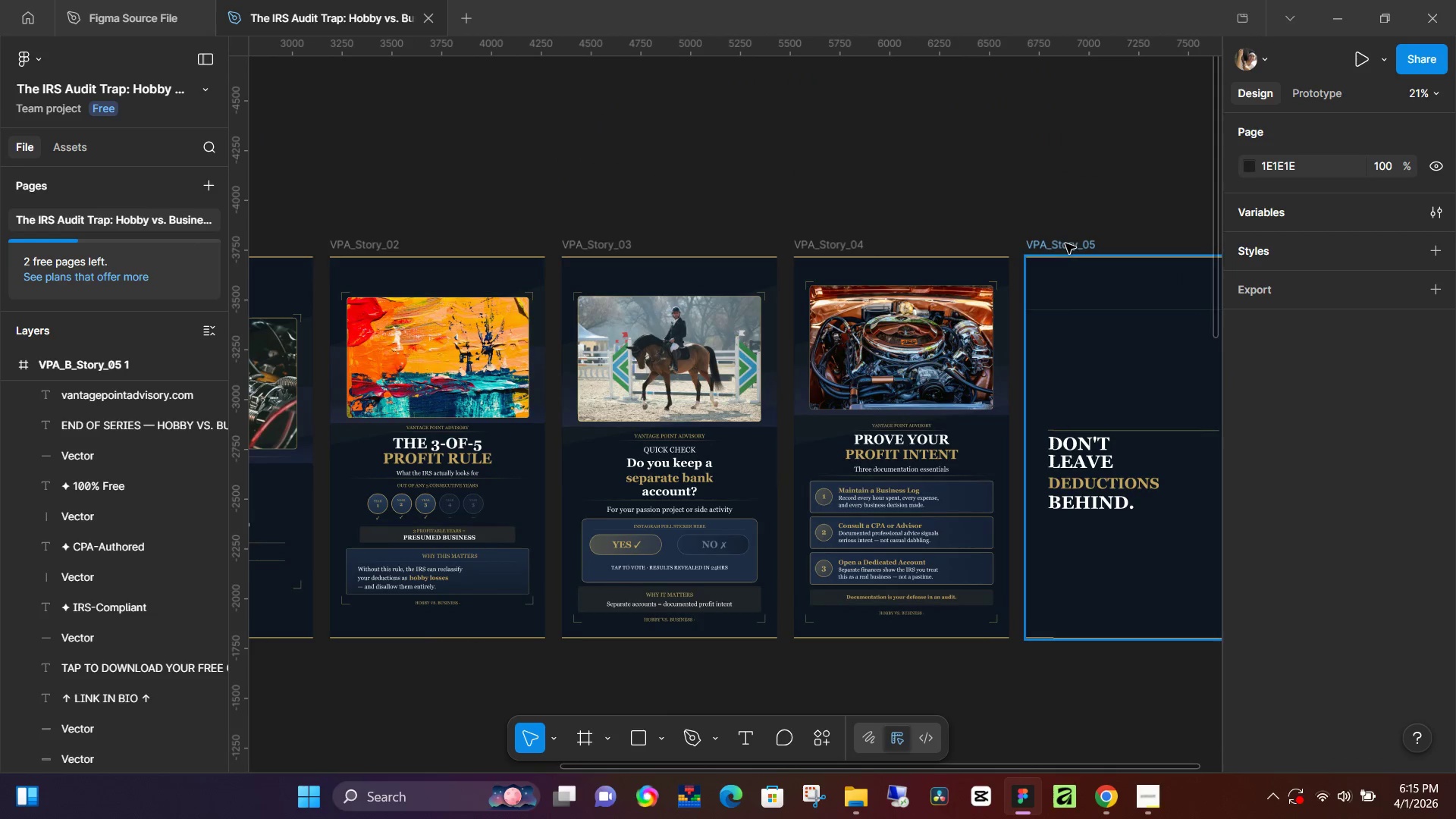 
hold_key(key=ControlLeft, duration=0.97)
 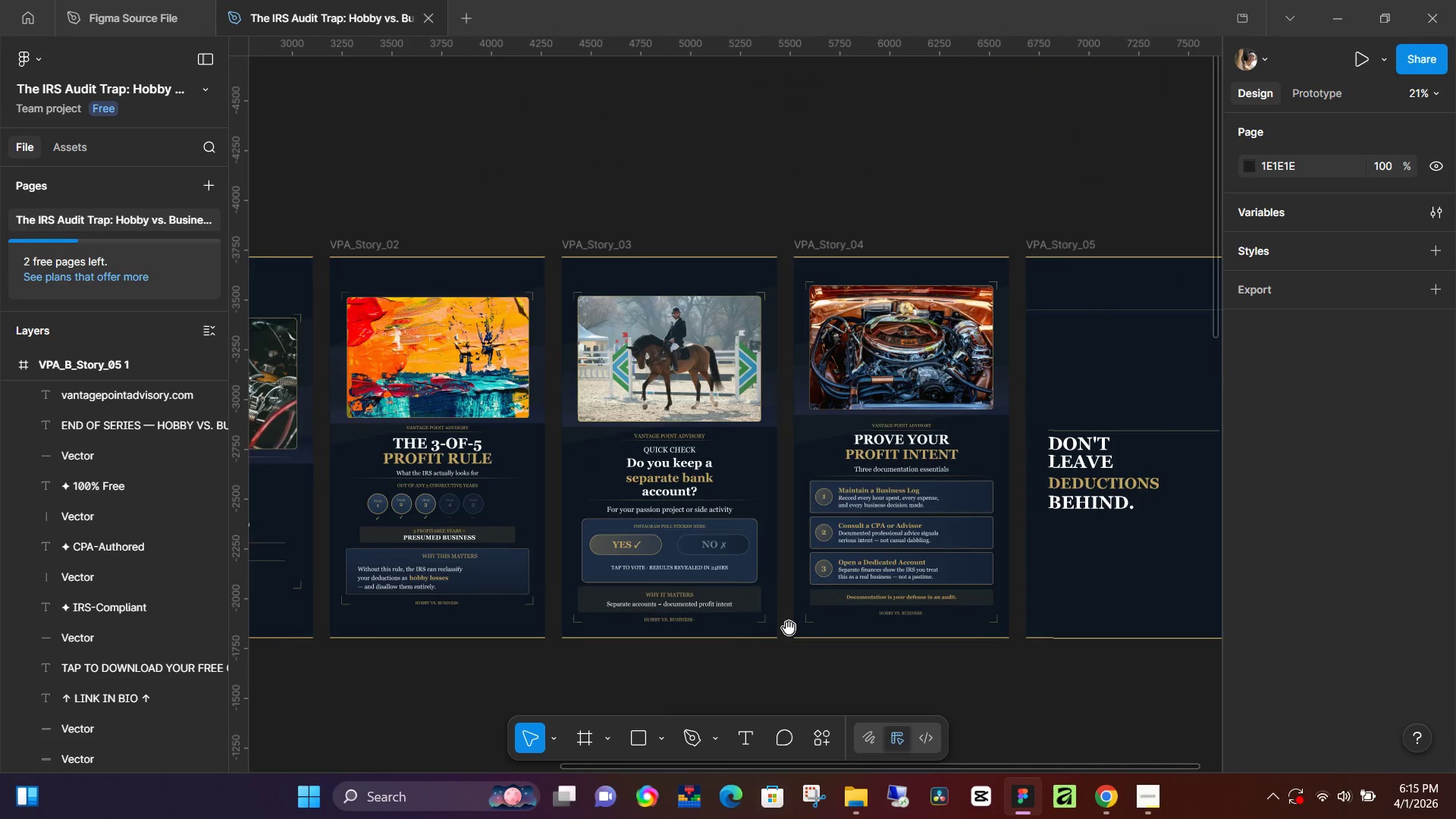 
left_click_drag(start_coordinate=[1103, 328], to_coordinate=[761, 793])
 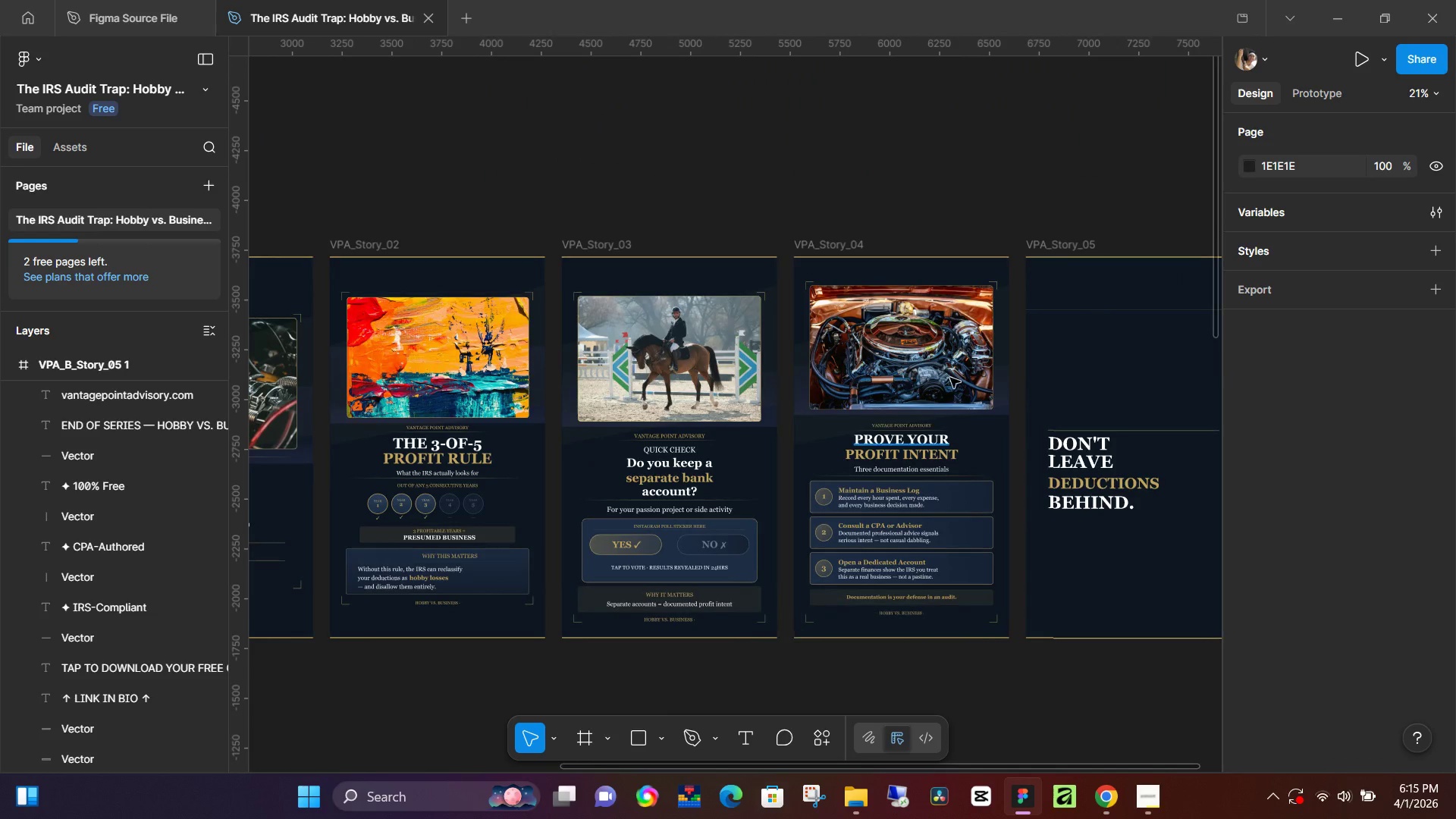 
scroll: coordinate [952, 403], scroll_direction: down, amount: 7.0
 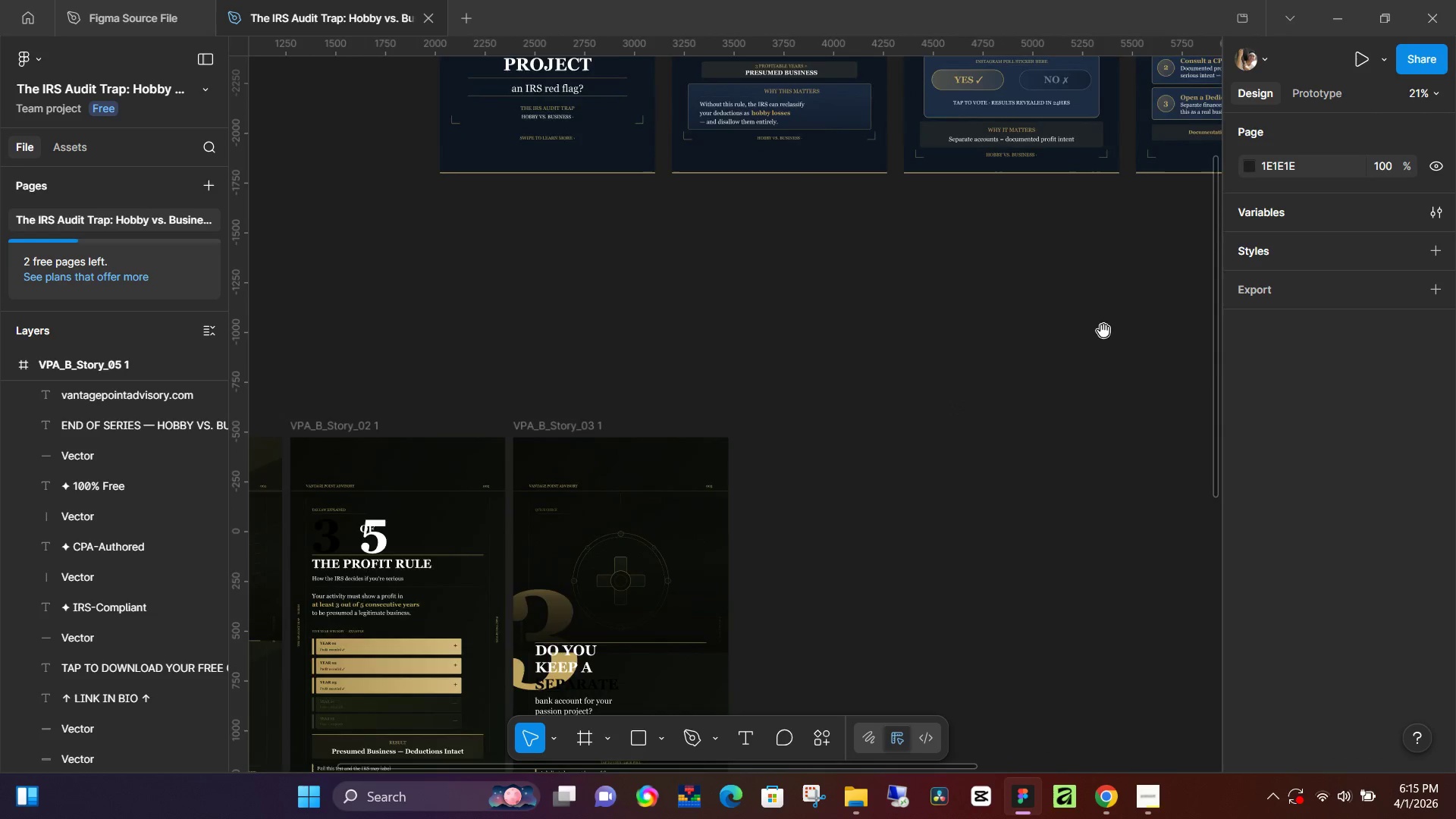 
key(Space)
 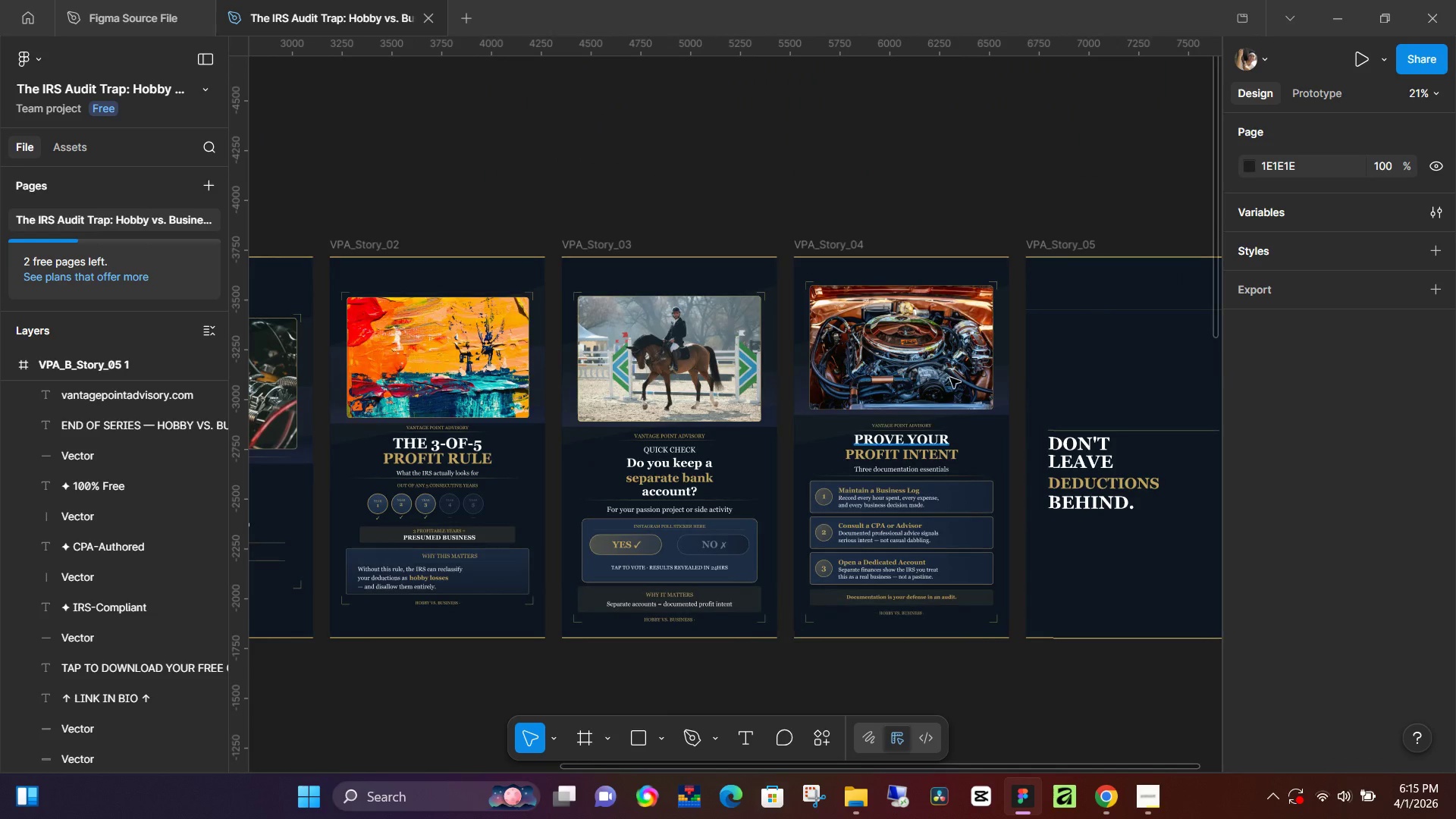 
key(Space)
 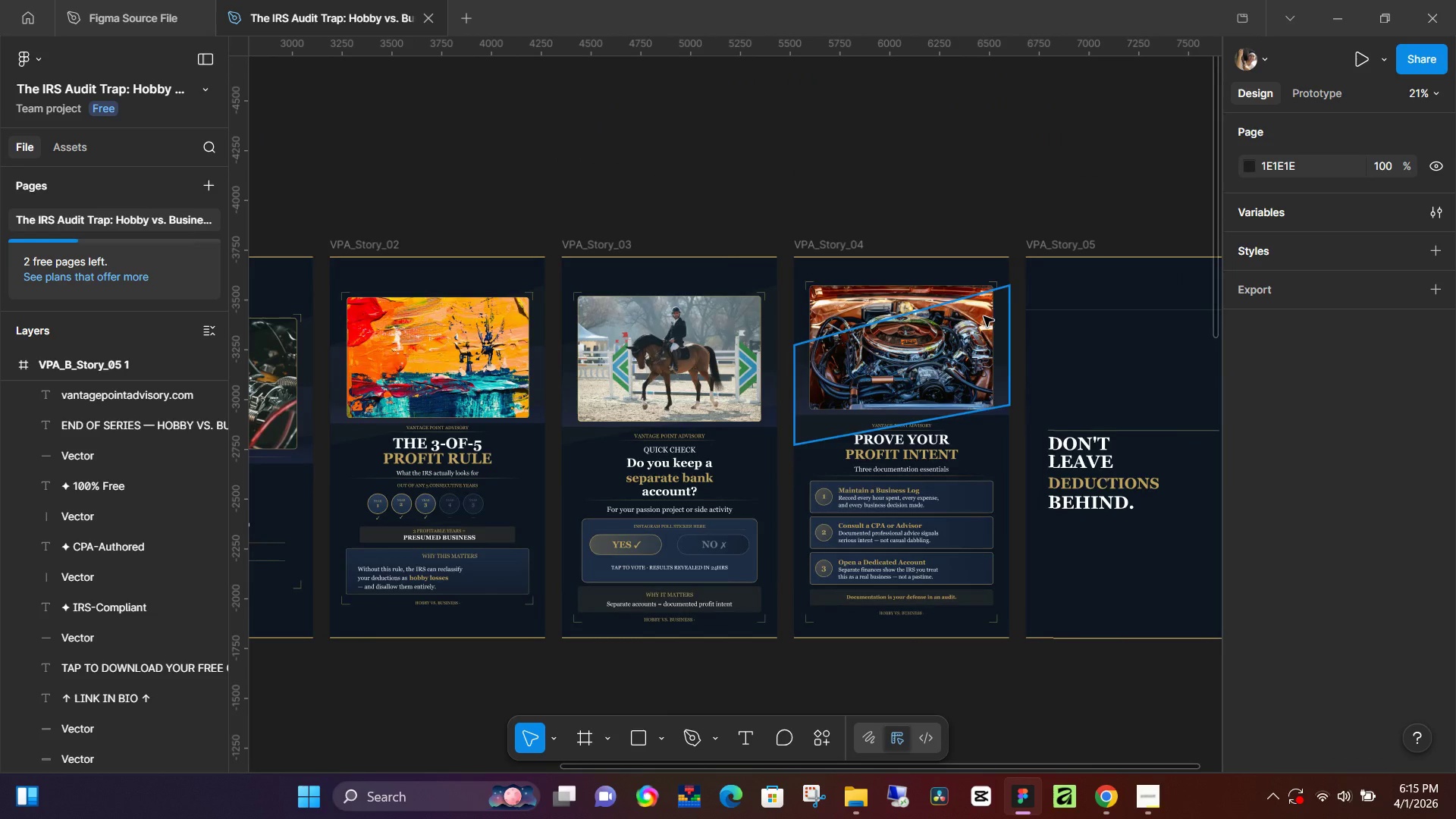 
key(Space)
 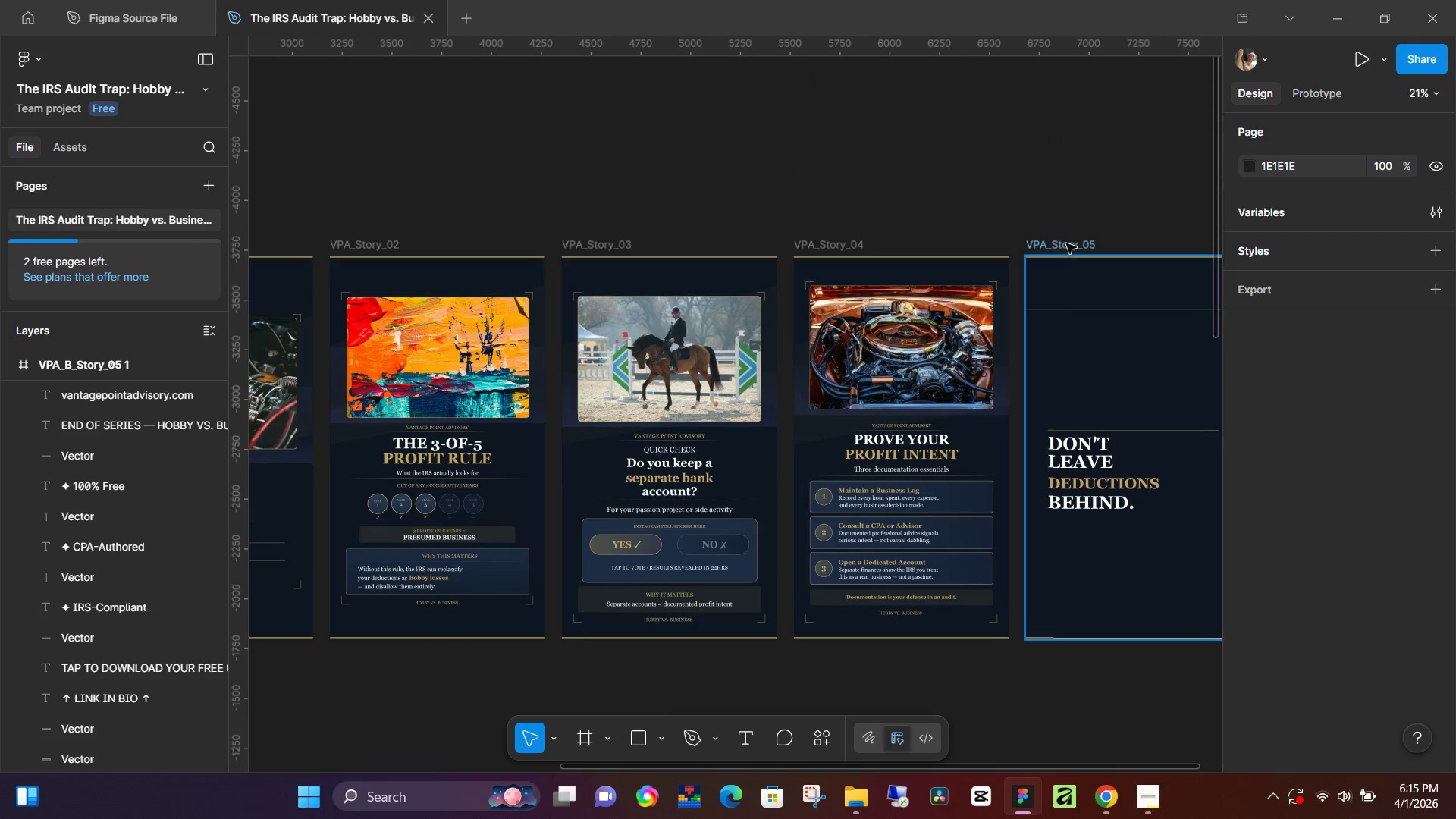 
left_click([1066, 243])
 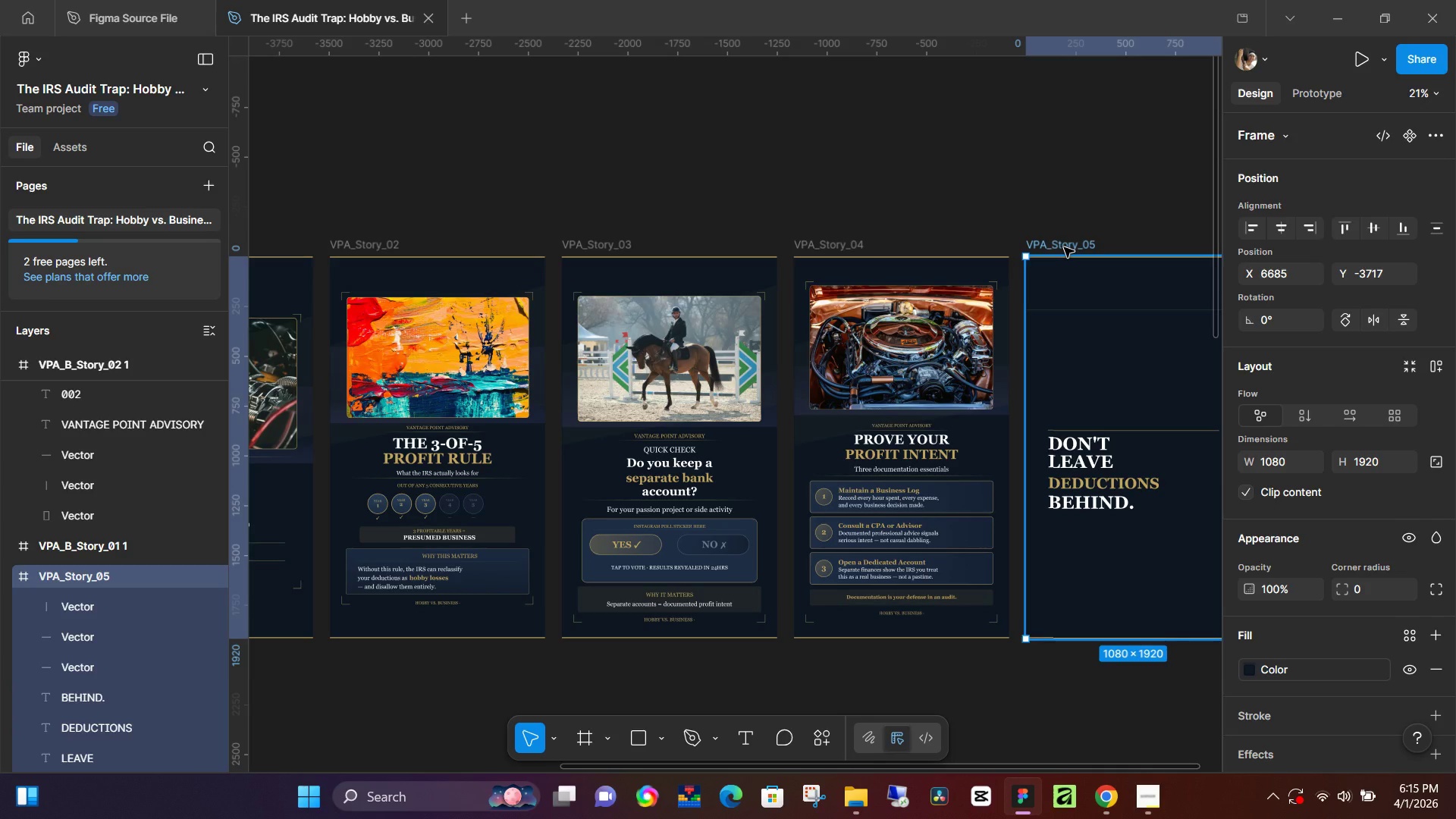 
type(112)
 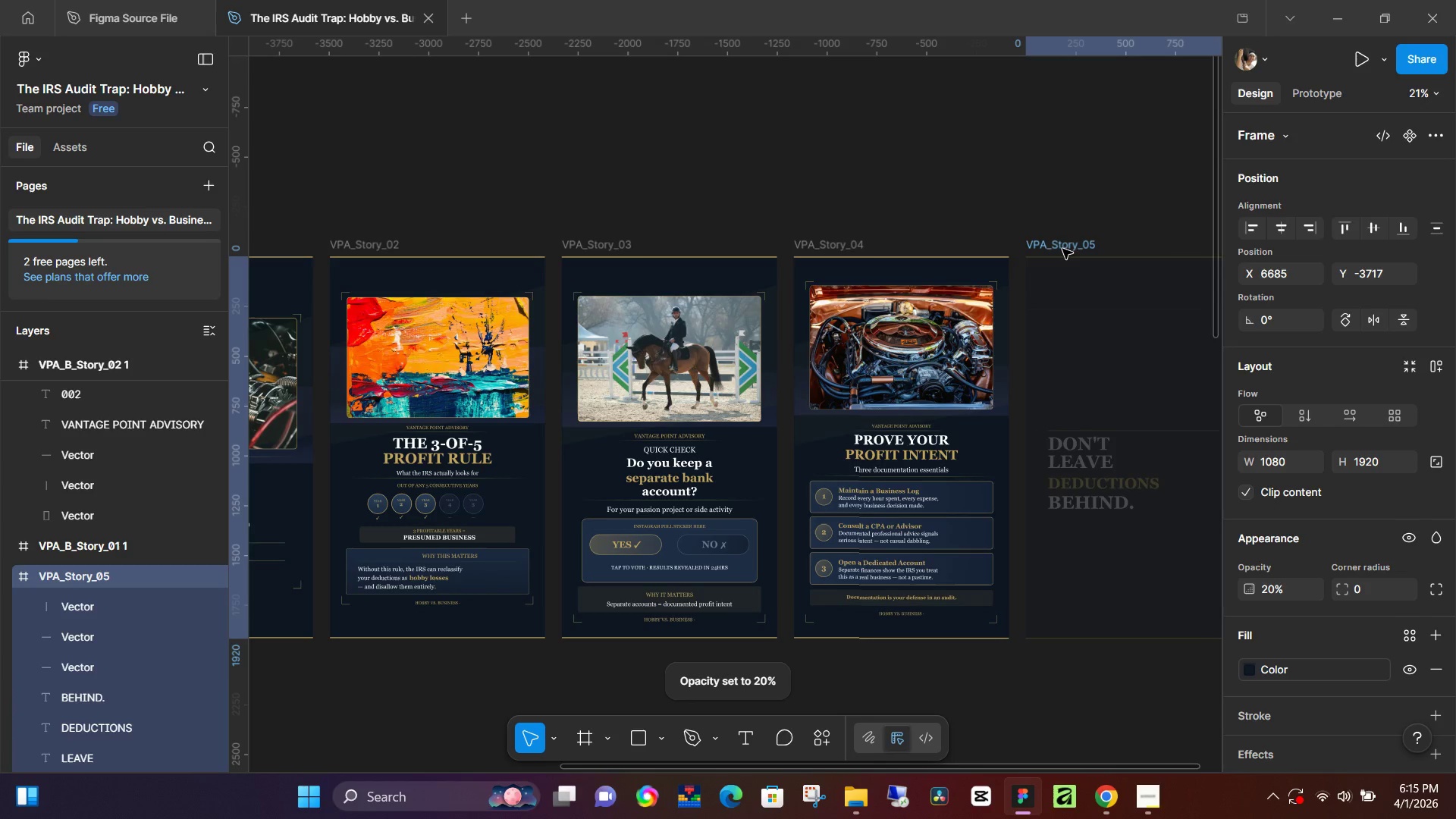 
key(Control+Z)
 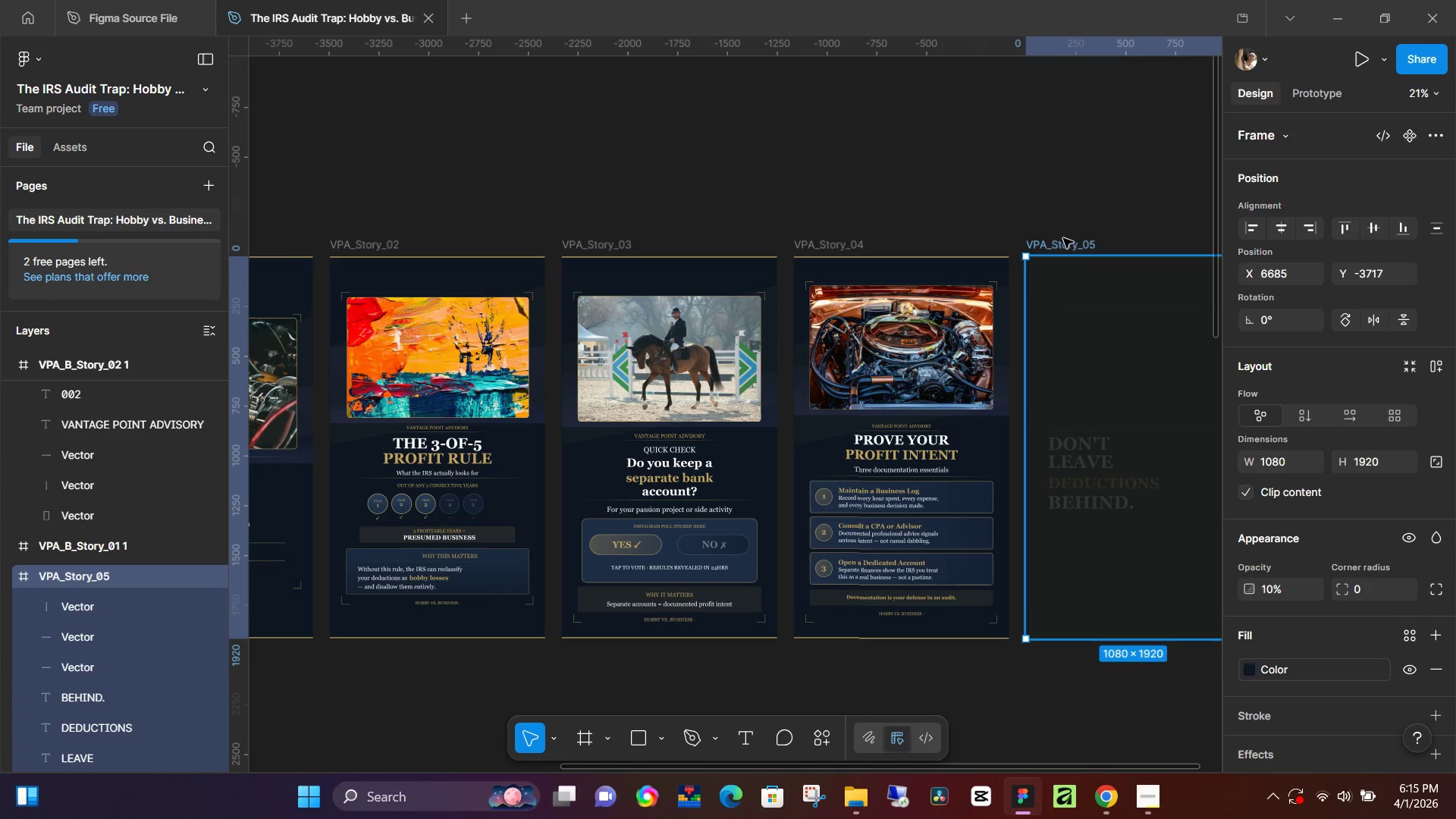 
key(Control+Z)
 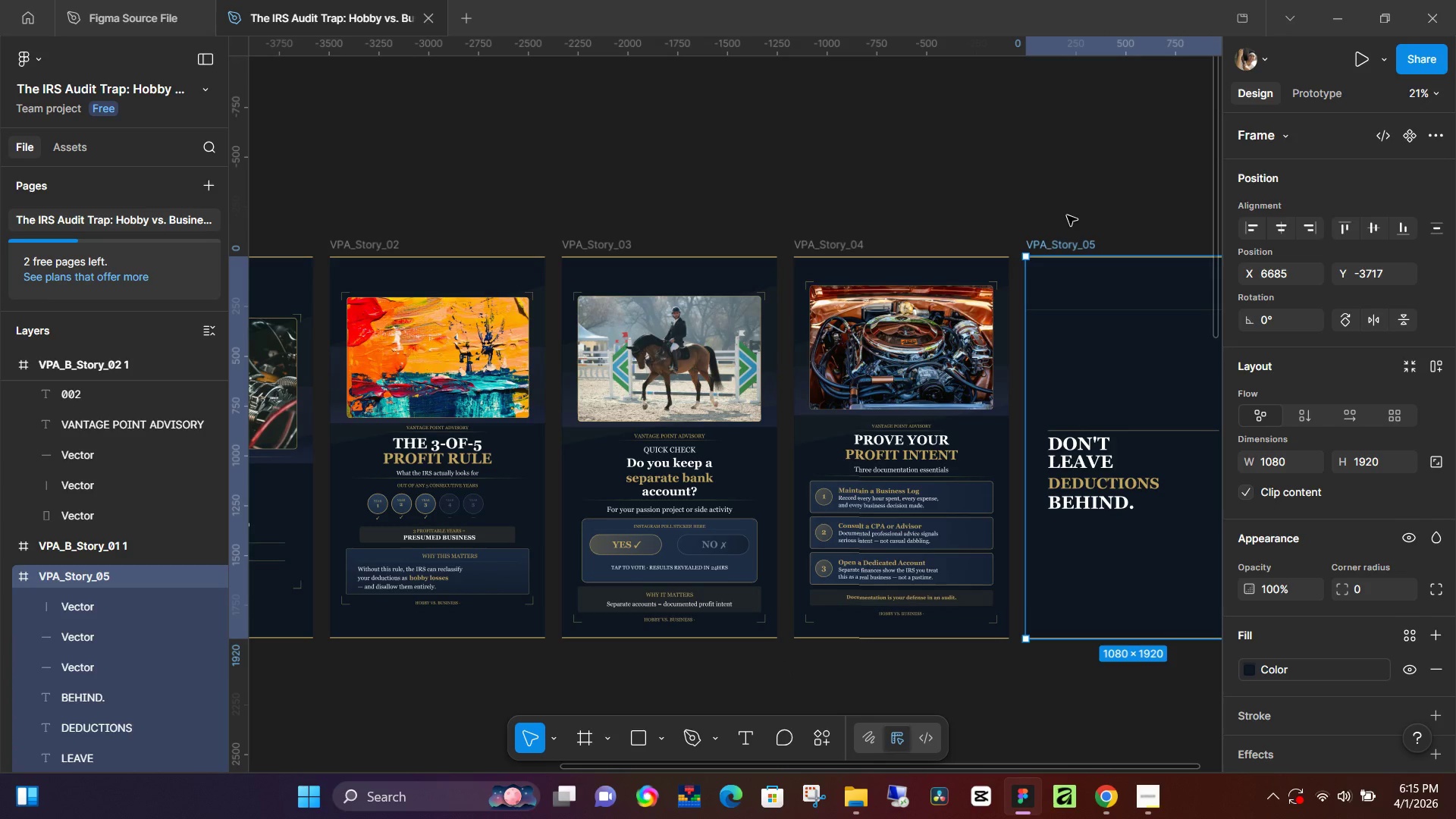 
key(Control+2)
 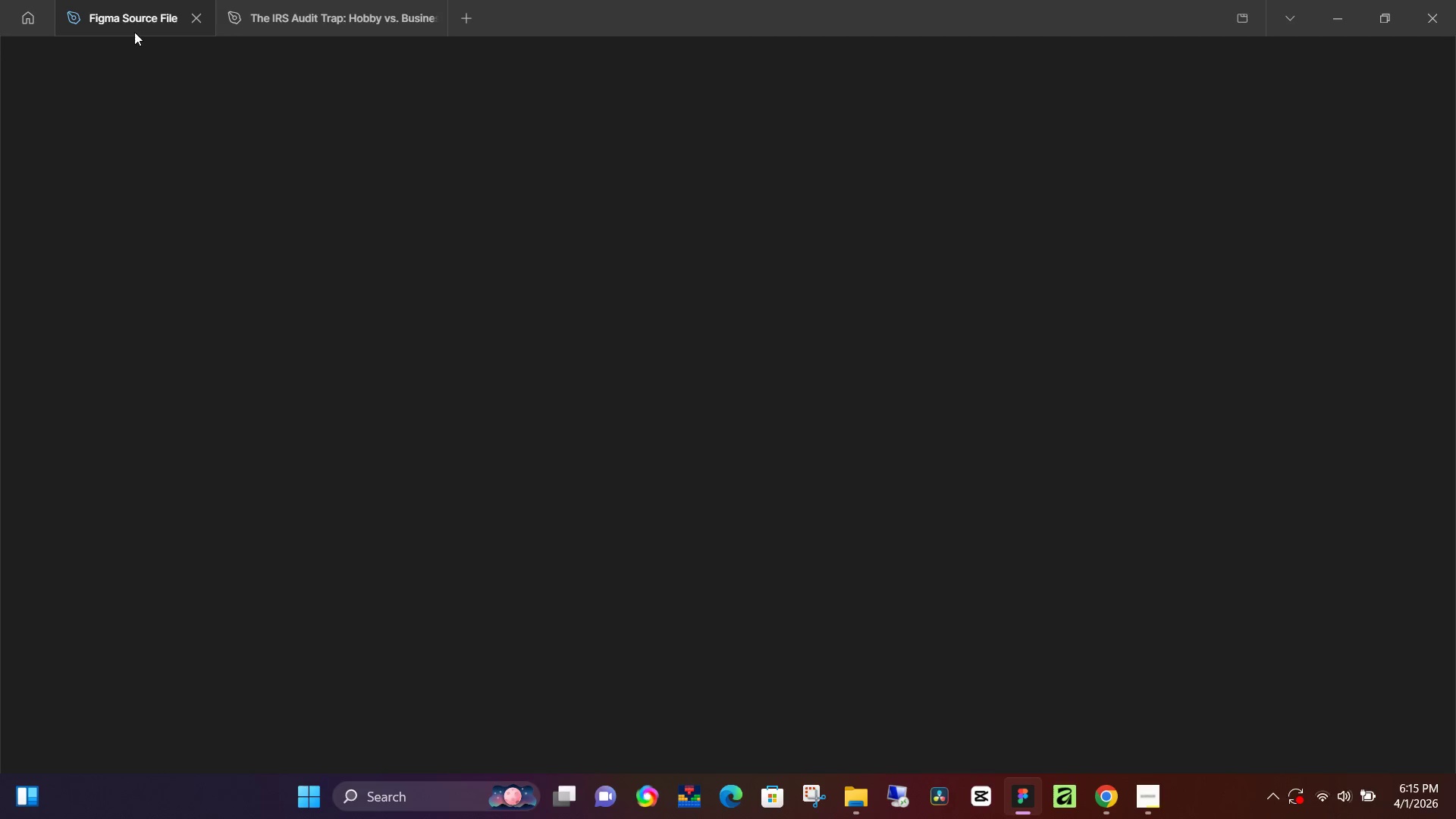 
key(Control+1)
 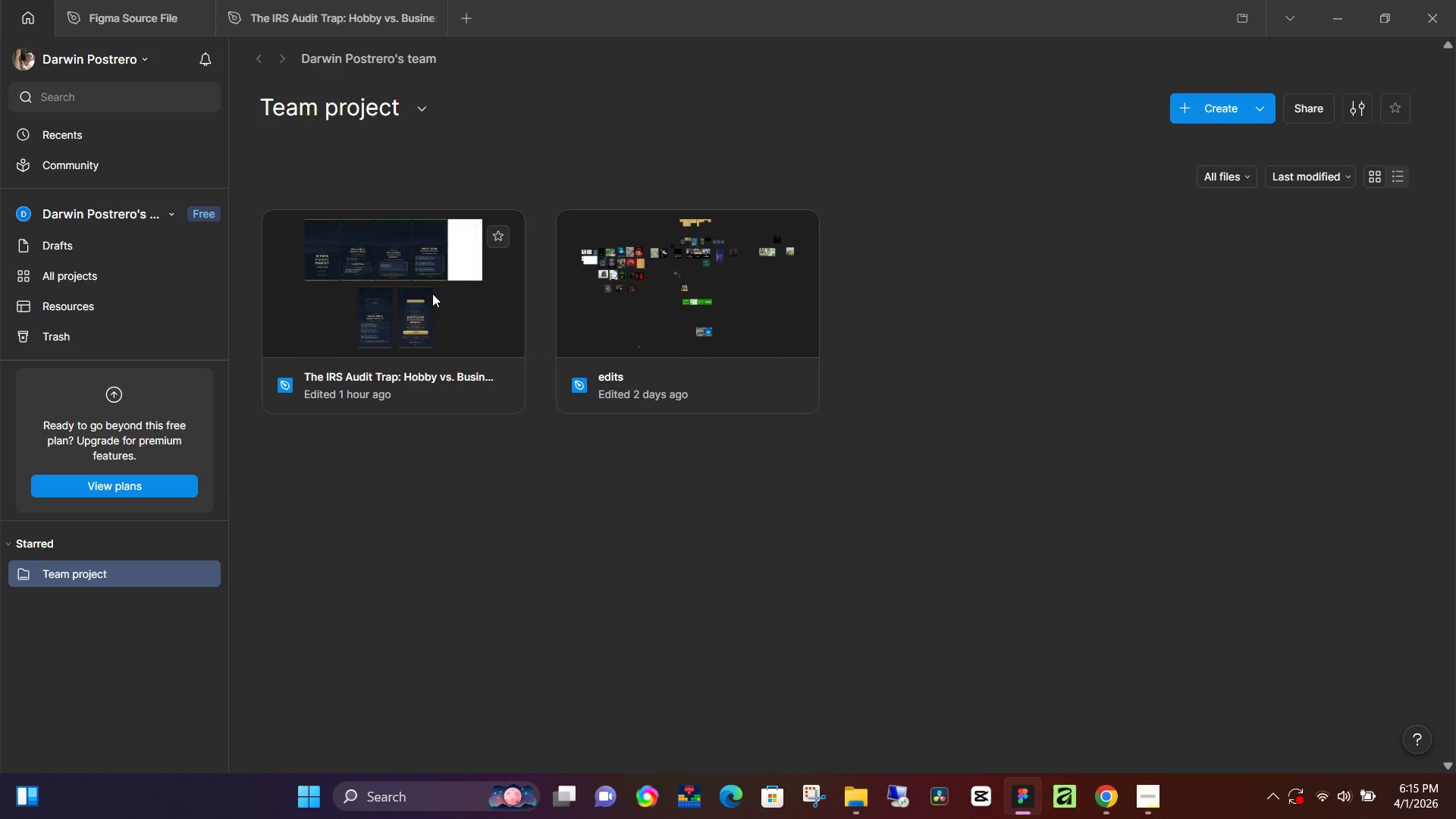 
left_click([395, 309])
 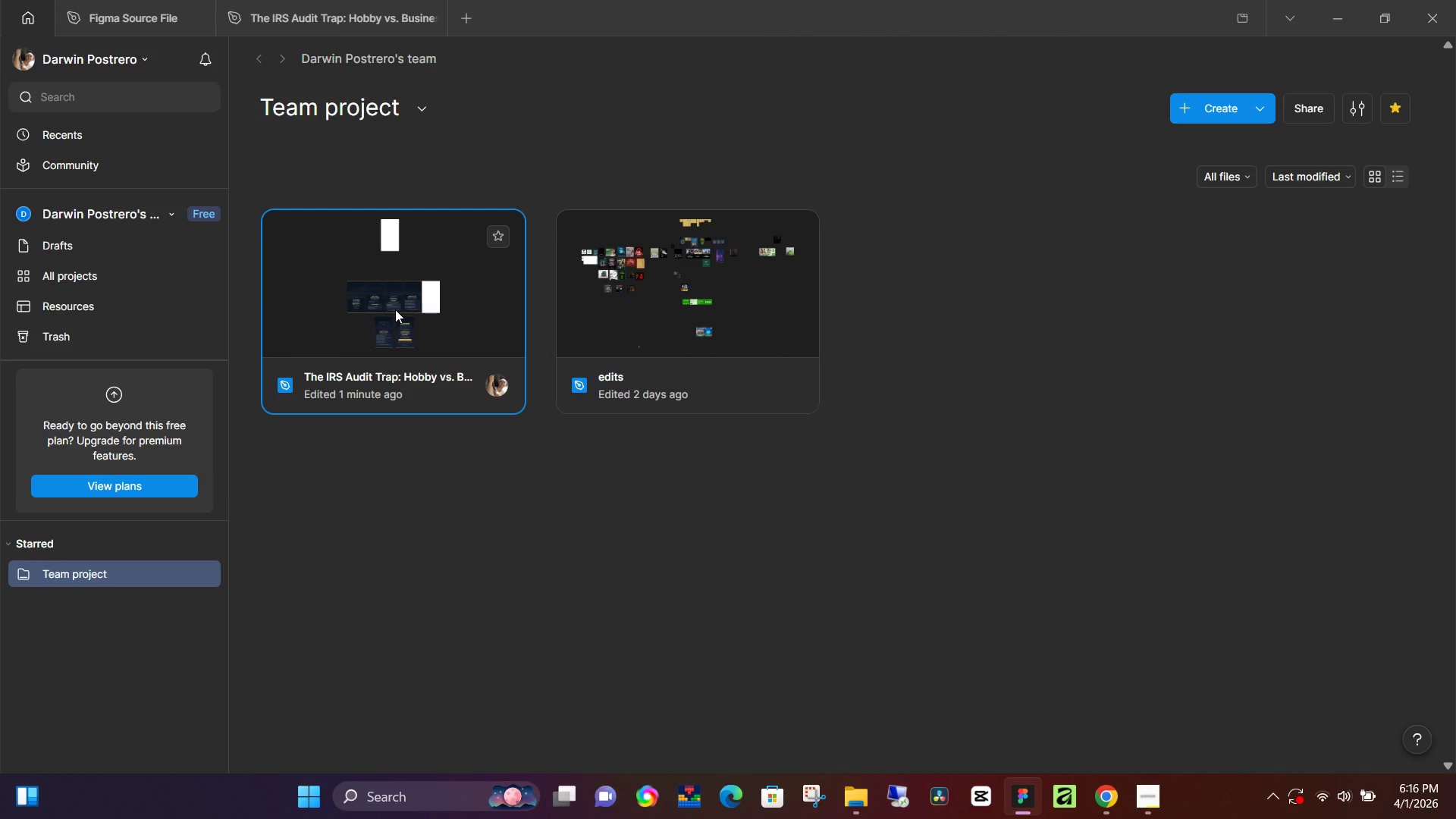 
double_click([395, 309])
 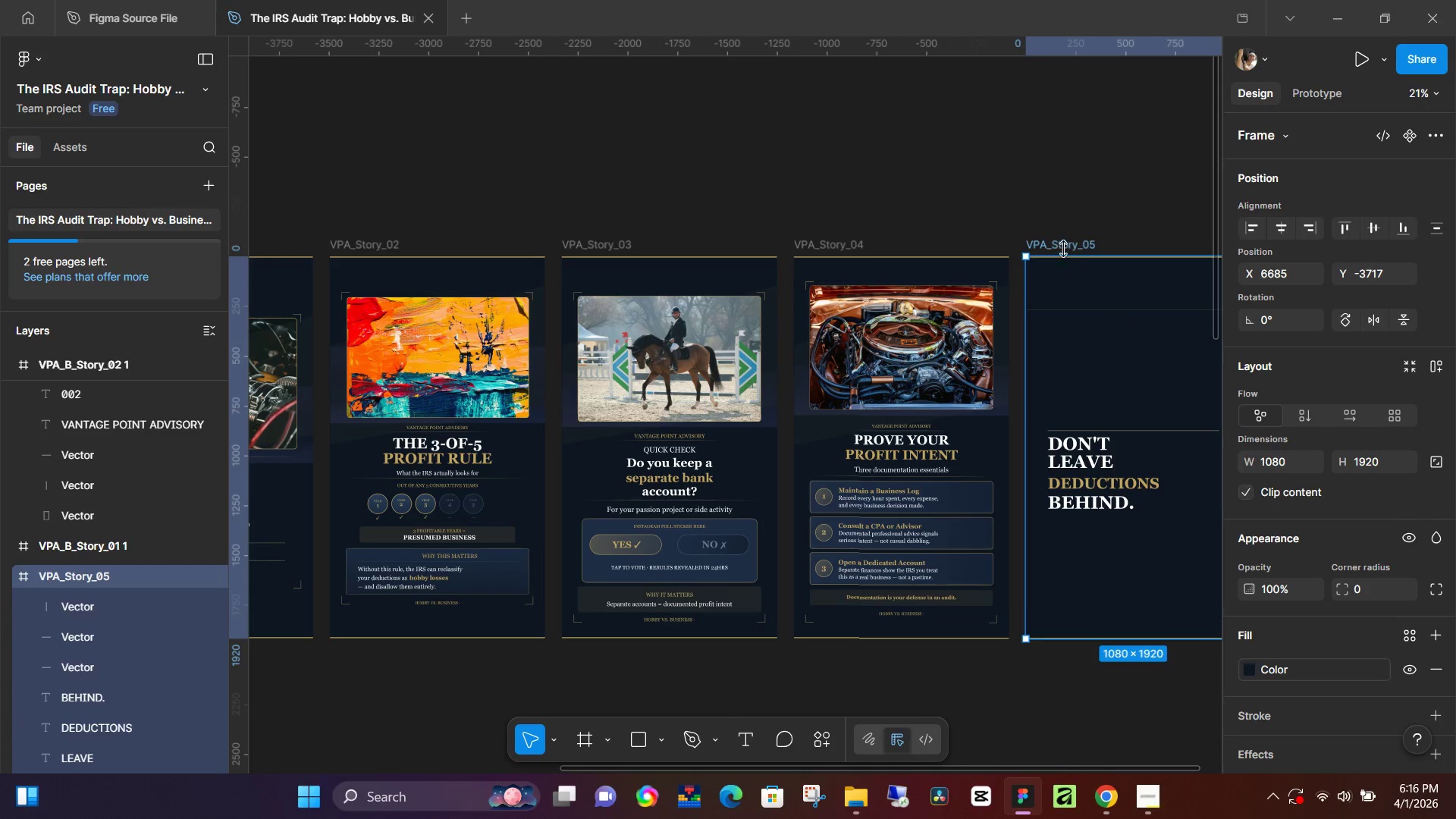 
left_click([1066, 248])
 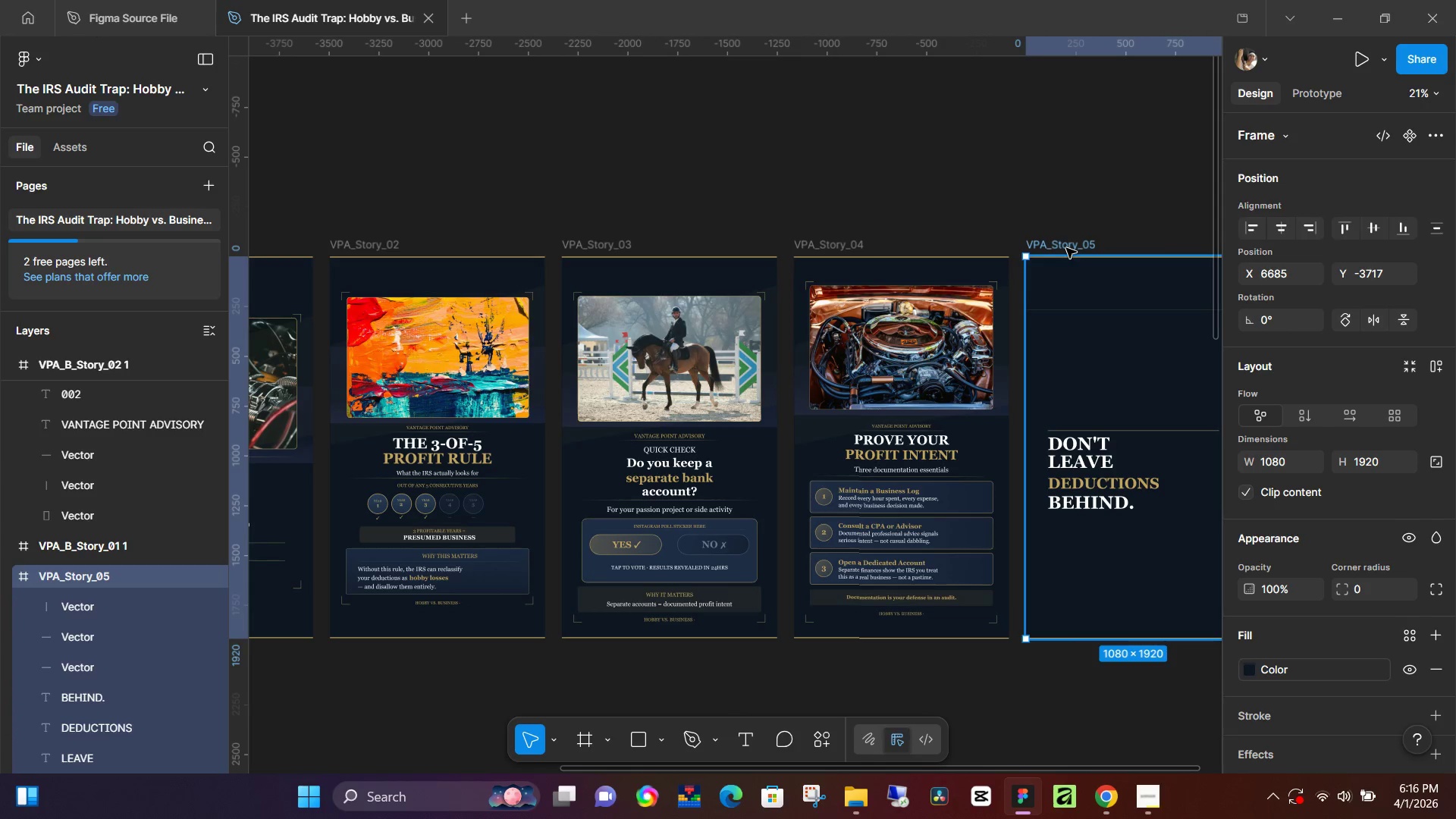 
key(Control+ControlLeft)
 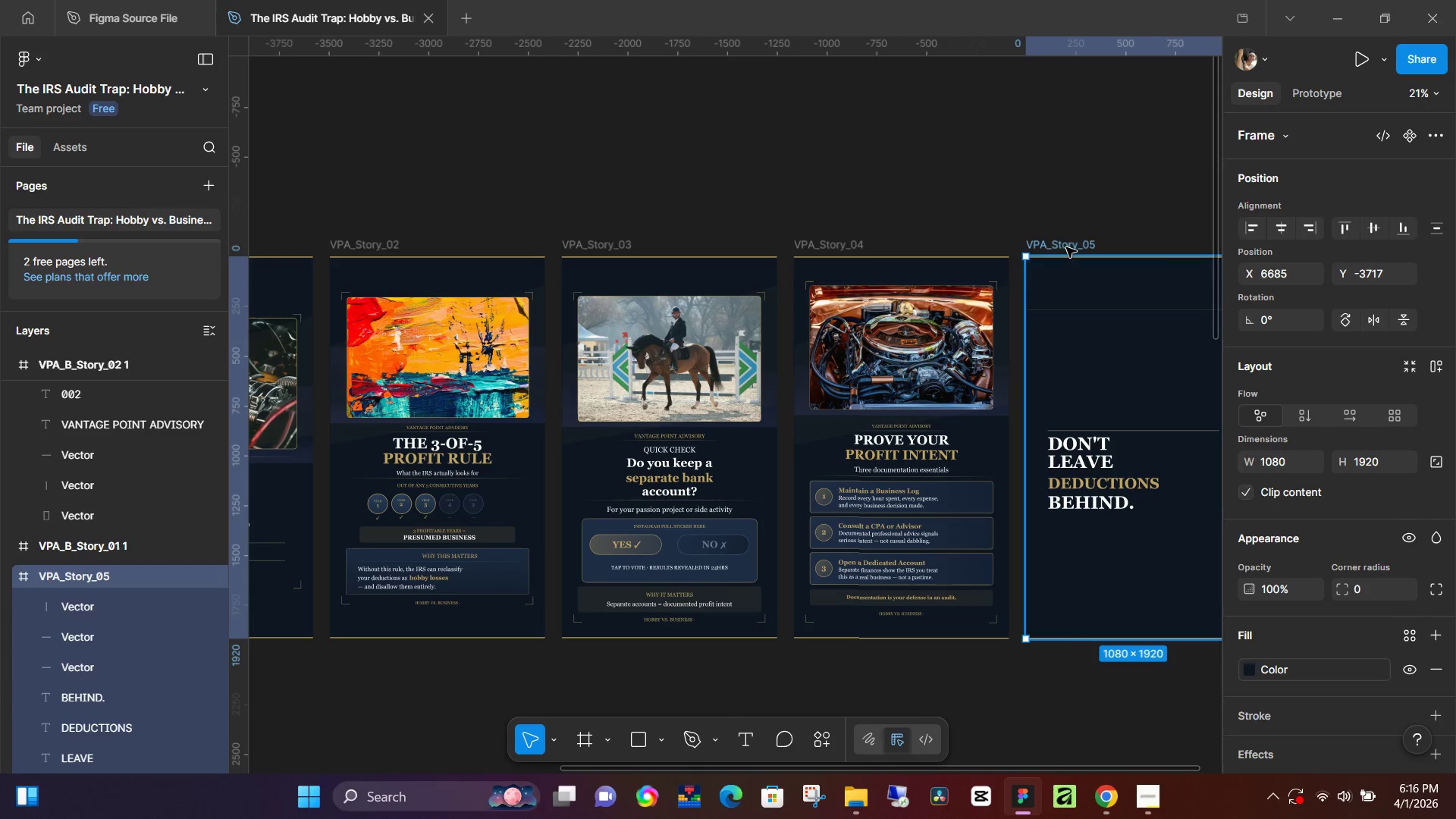 
key(Control+V)
 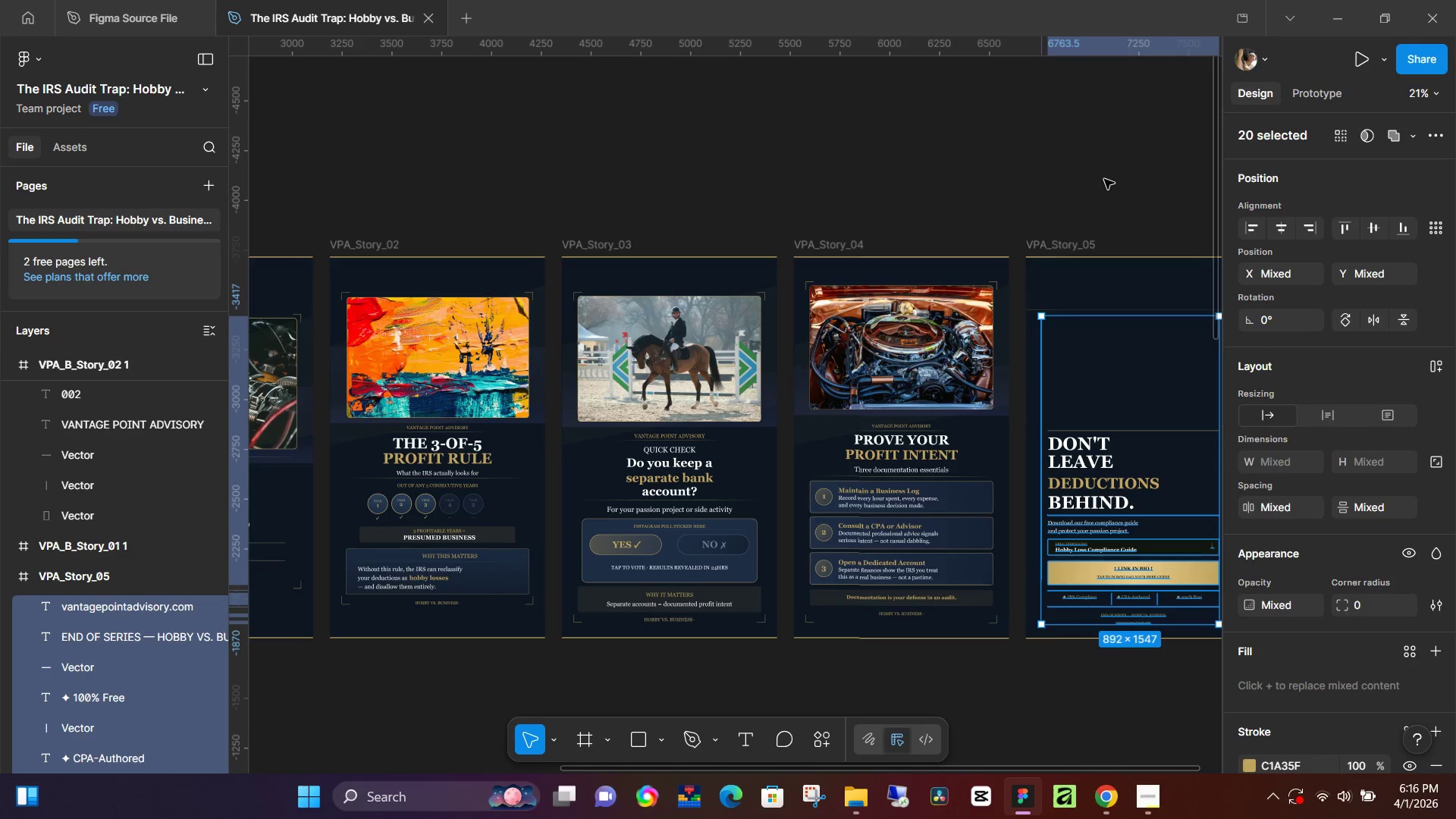 
left_click([1105, 178])
 